 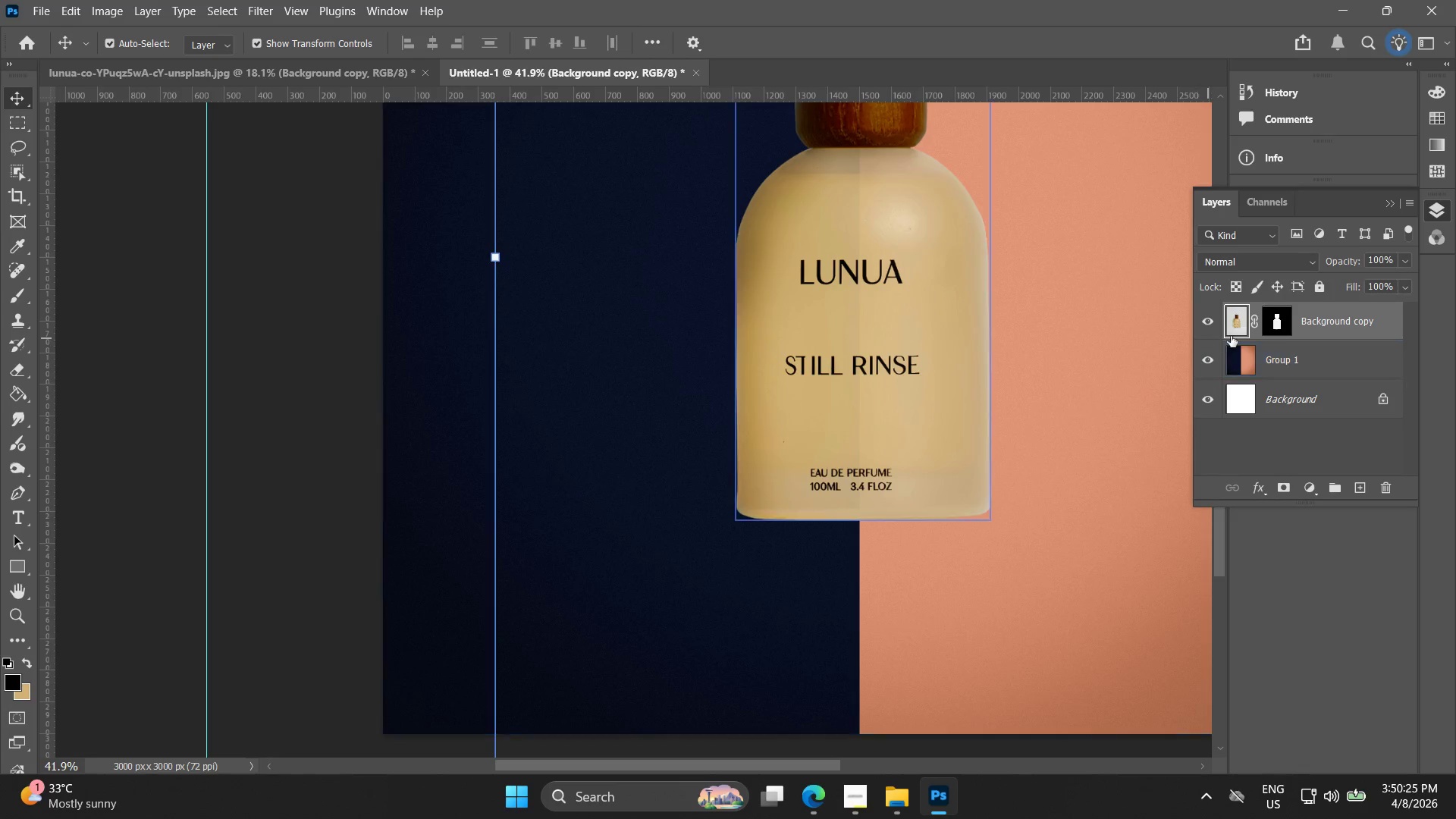 
right_click([1321, 320])
 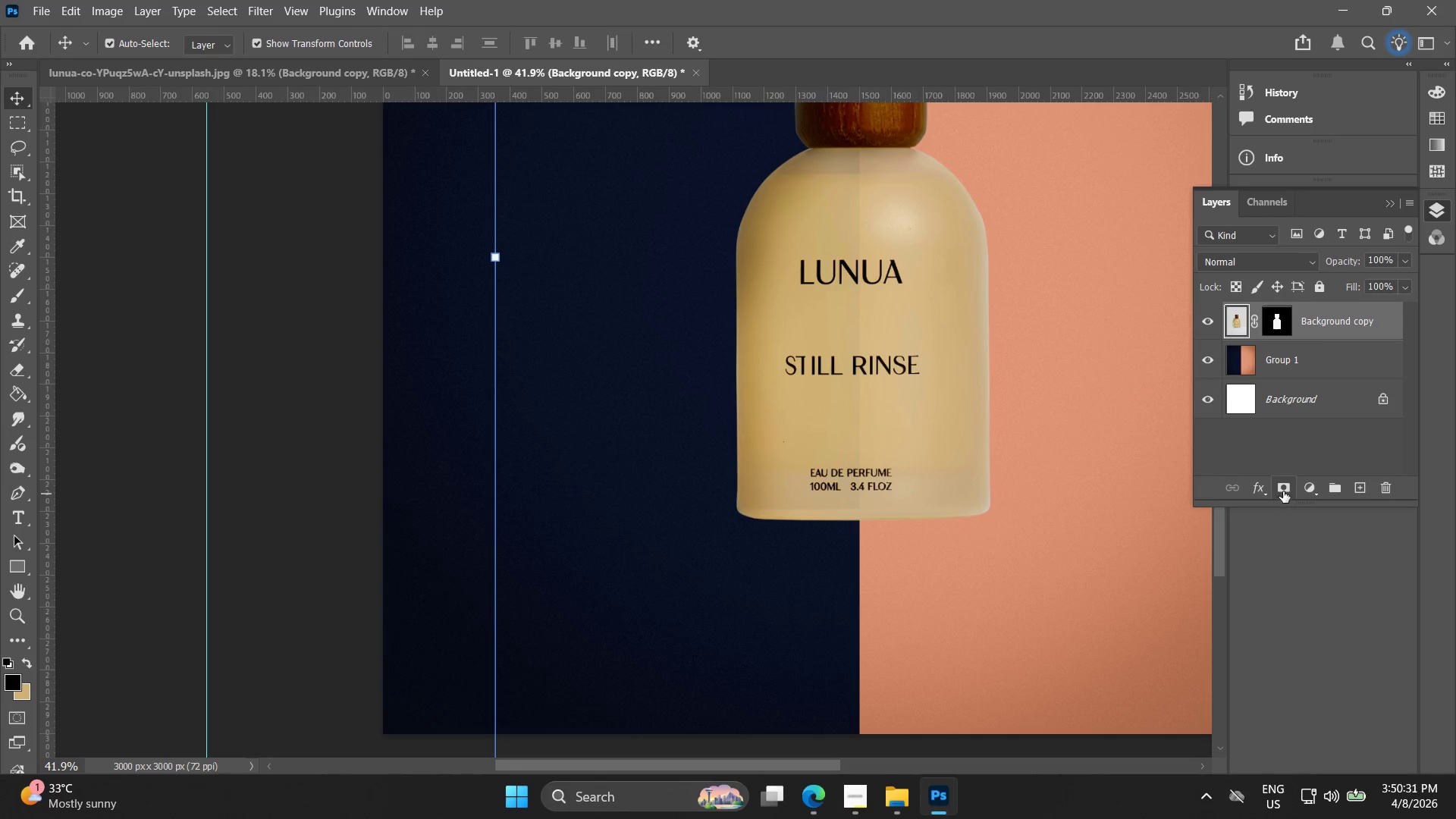 
left_click([1313, 492])
 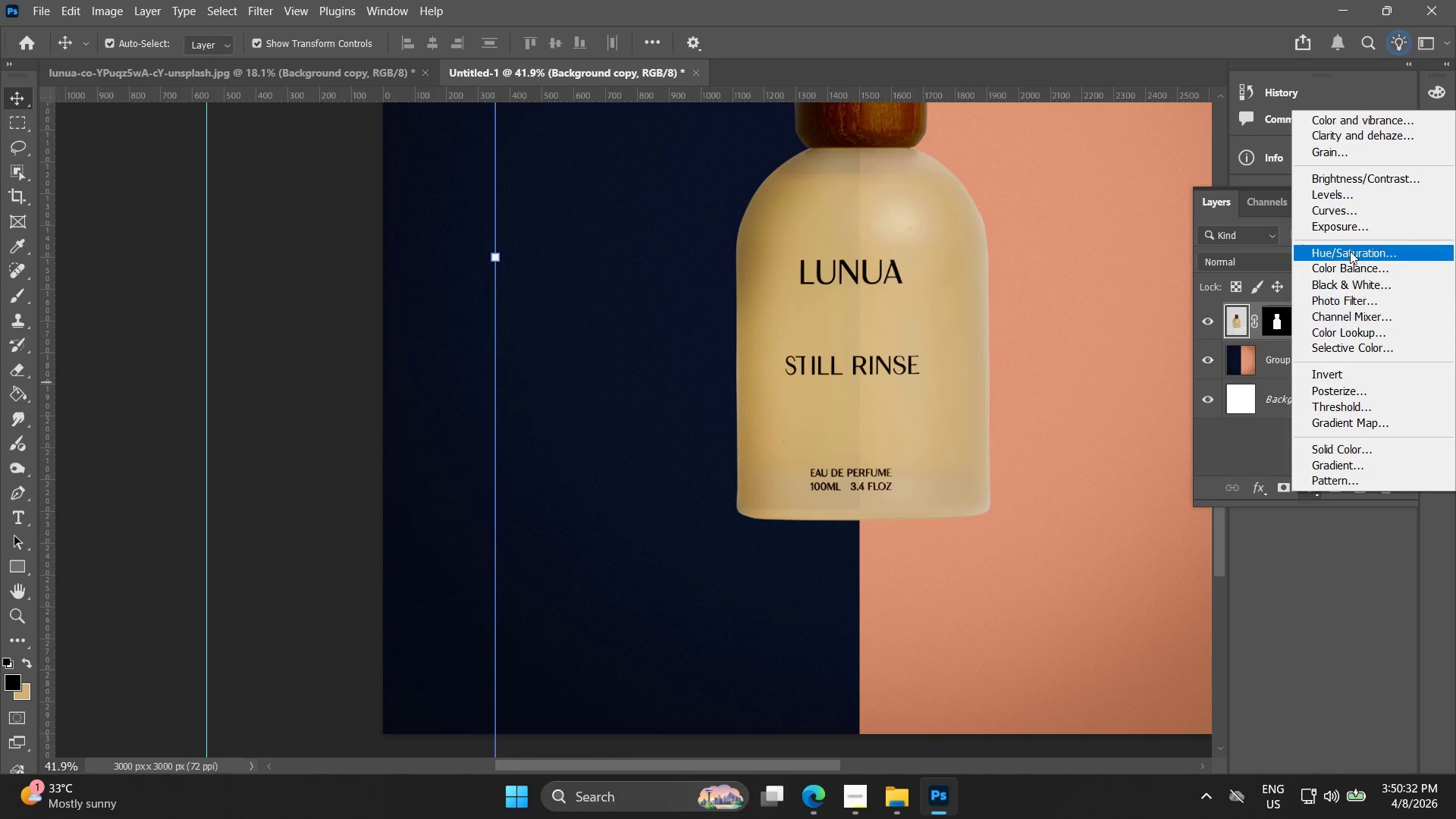 
left_click([1350, 250])
 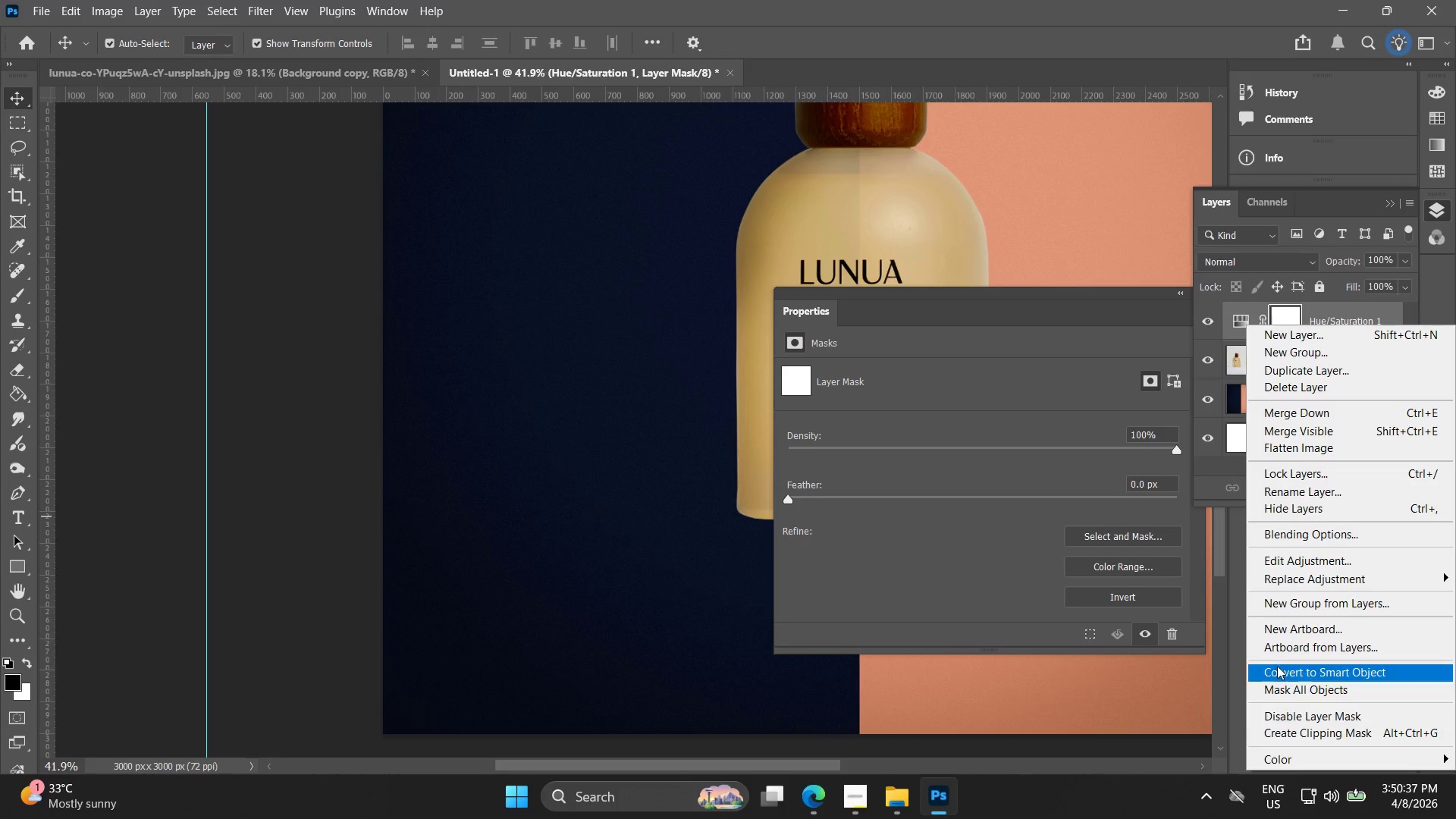 
wait(6.09)
 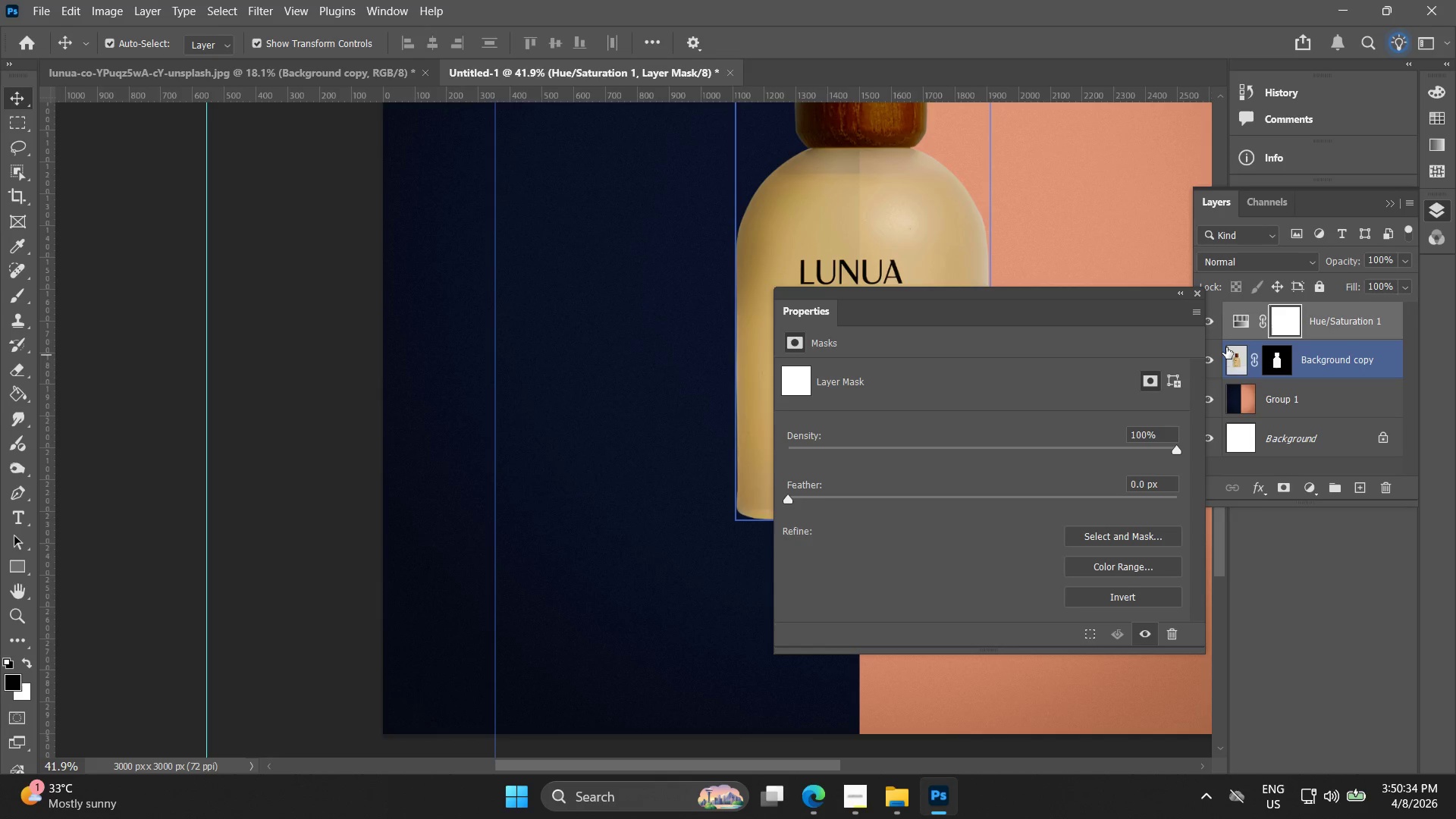 
left_click([1025, 600])
 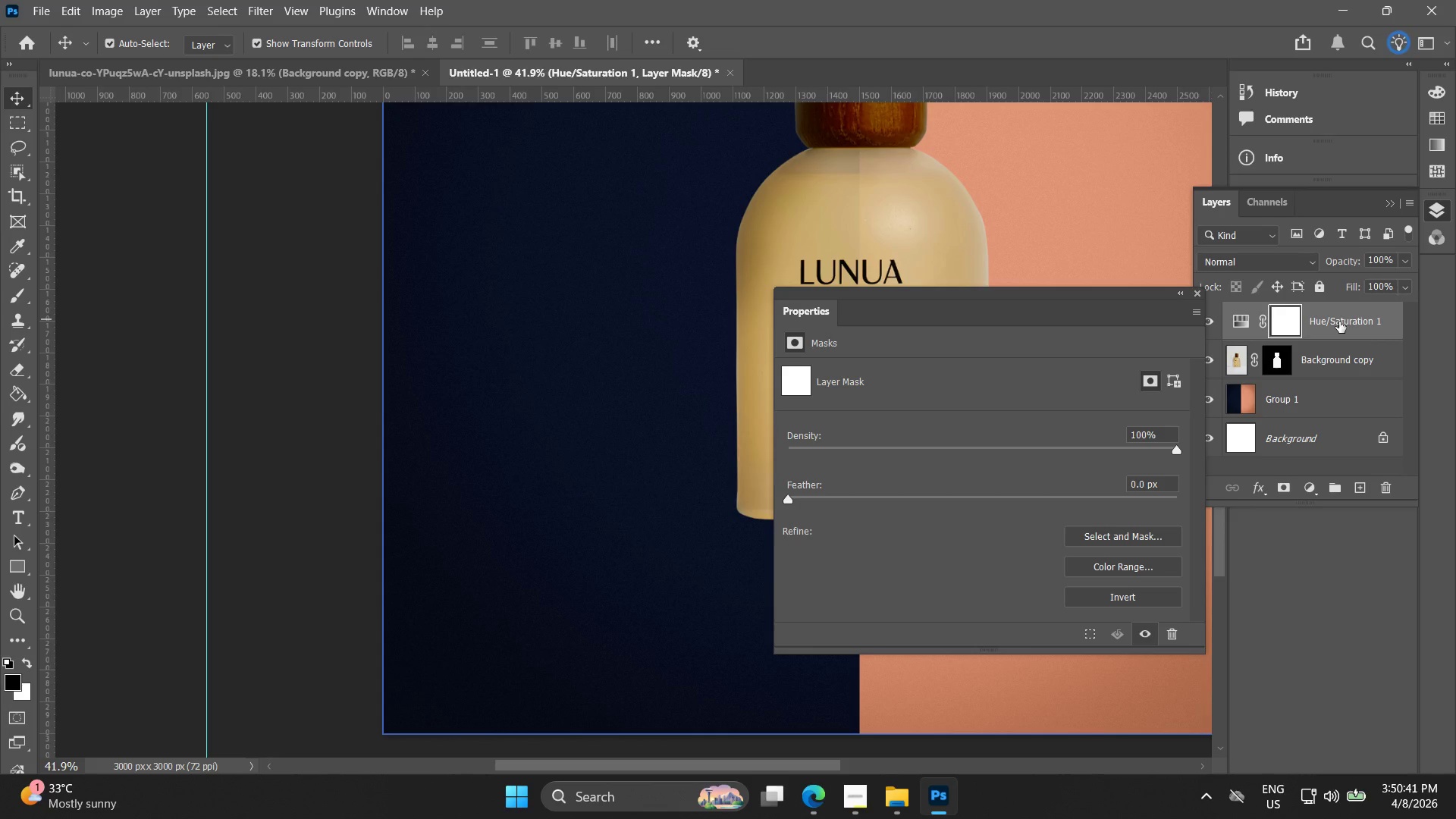 
left_click([1197, 293])
 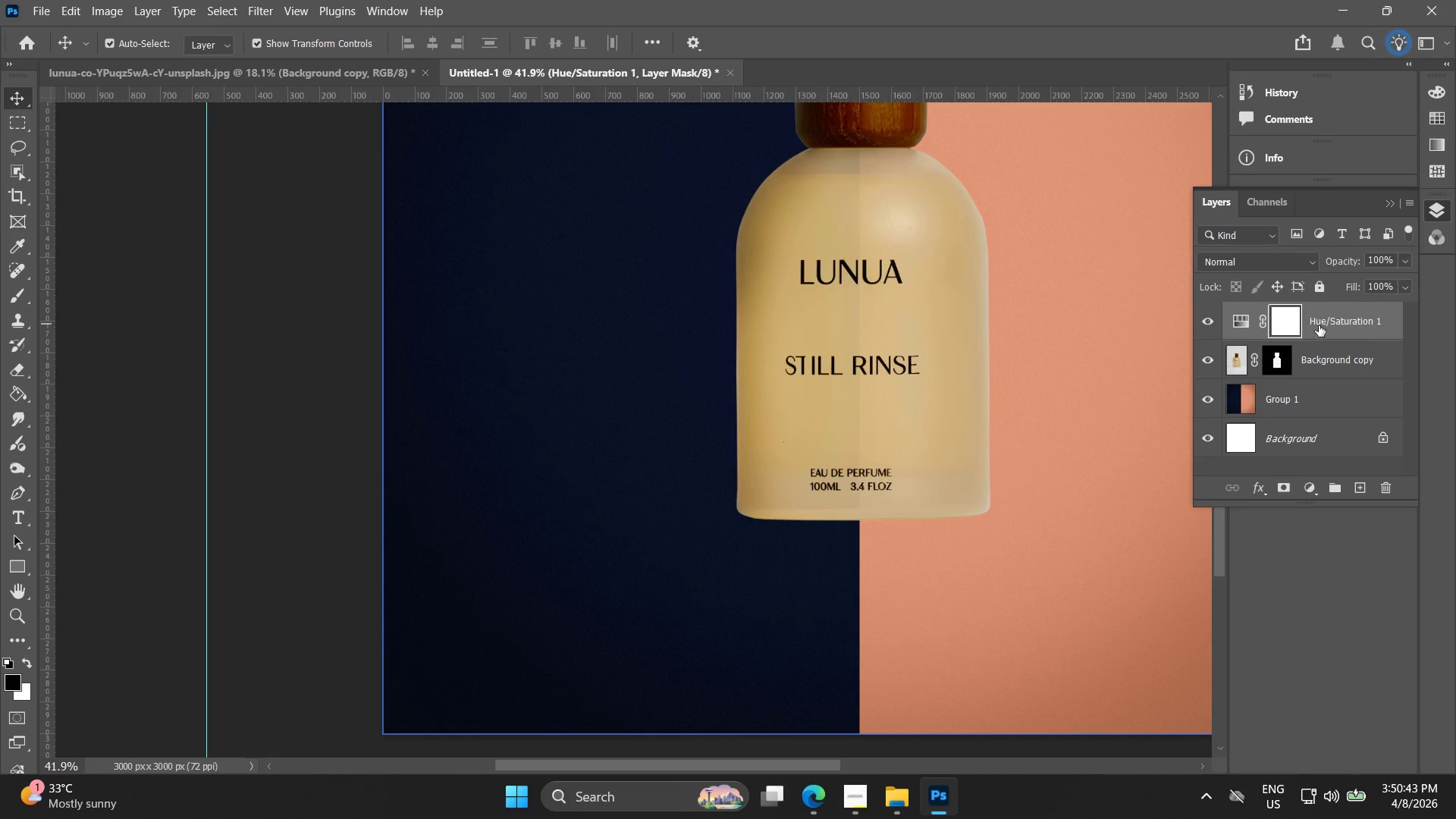 
right_click([1346, 325])
 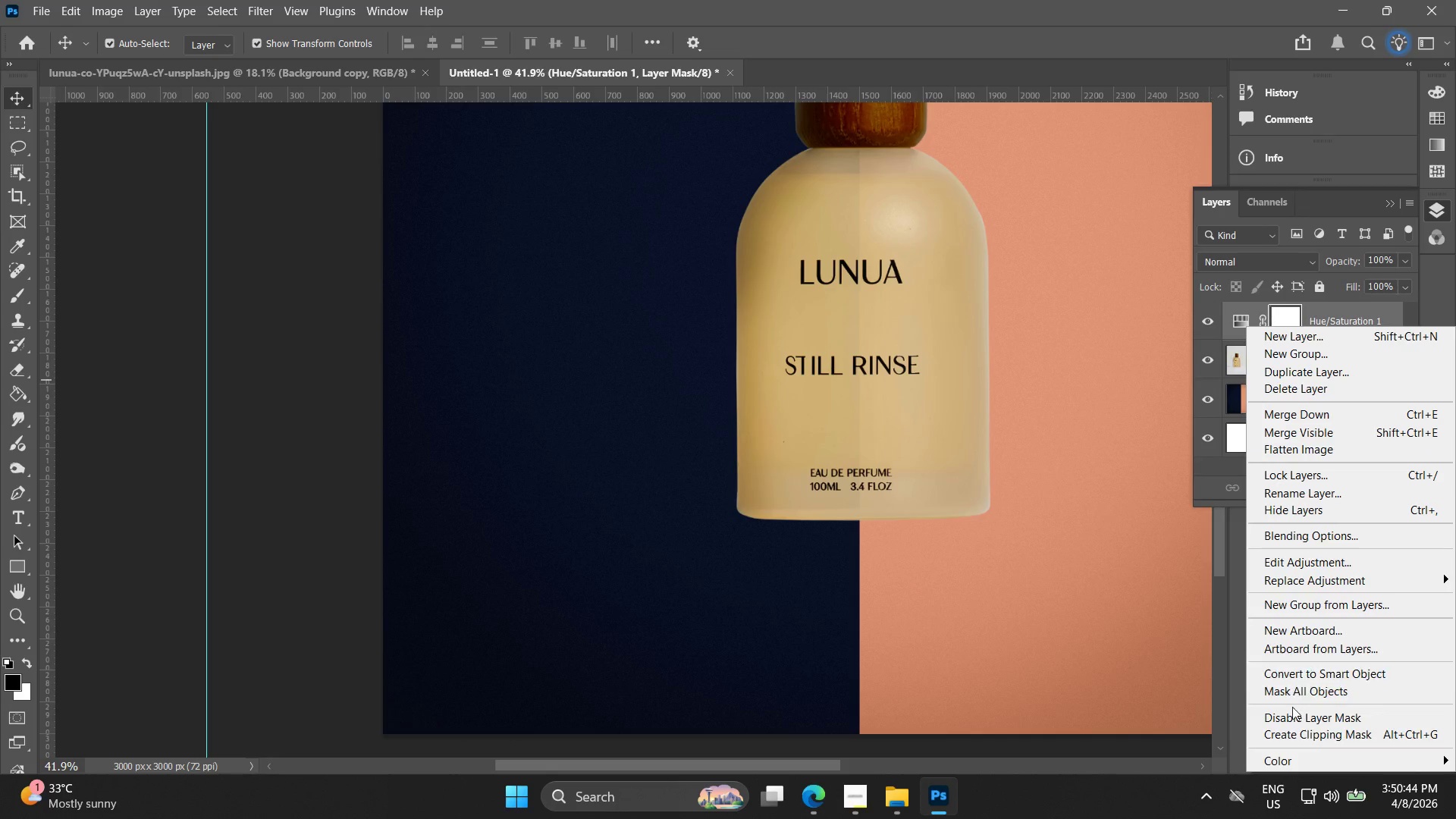 
left_click([1293, 733])
 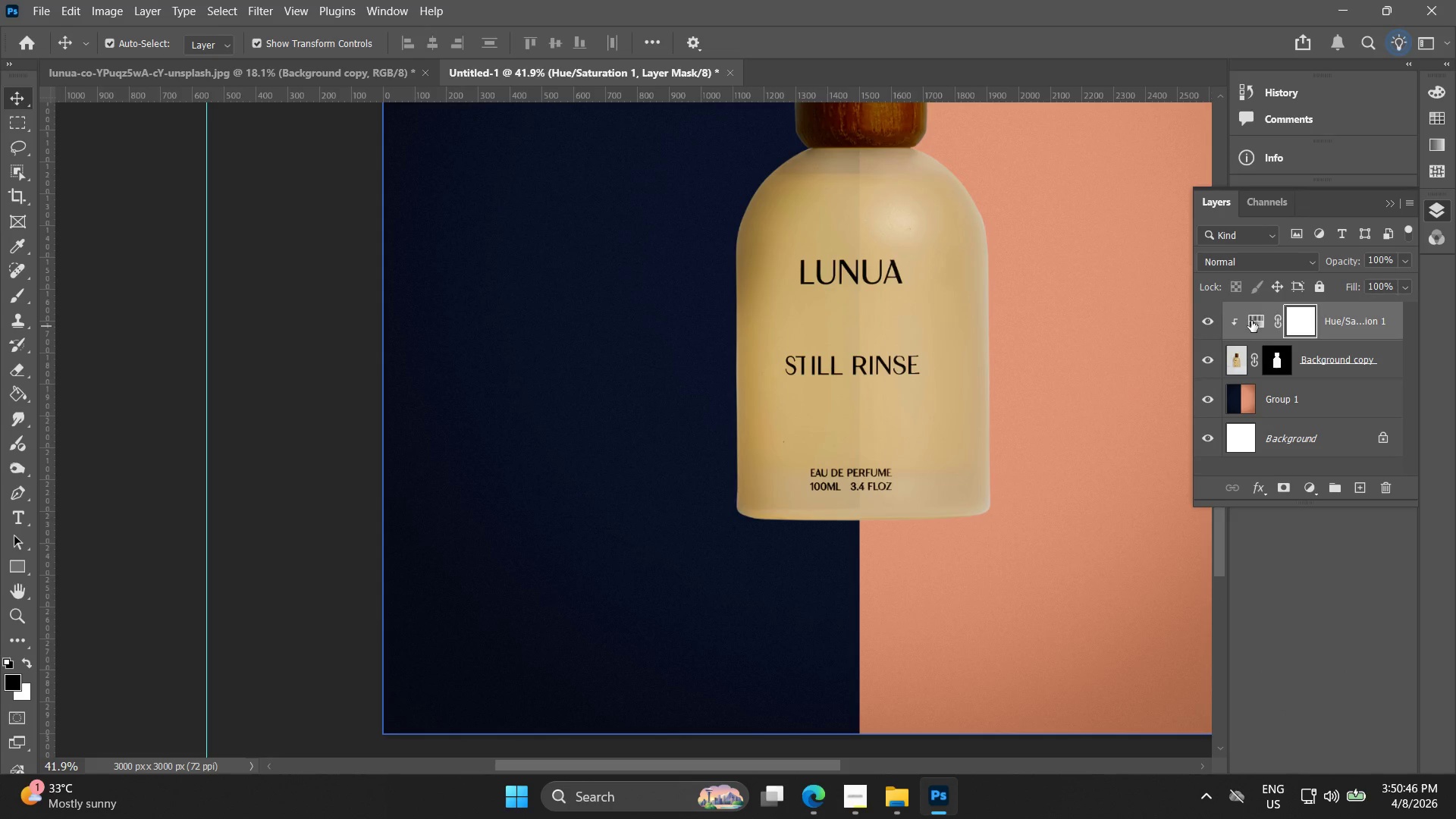 
double_click([1251, 321])
 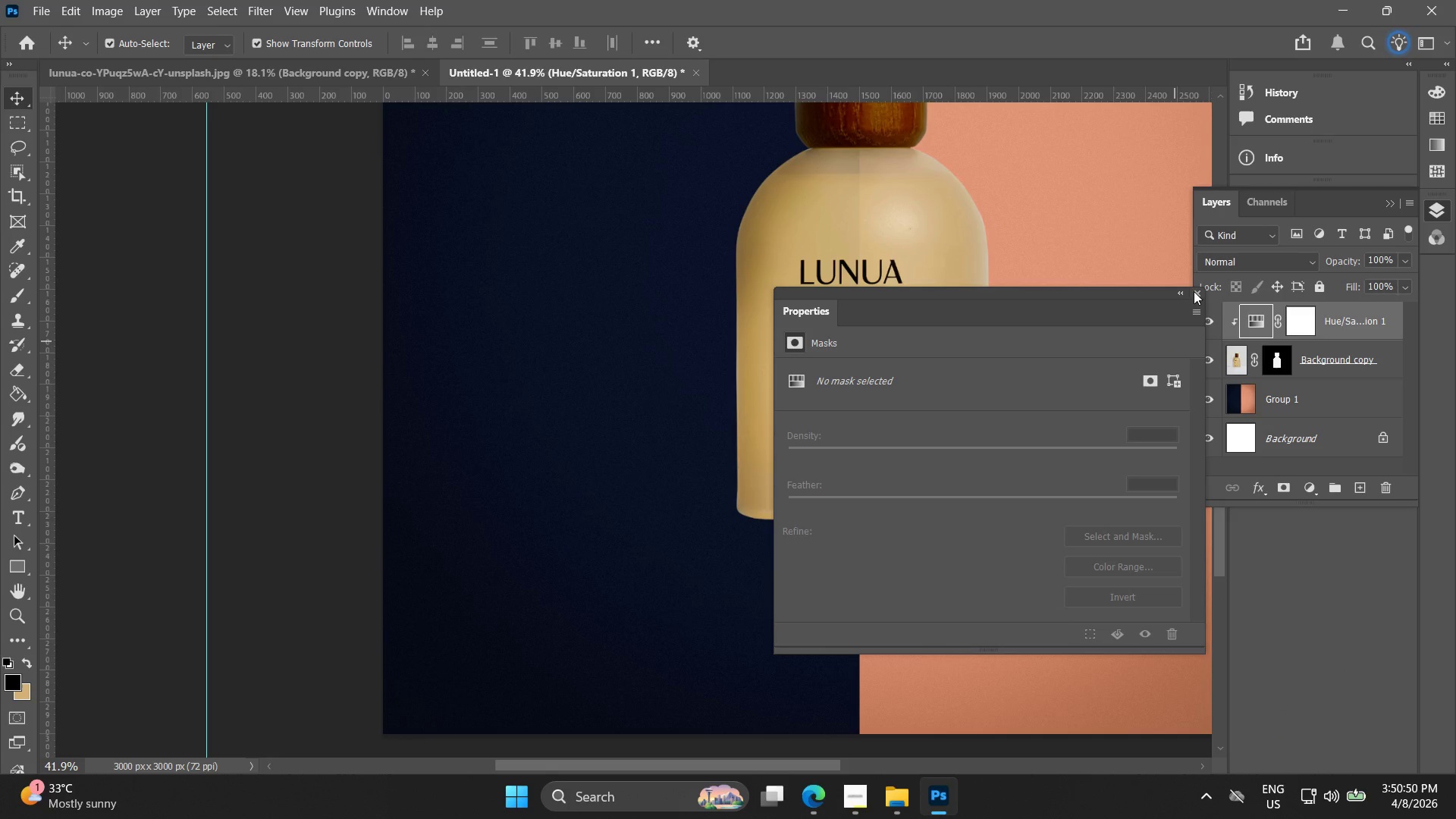 
left_click([1250, 325])
 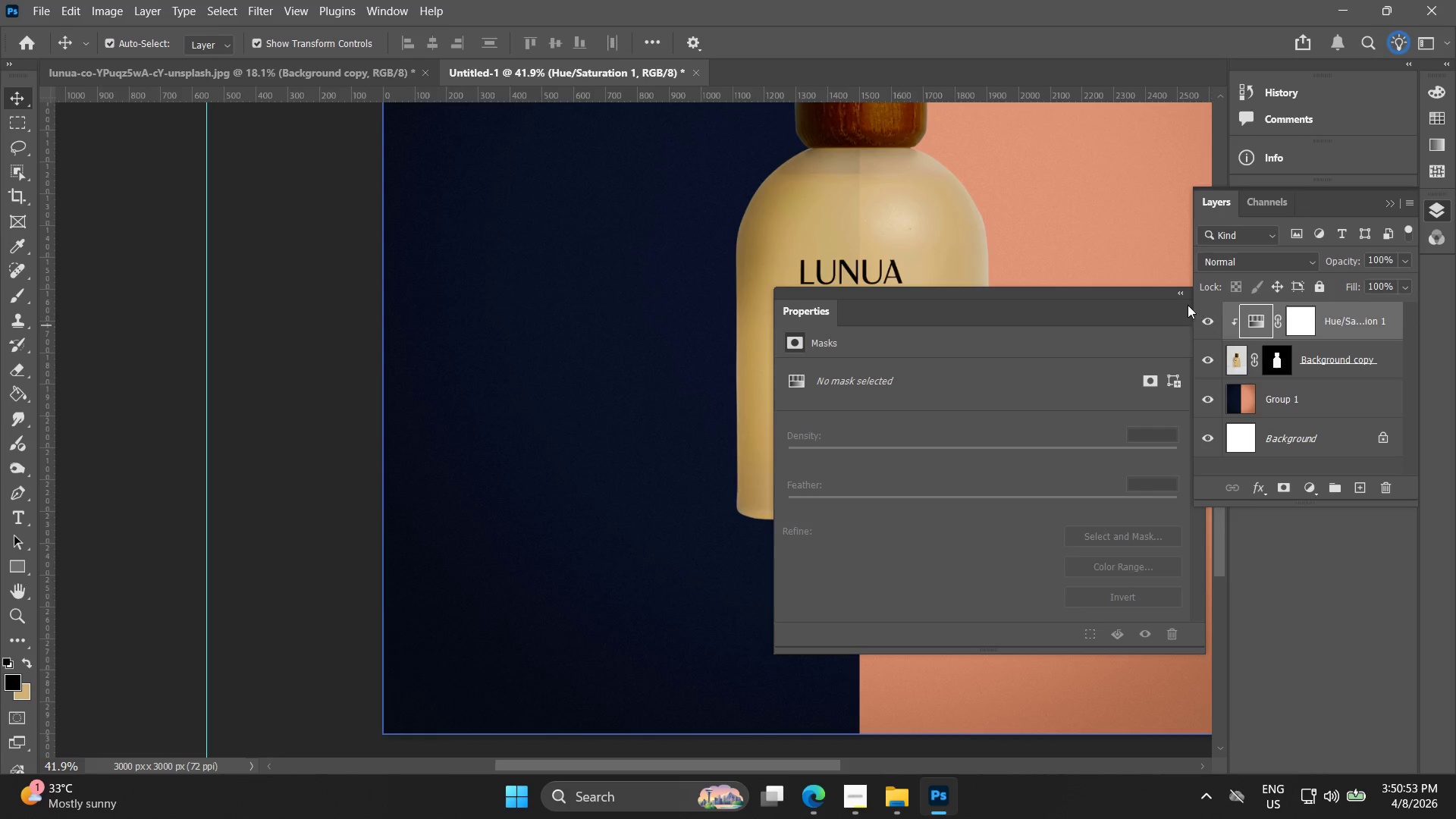 
left_click([1181, 293])
 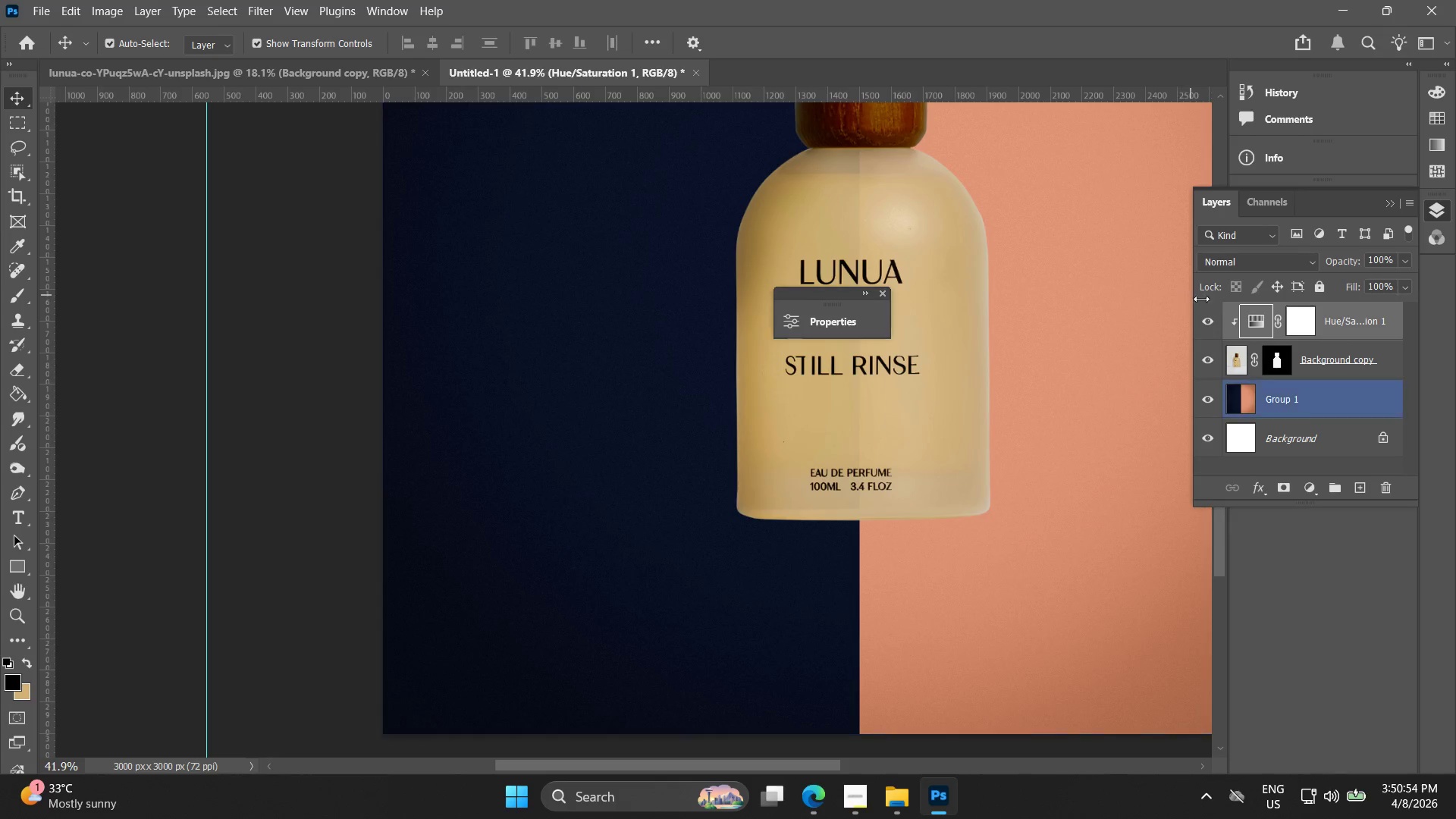 
key(Control+Z)
 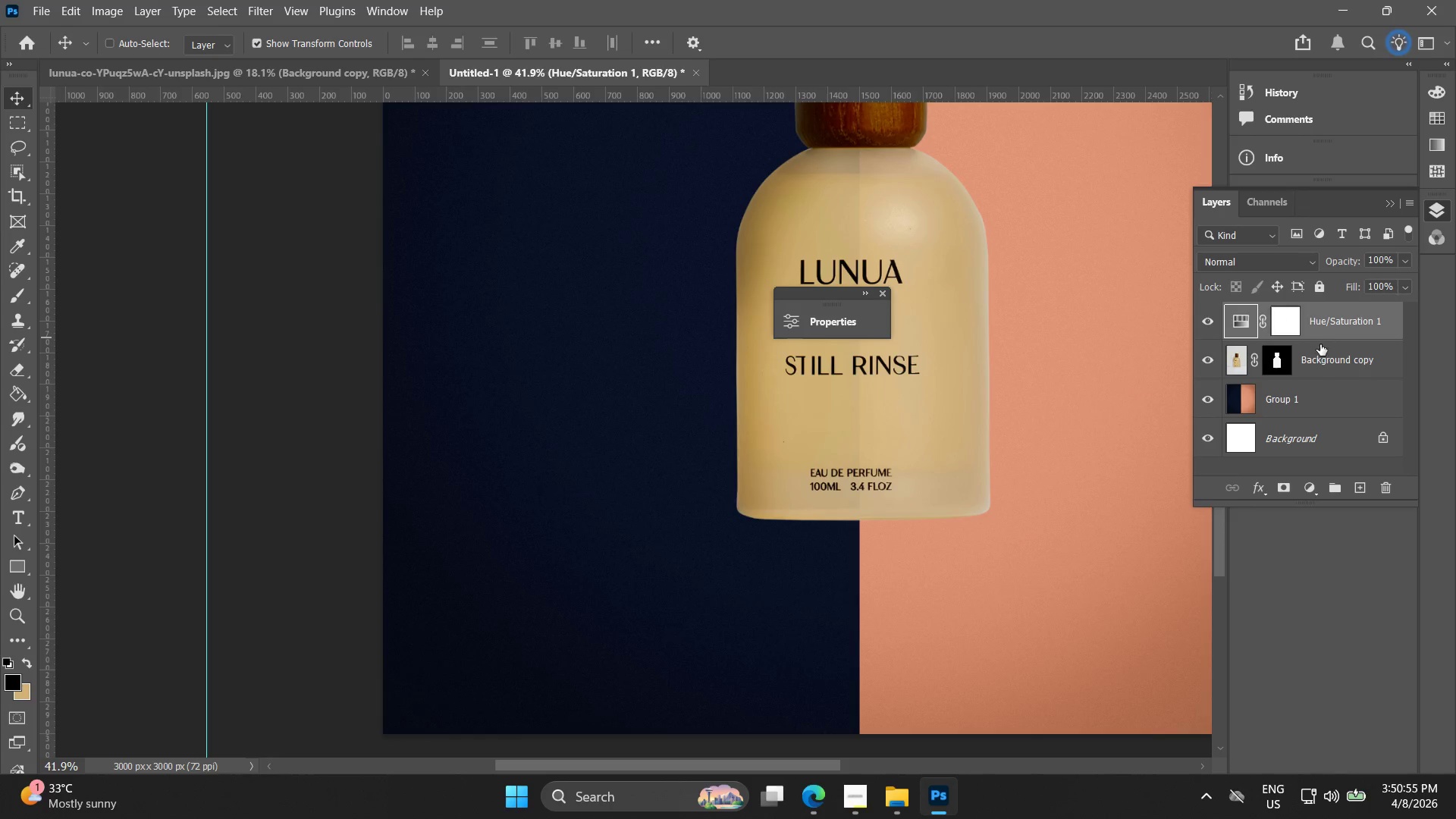 
key(Control+Z)
 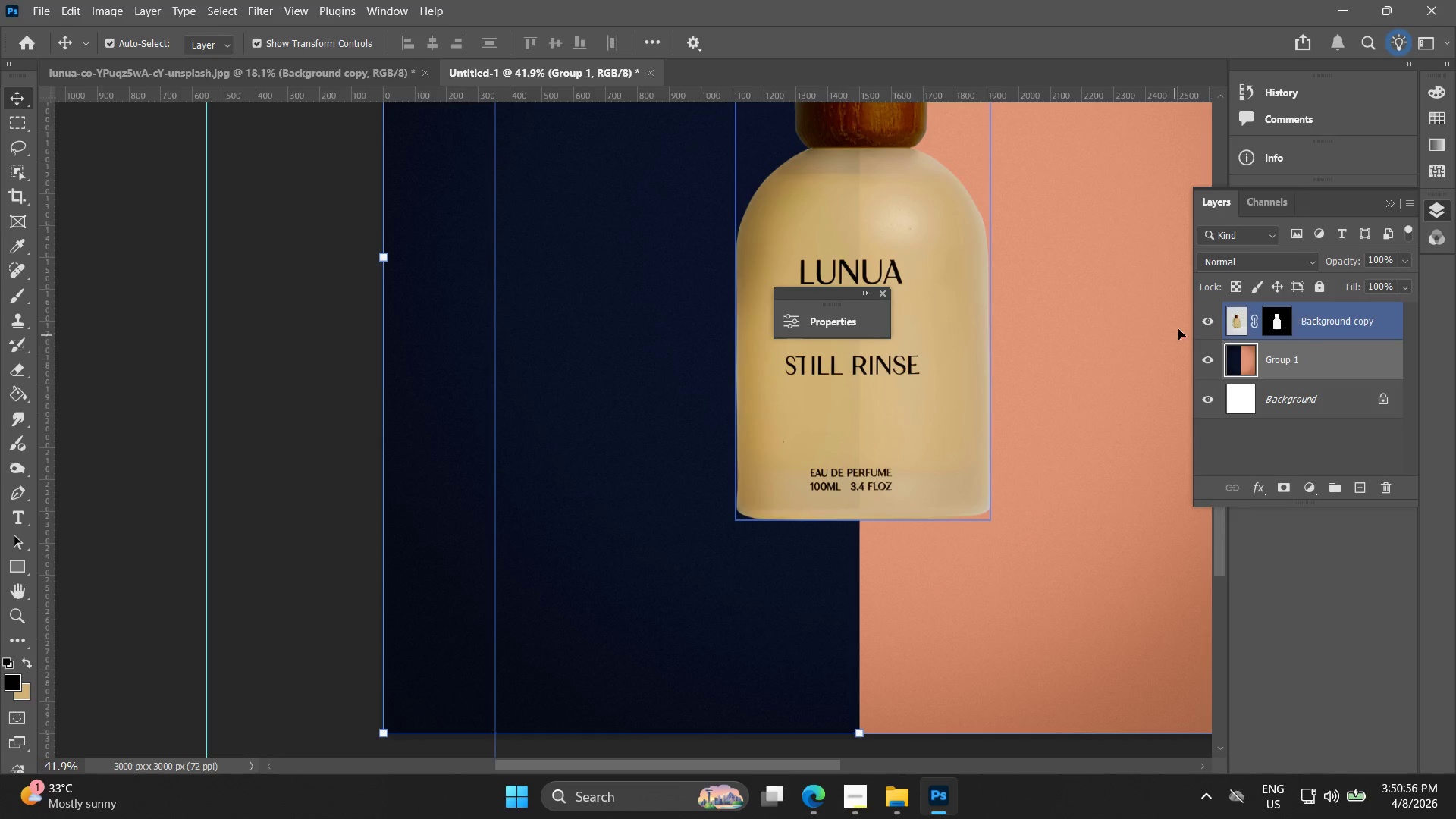 
left_click([1245, 319])
 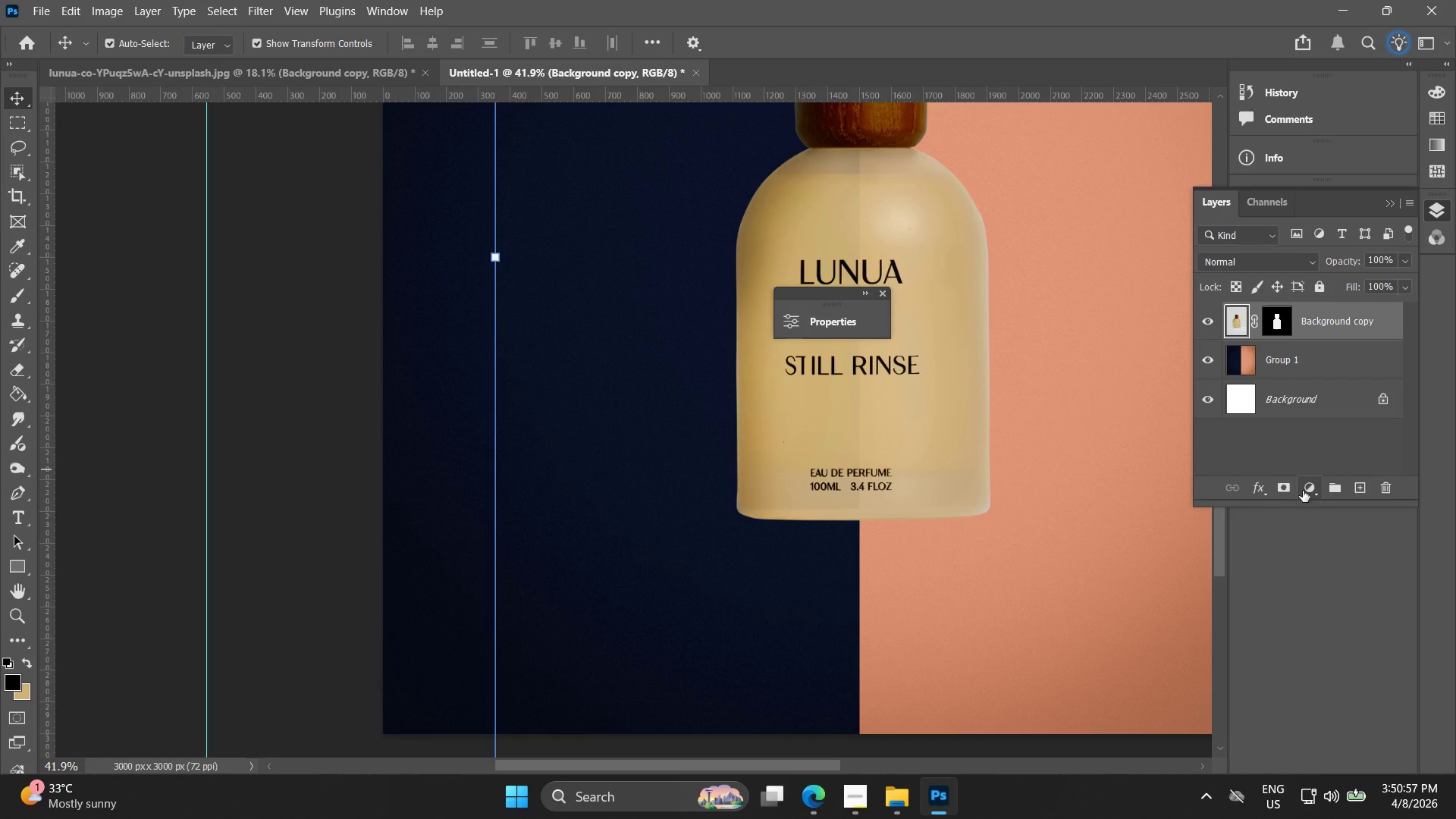 
left_click([1308, 491])
 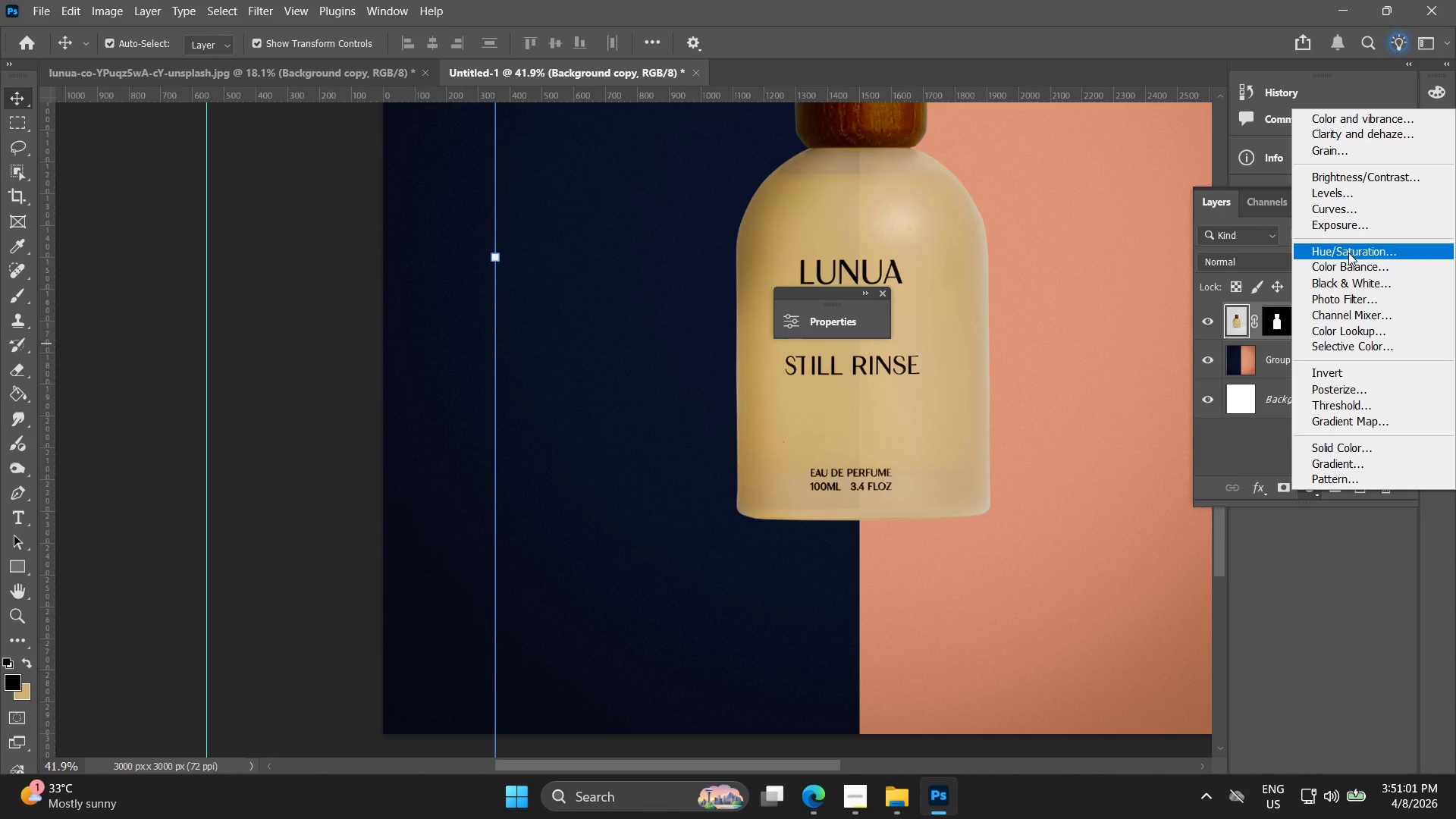 
left_click([1349, 249])
 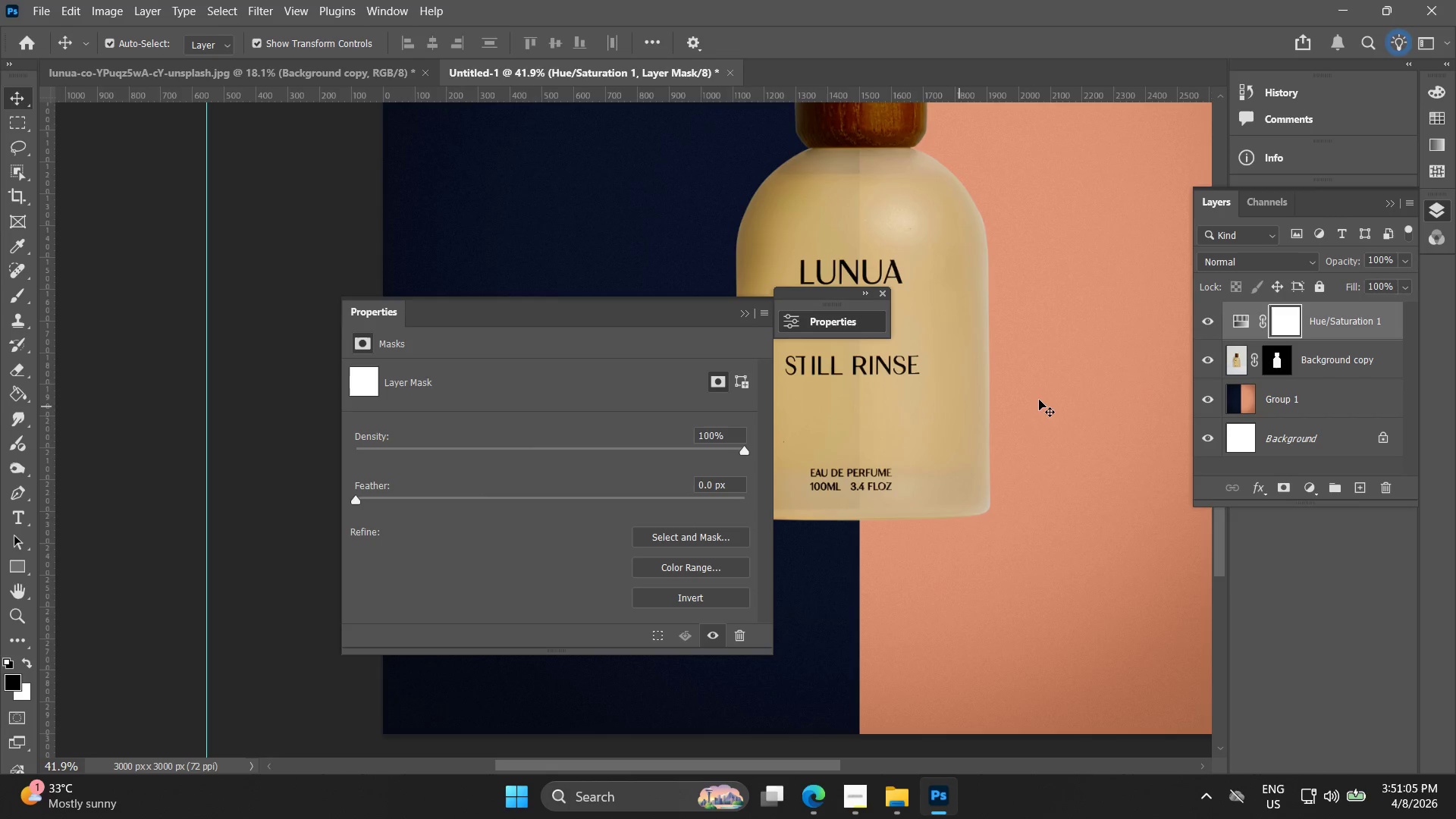 
left_click([1236, 363])
 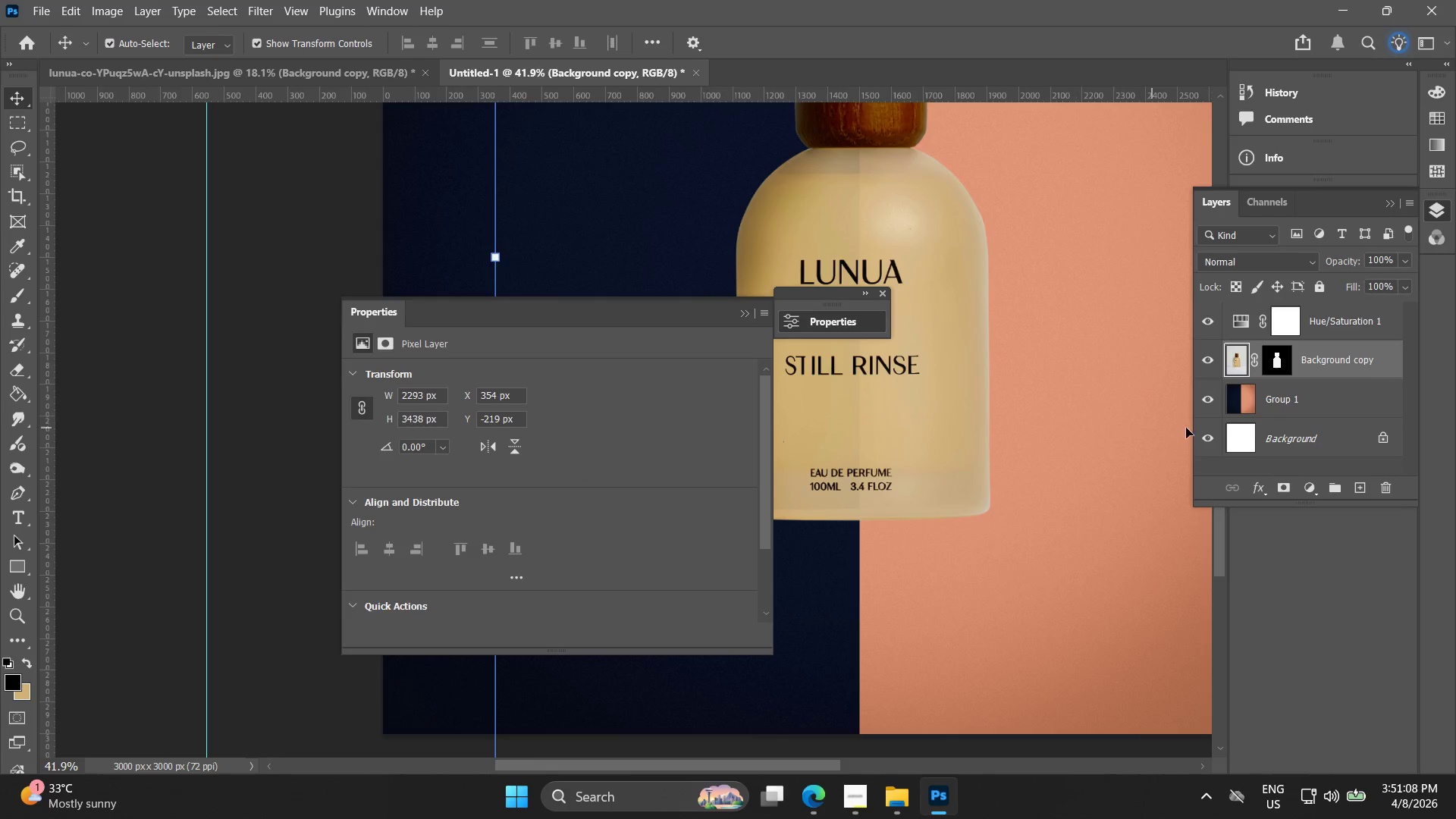 
left_click([1244, 322])
 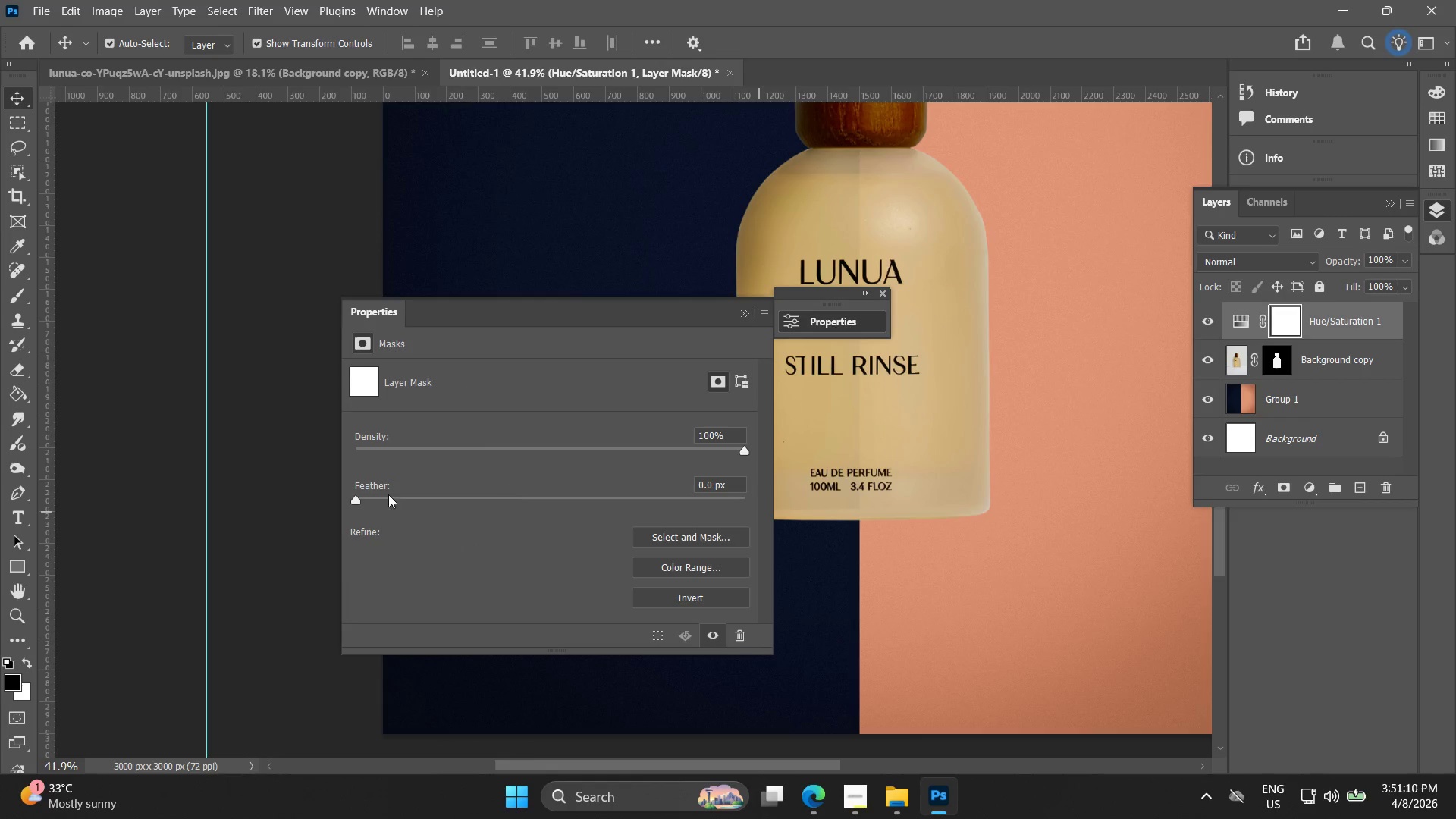 
left_click_drag(start_coordinate=[358, 498], to_coordinate=[389, 504])
 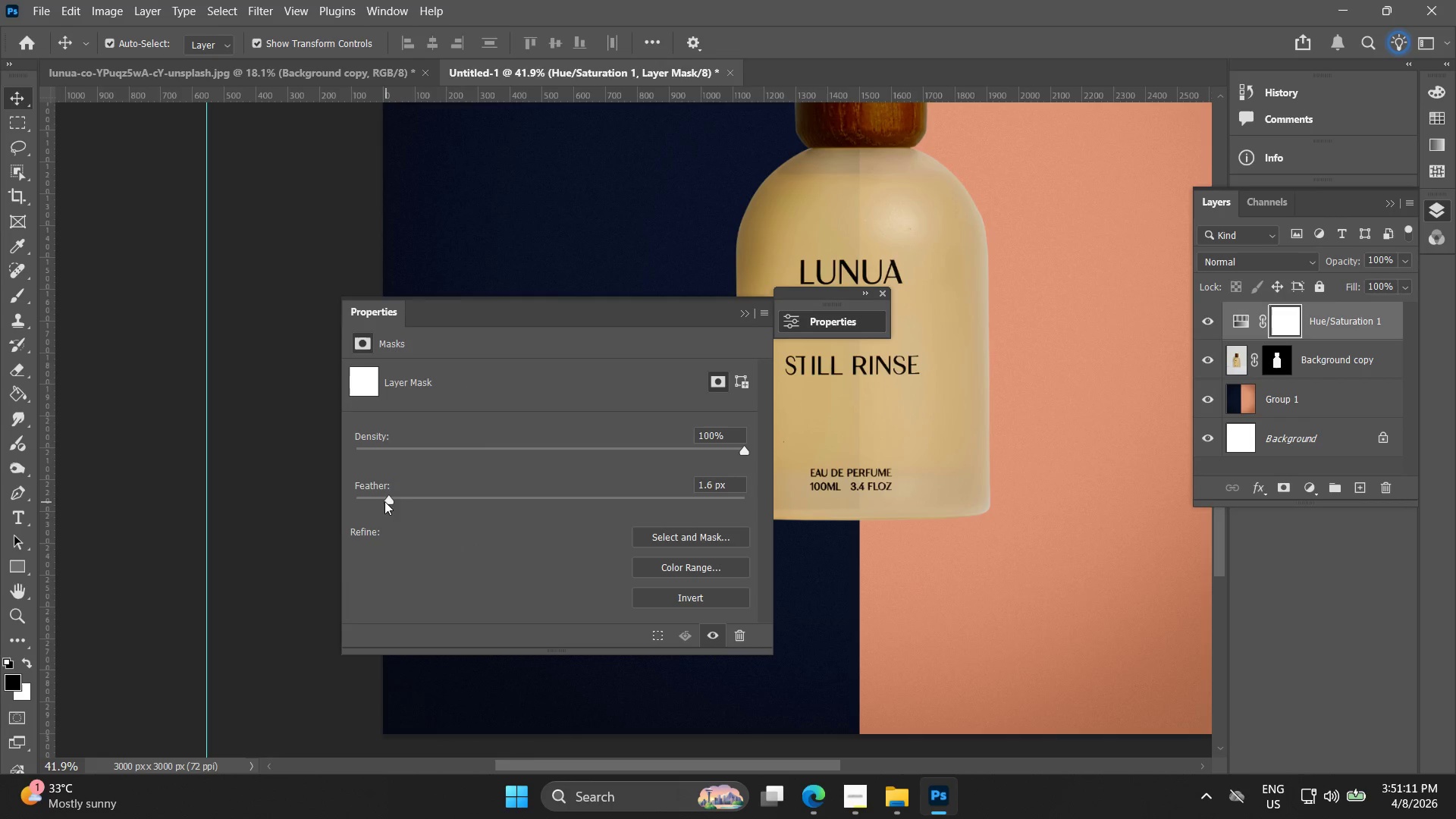 
left_click_drag(start_coordinate=[384, 500], to_coordinate=[432, 498])
 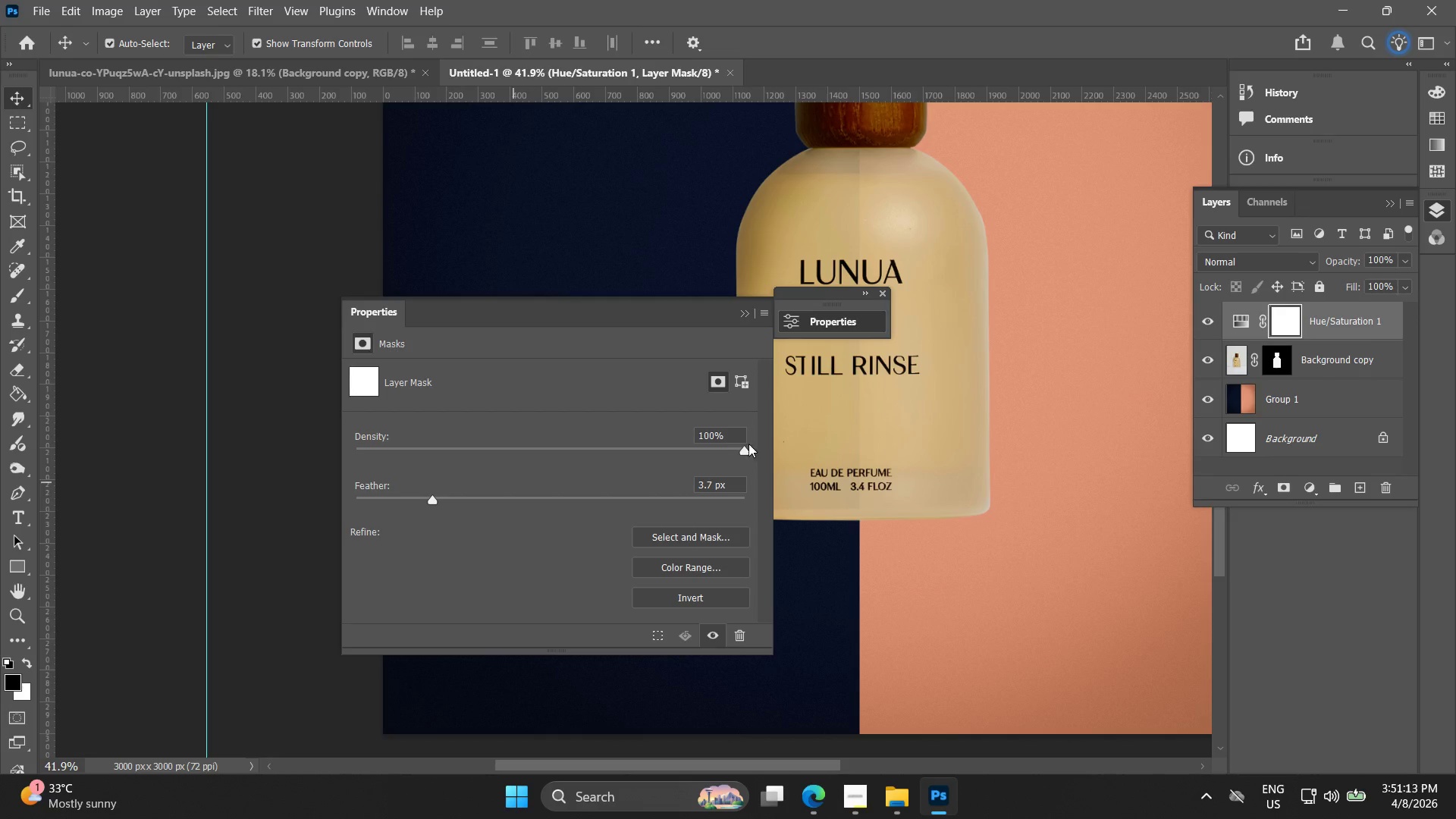 
left_click_drag(start_coordinate=[733, 450], to_coordinate=[657, 456])
 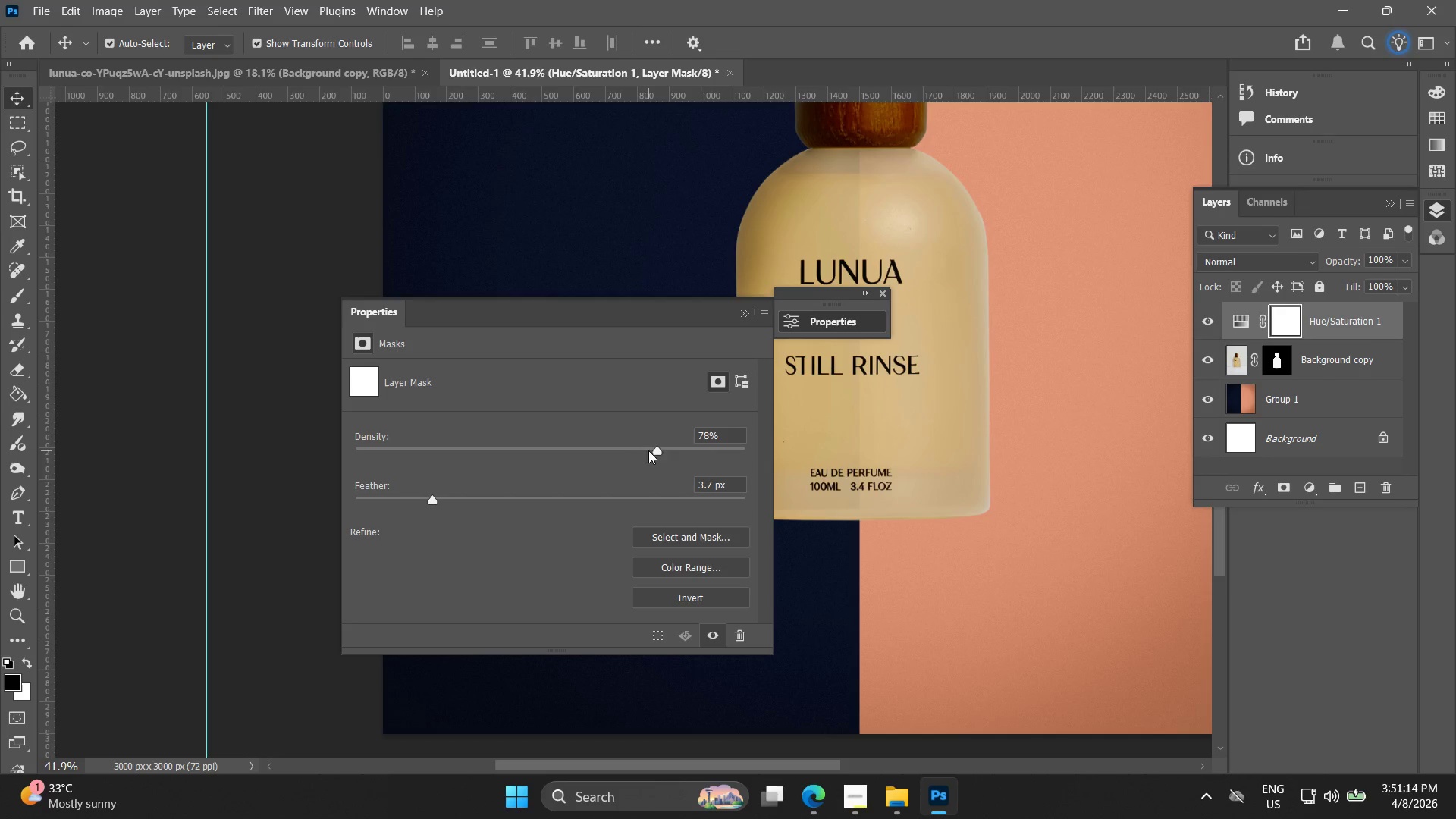 
left_click_drag(start_coordinate=[655, 449], to_coordinate=[627, 463])
 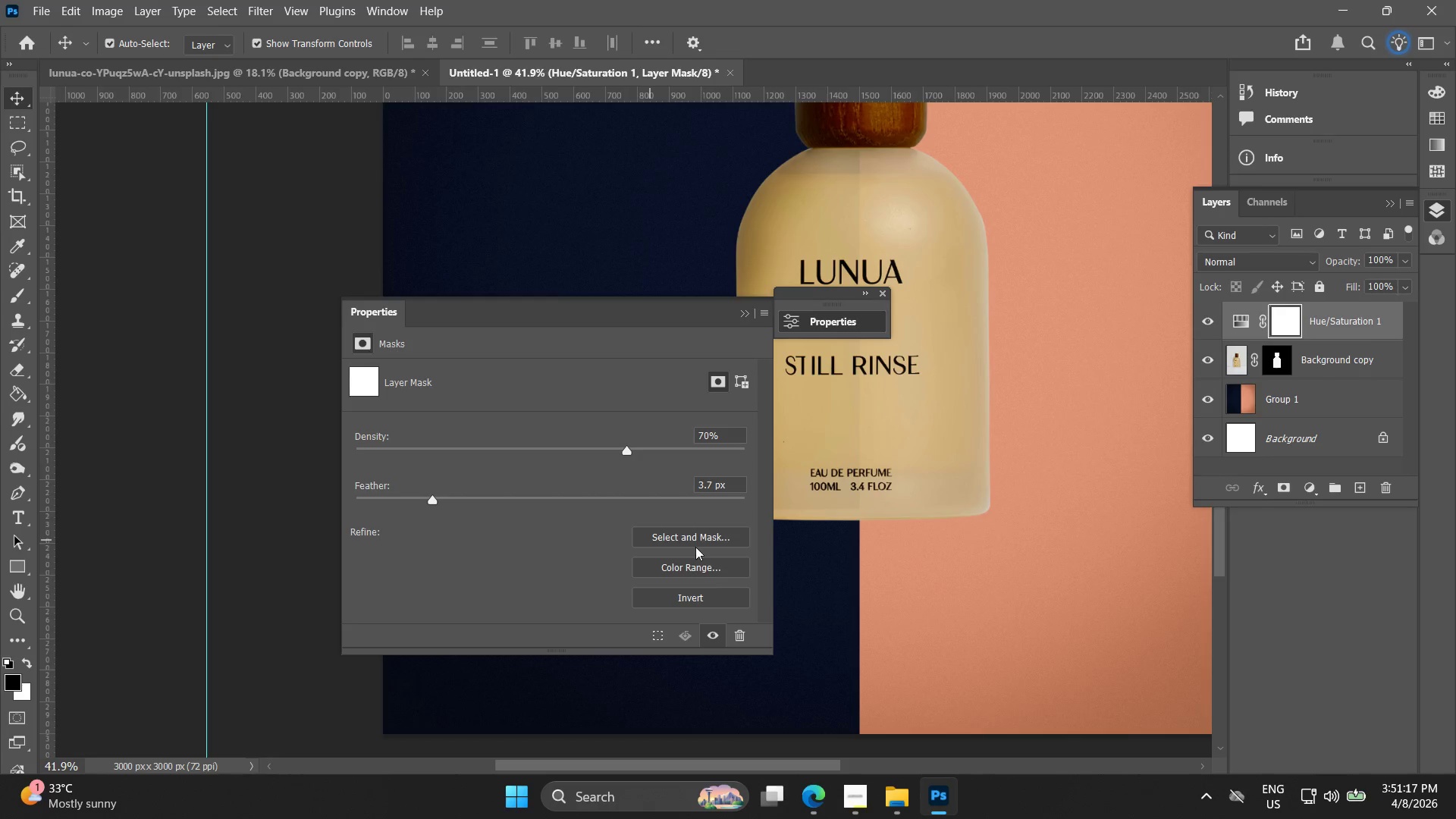 
scroll: coordinate [690, 542], scroll_direction: down, amount: 2.0
 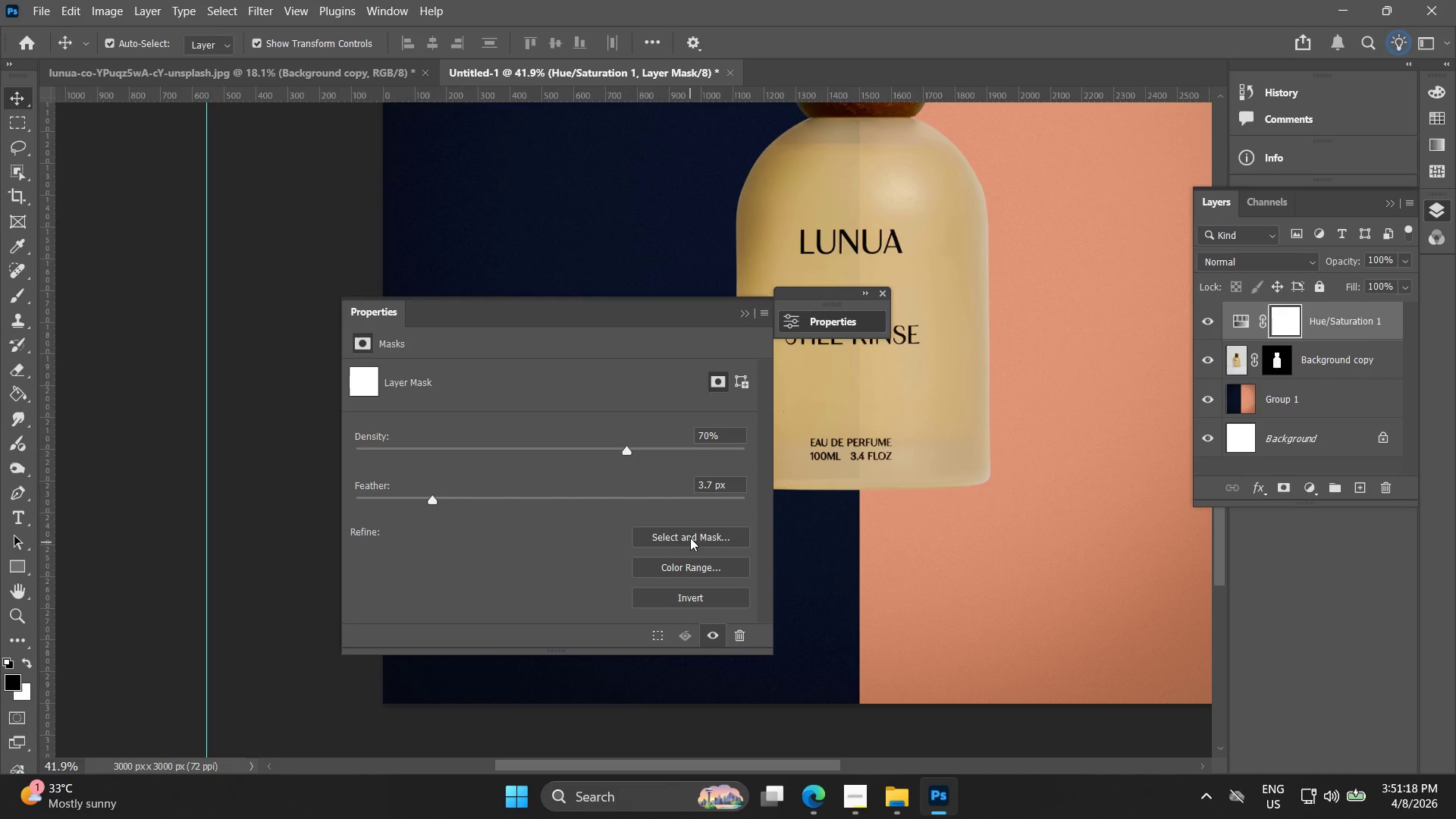 
left_click([690, 538])
 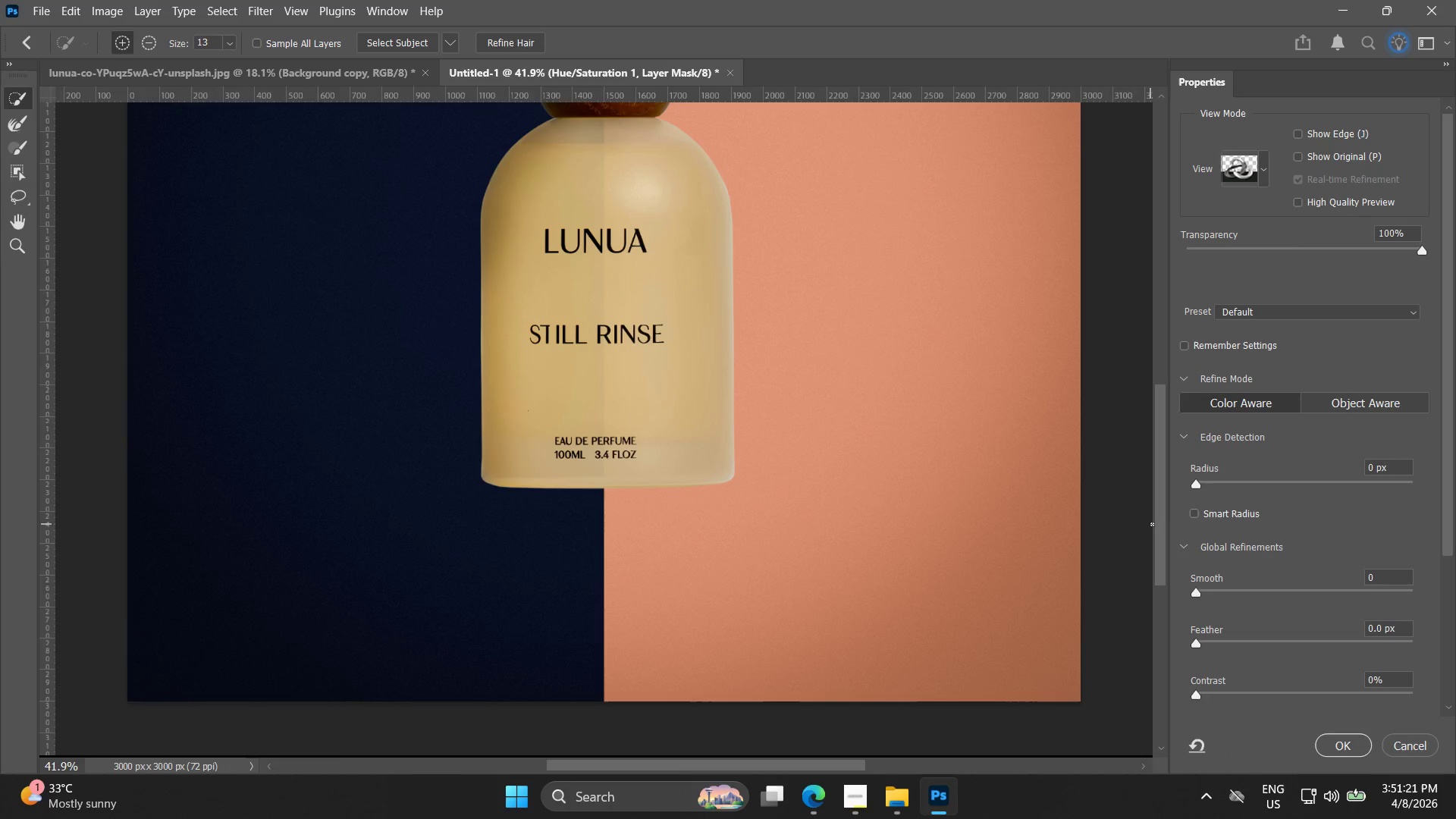 
left_click_drag(start_coordinate=[1198, 480], to_coordinate=[1329, 482])
 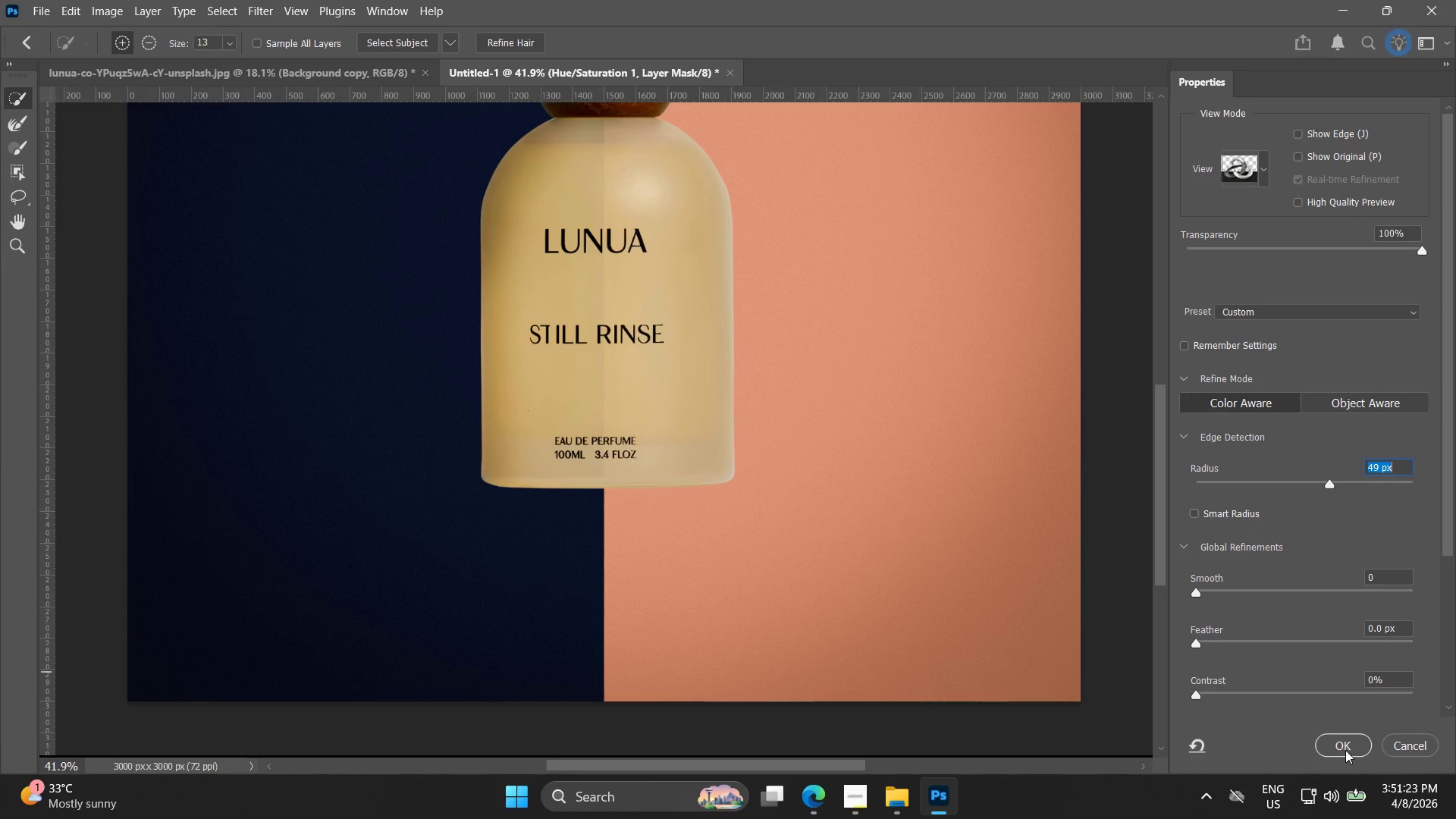 
left_click([1348, 733])
 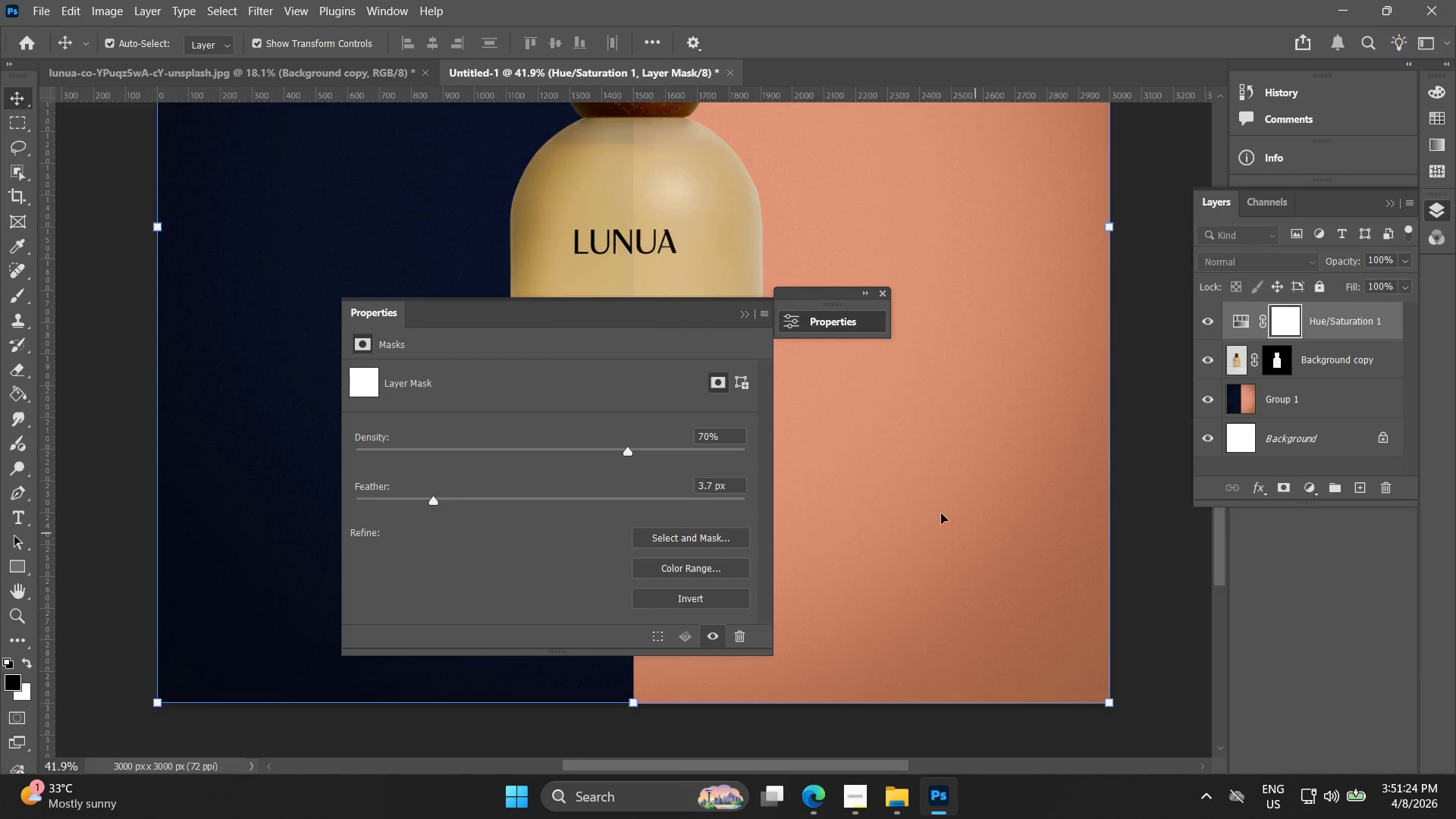 
key(Control+Z)
 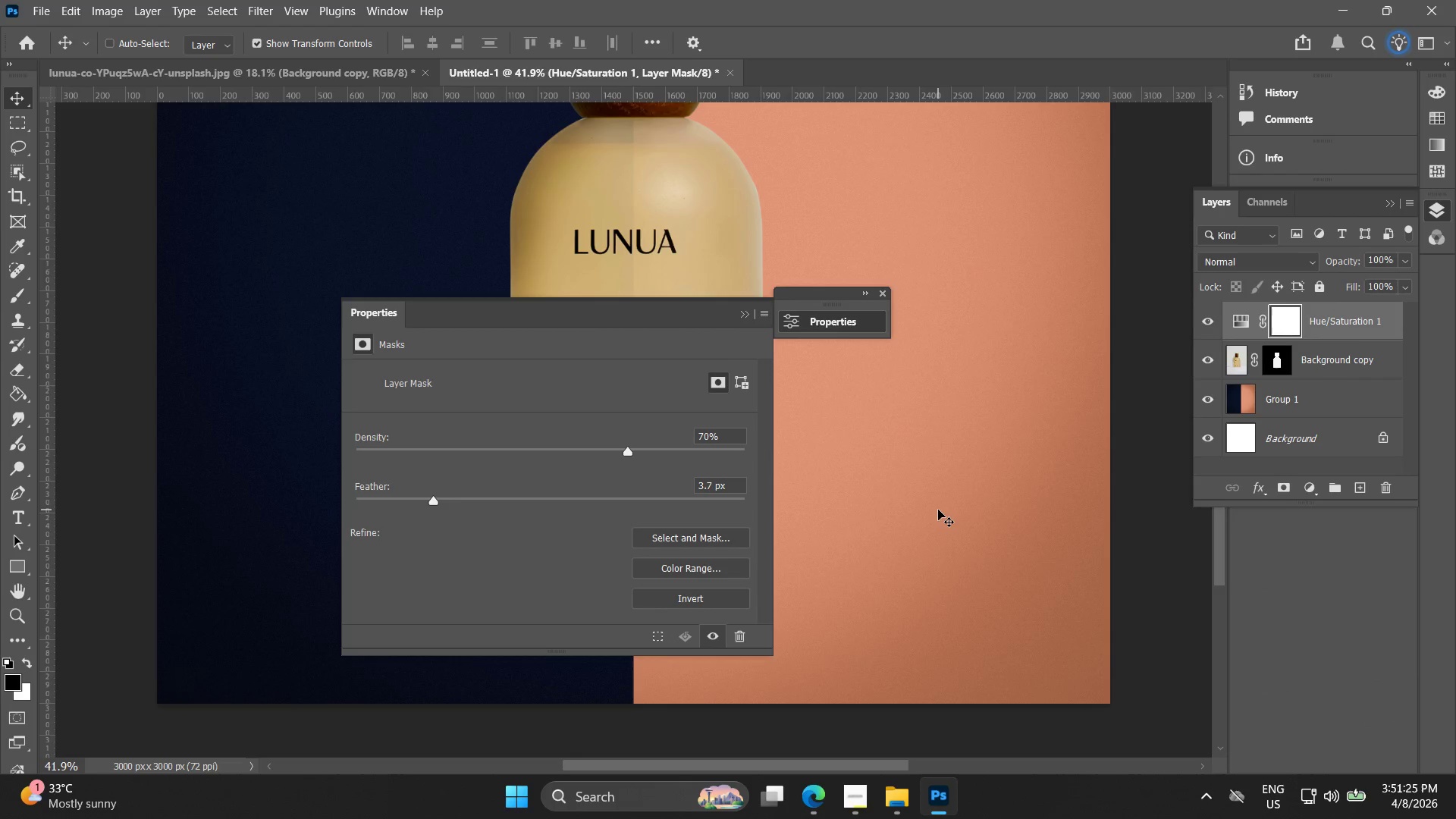 
key(Control+Z)
 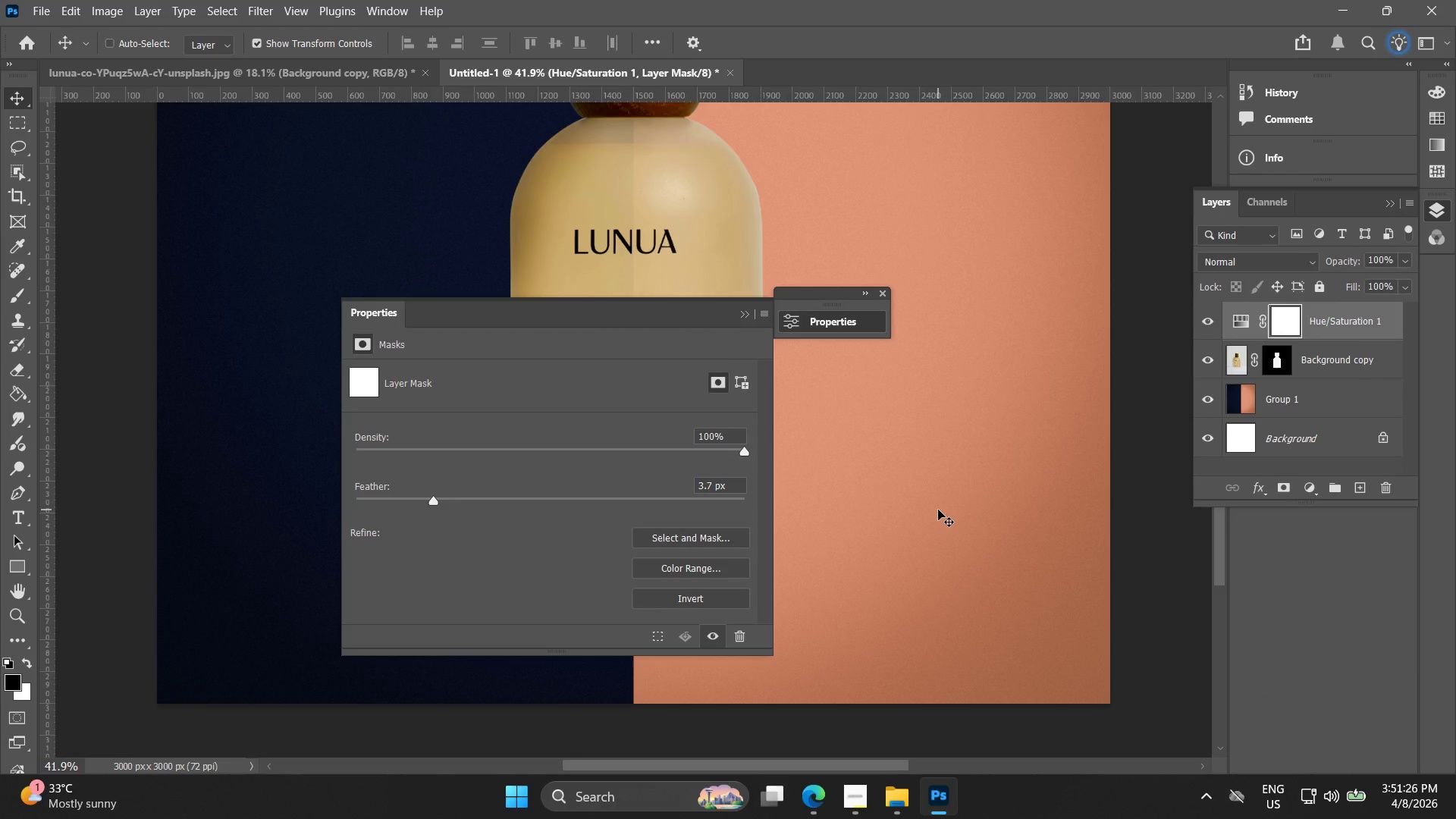 
key(Control+Z)
 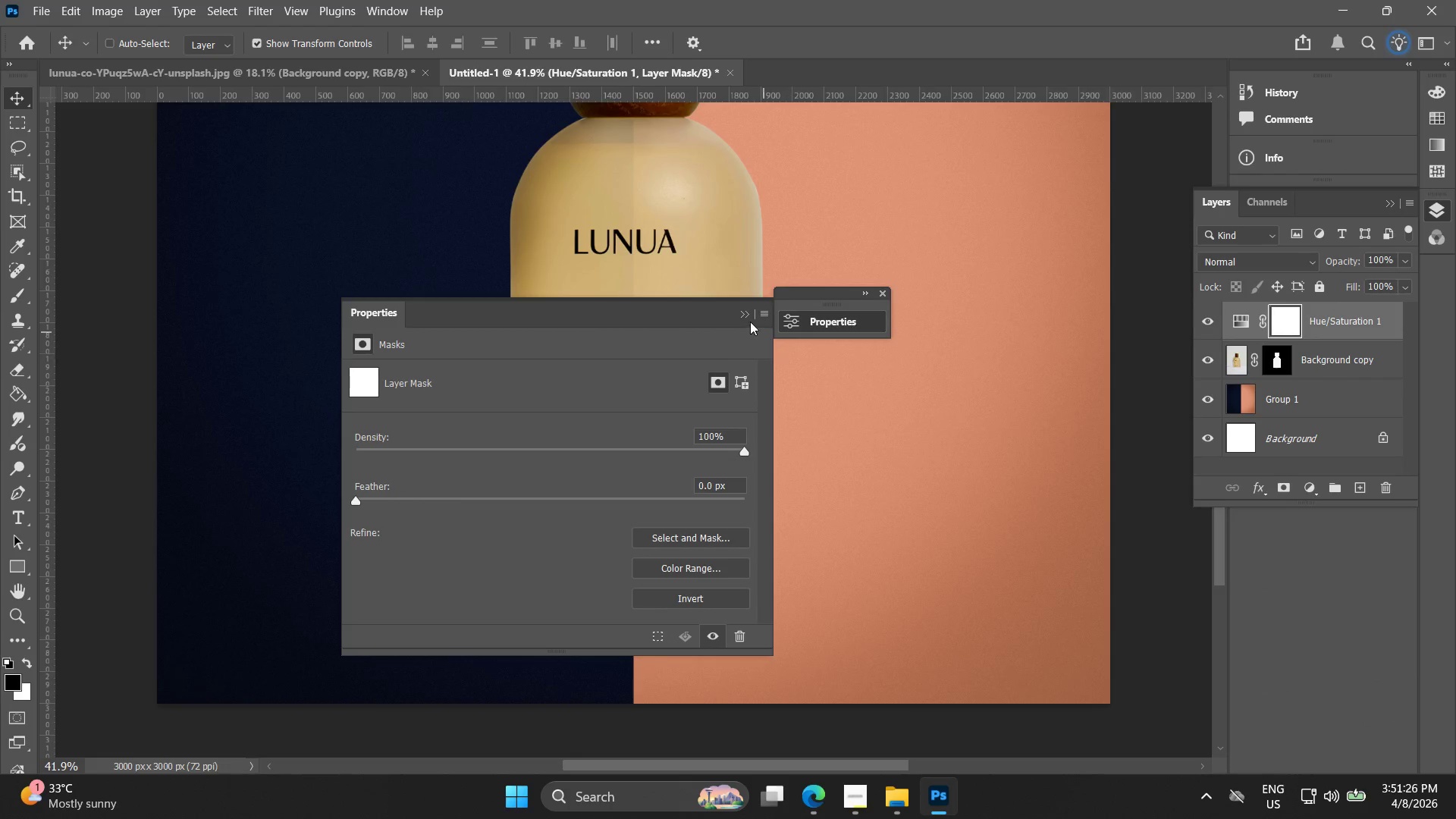 
key(Control+Z)
 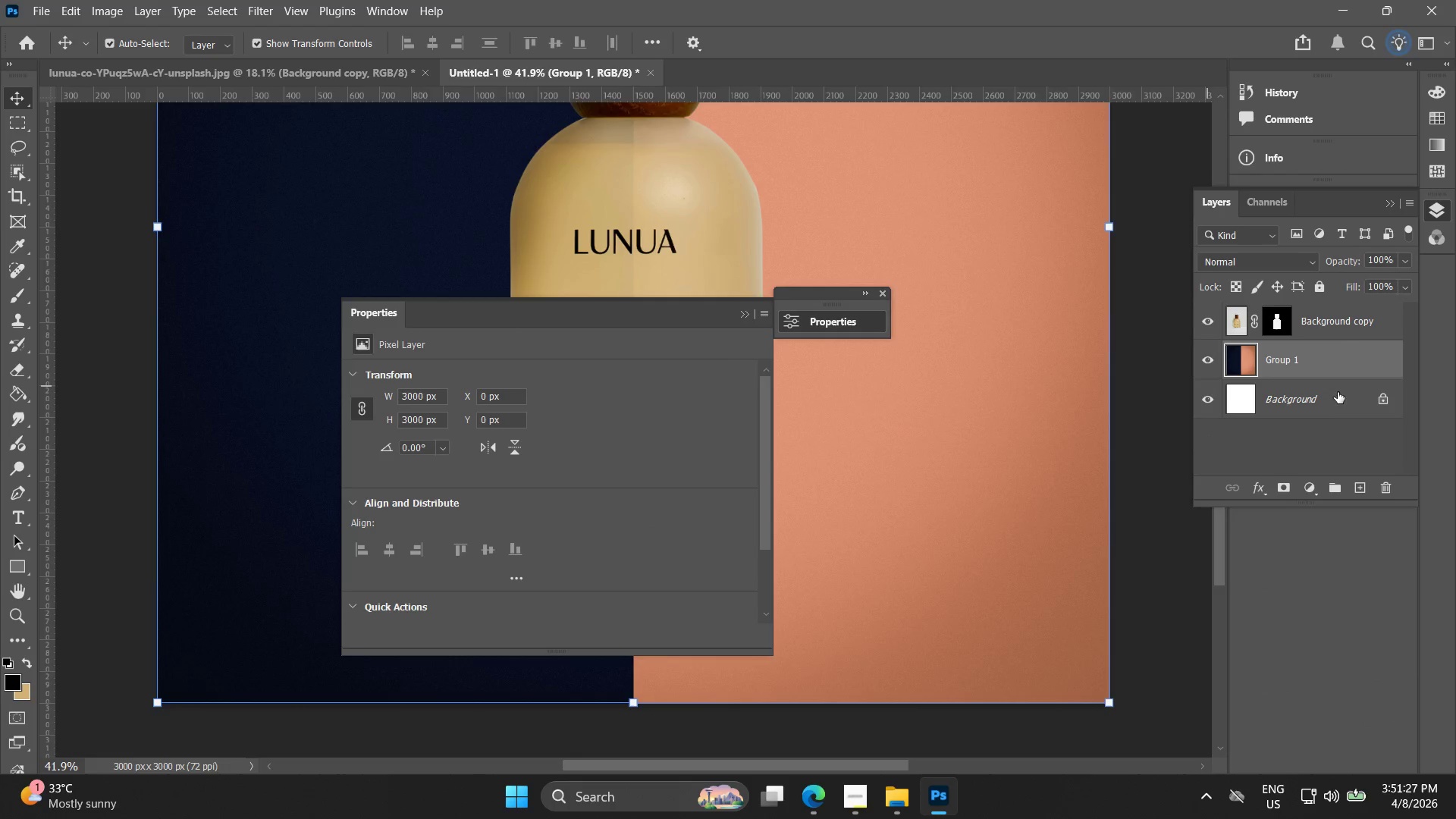 
left_click([1340, 323])
 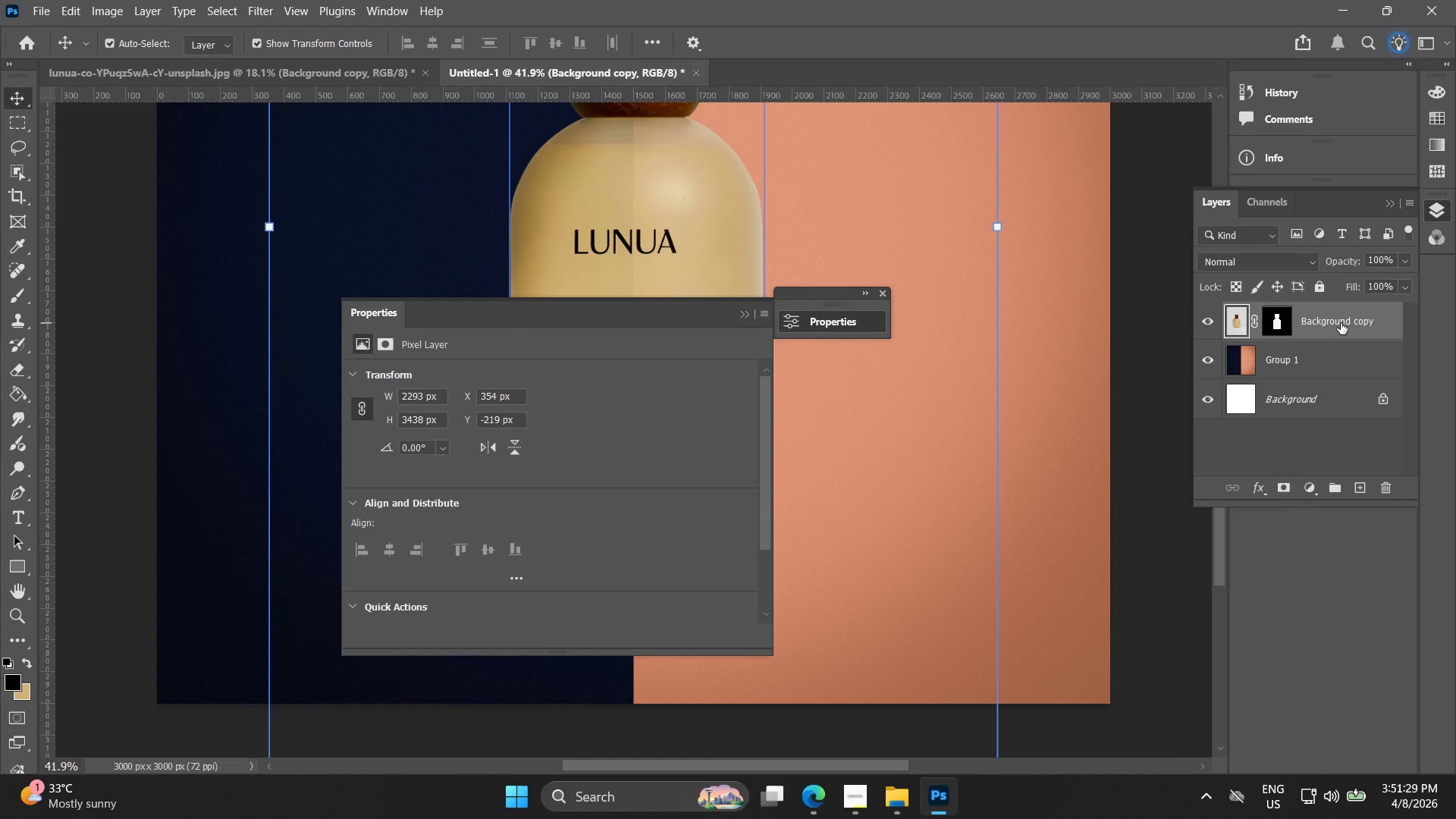 
right_click([1341, 323])
 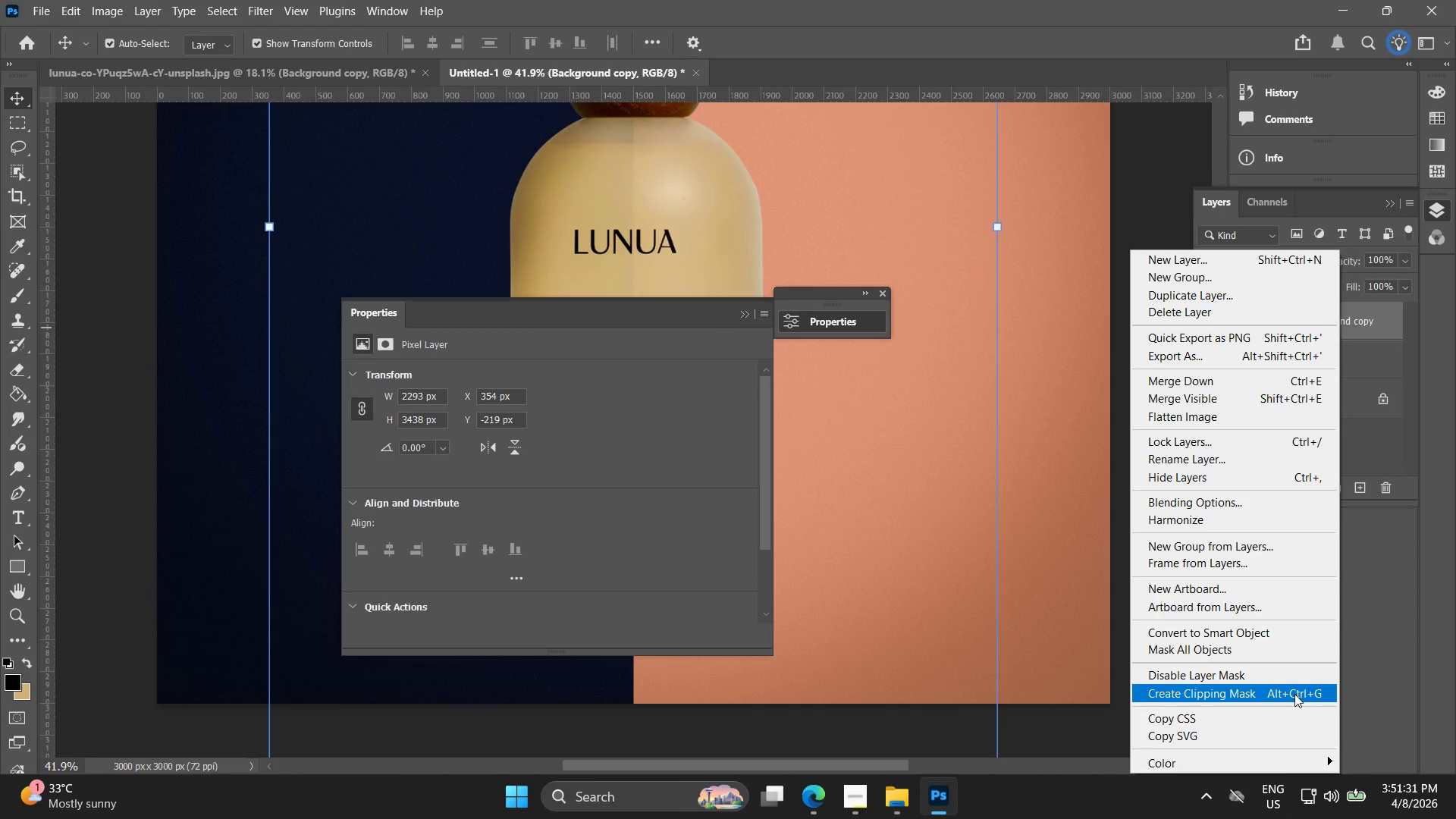 
key(Control+ControlLeft)
 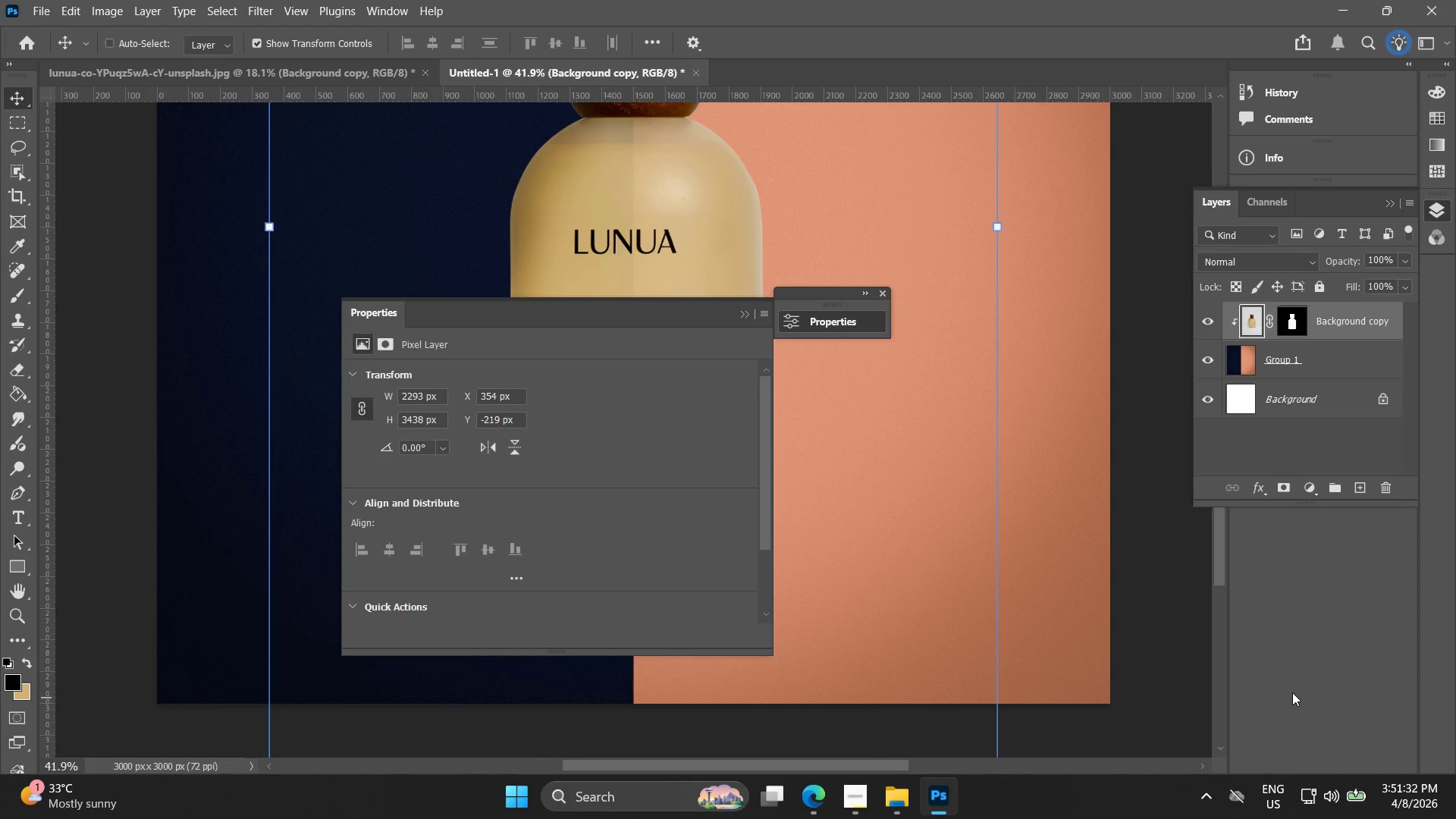 
key(Control+Z)
 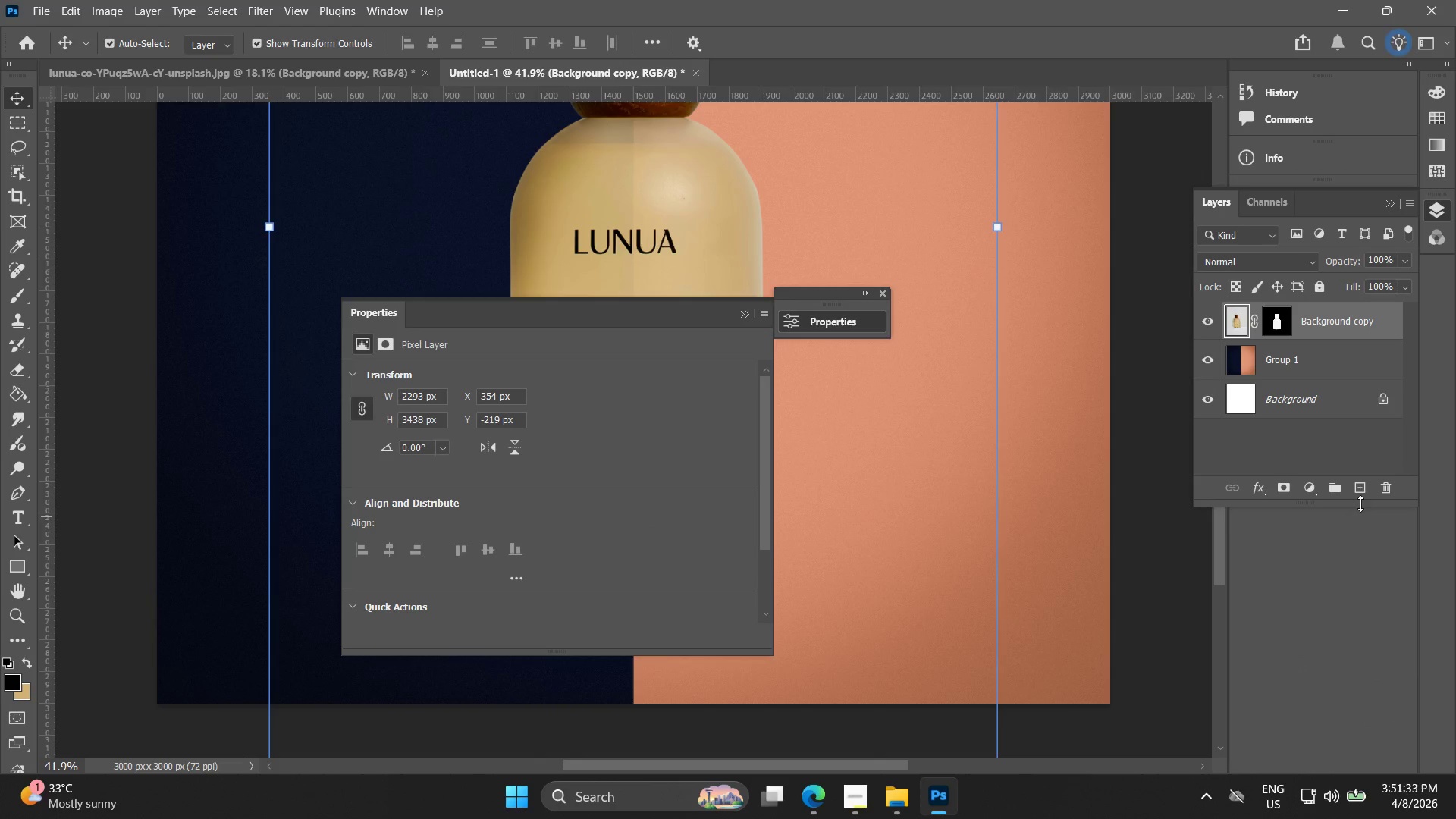 
left_click([1357, 491])
 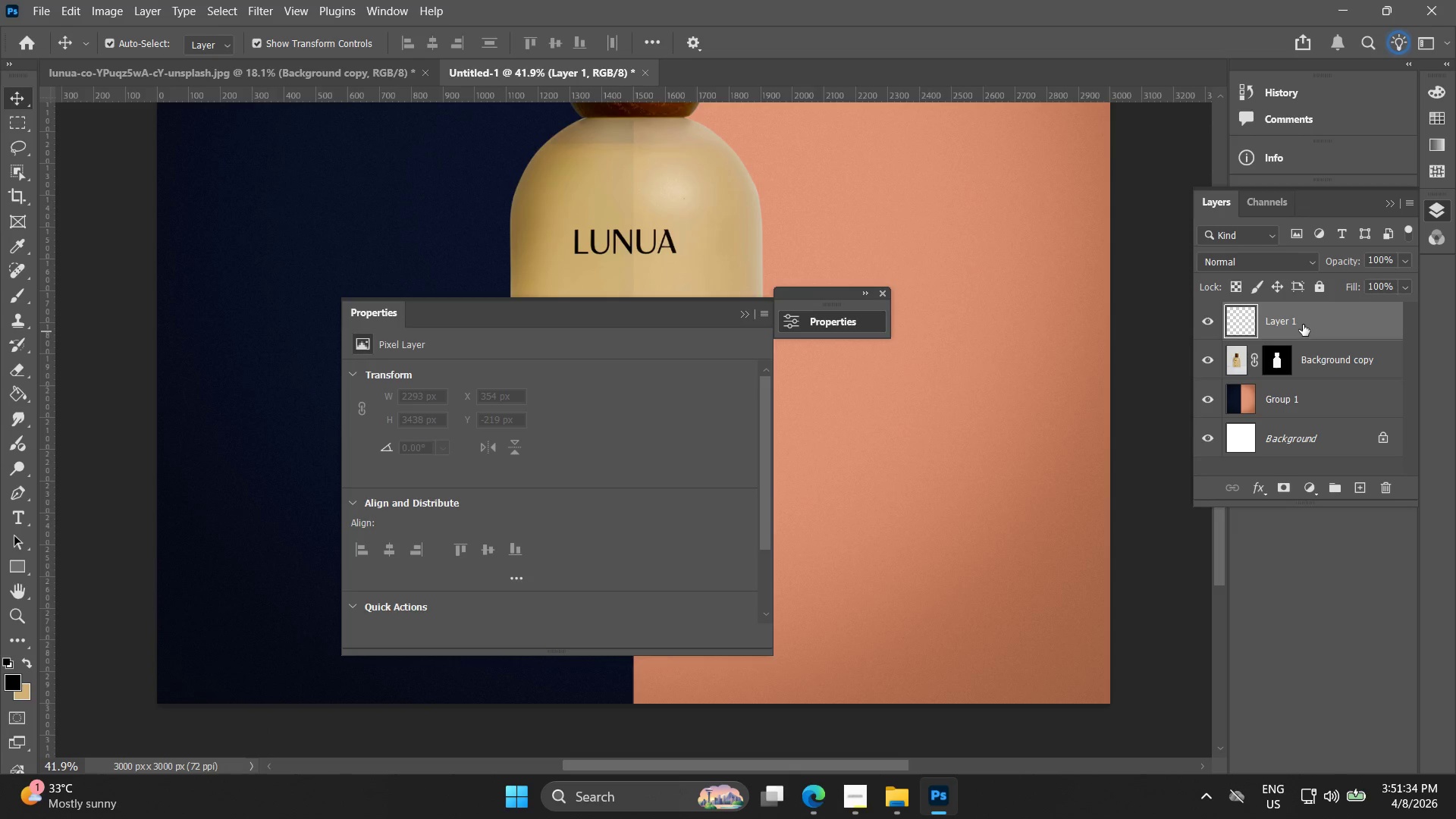 
key(Control+ControlLeft)
 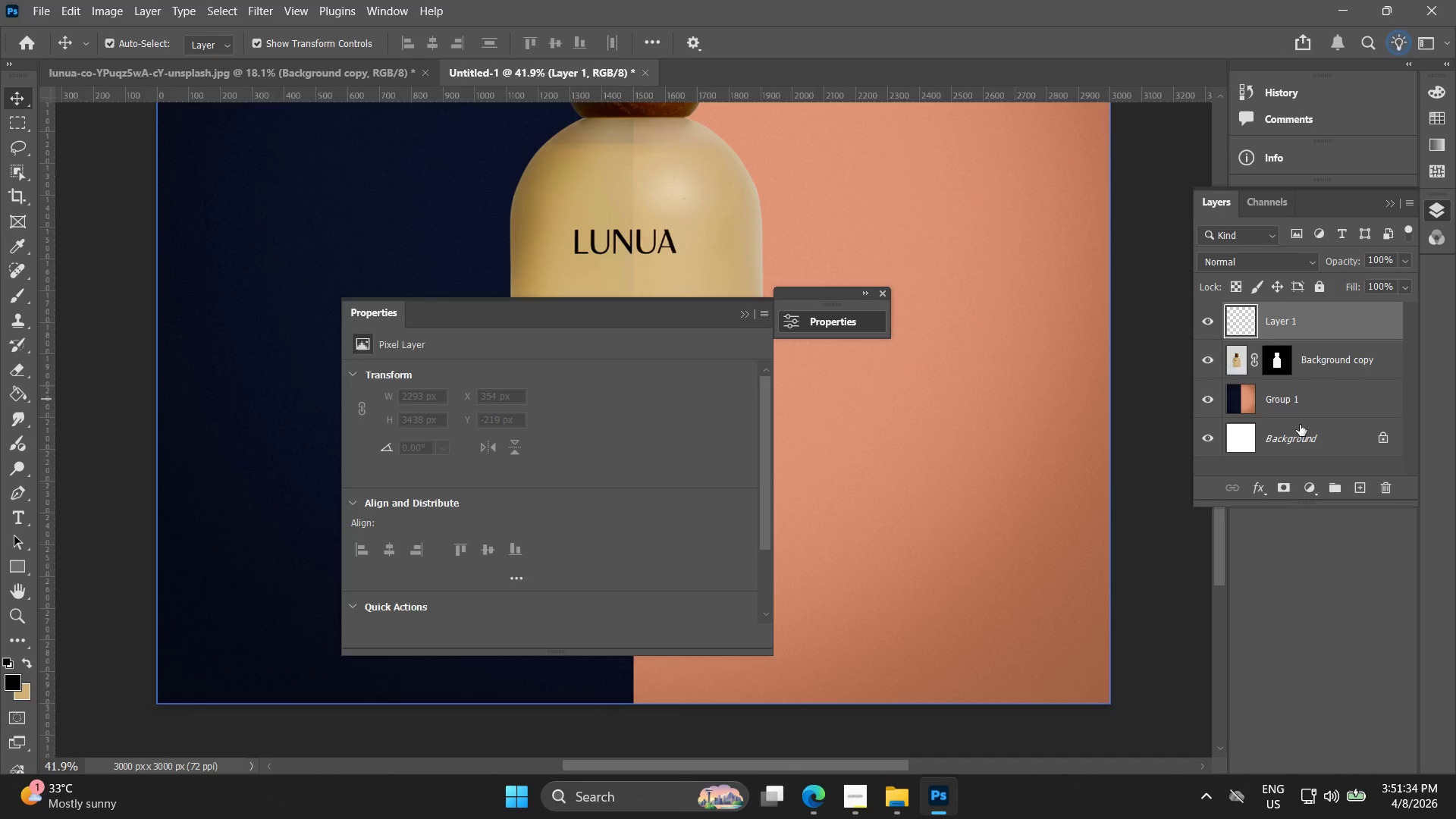 
key(Control+Z)
 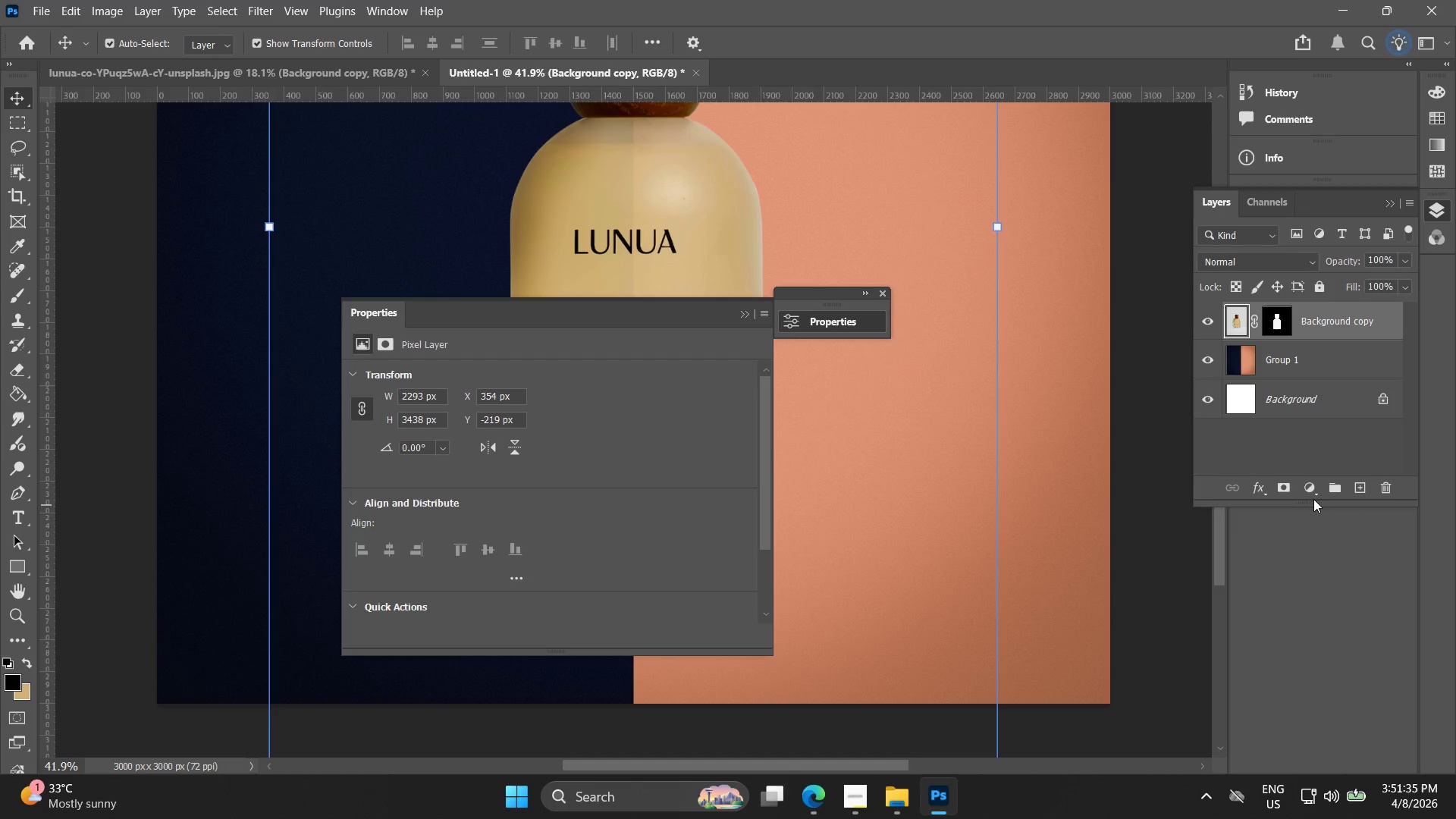 
left_click([1313, 499])
 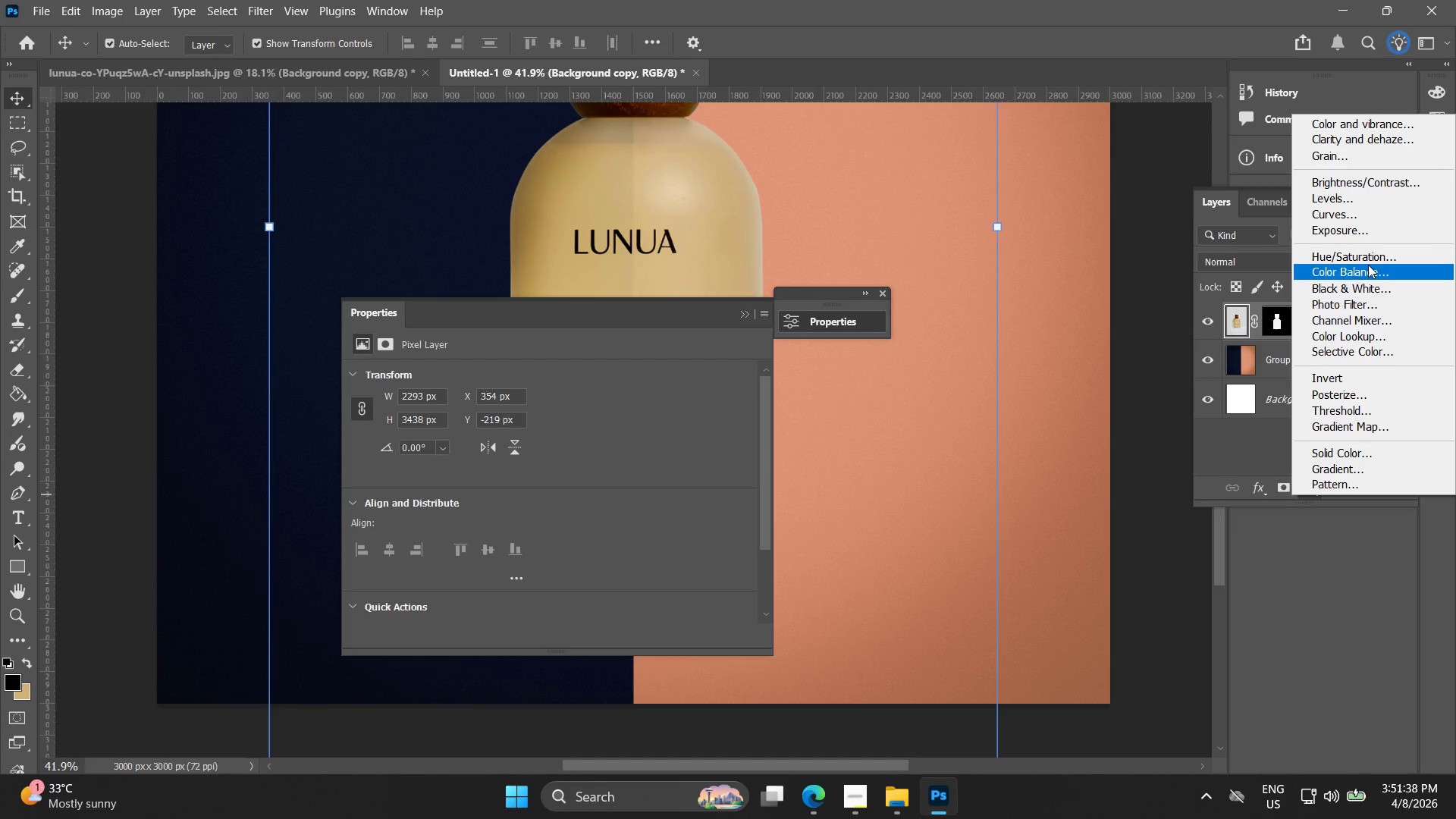 
left_click([1372, 274])
 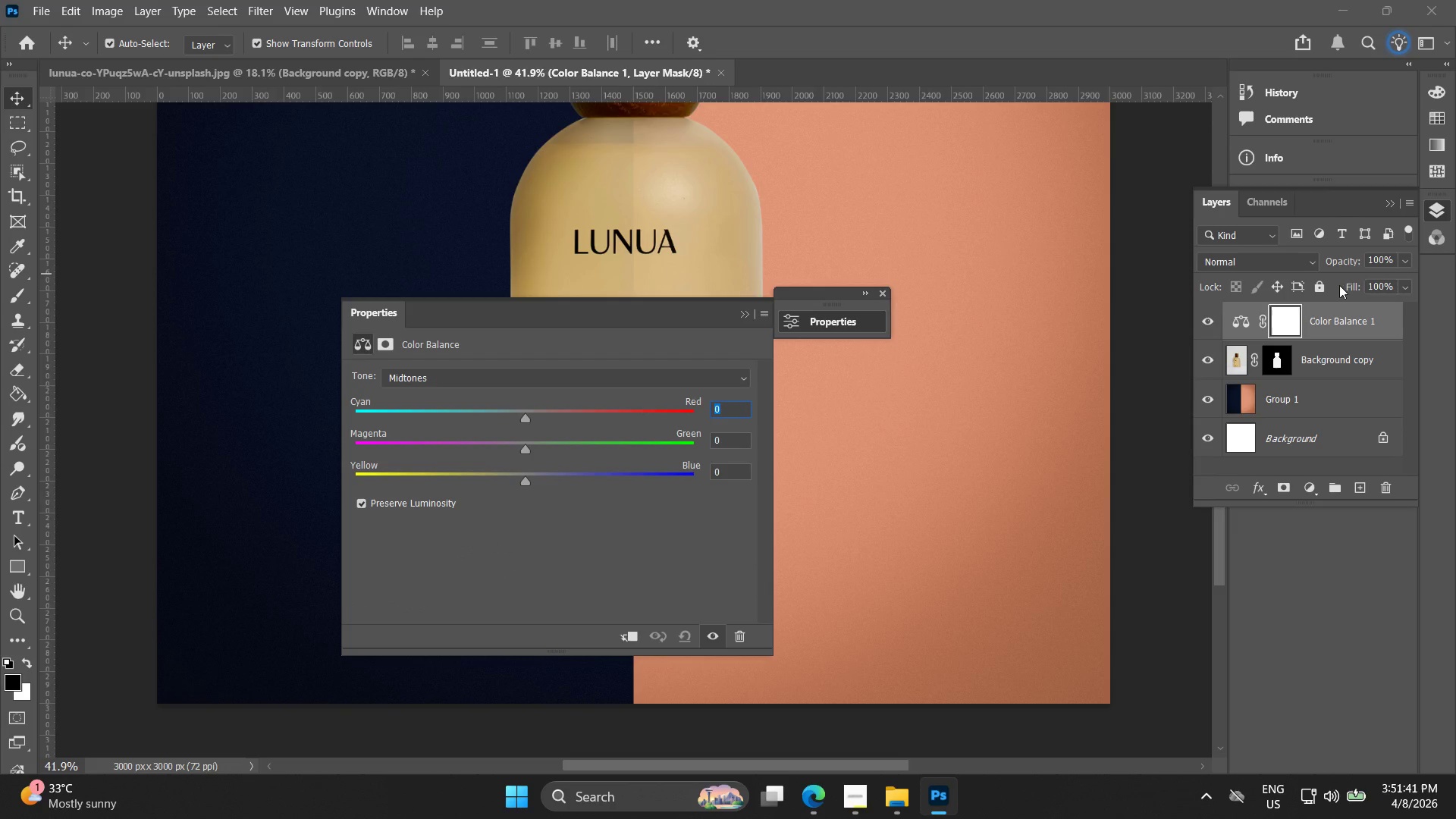 
left_click([634, 642])
 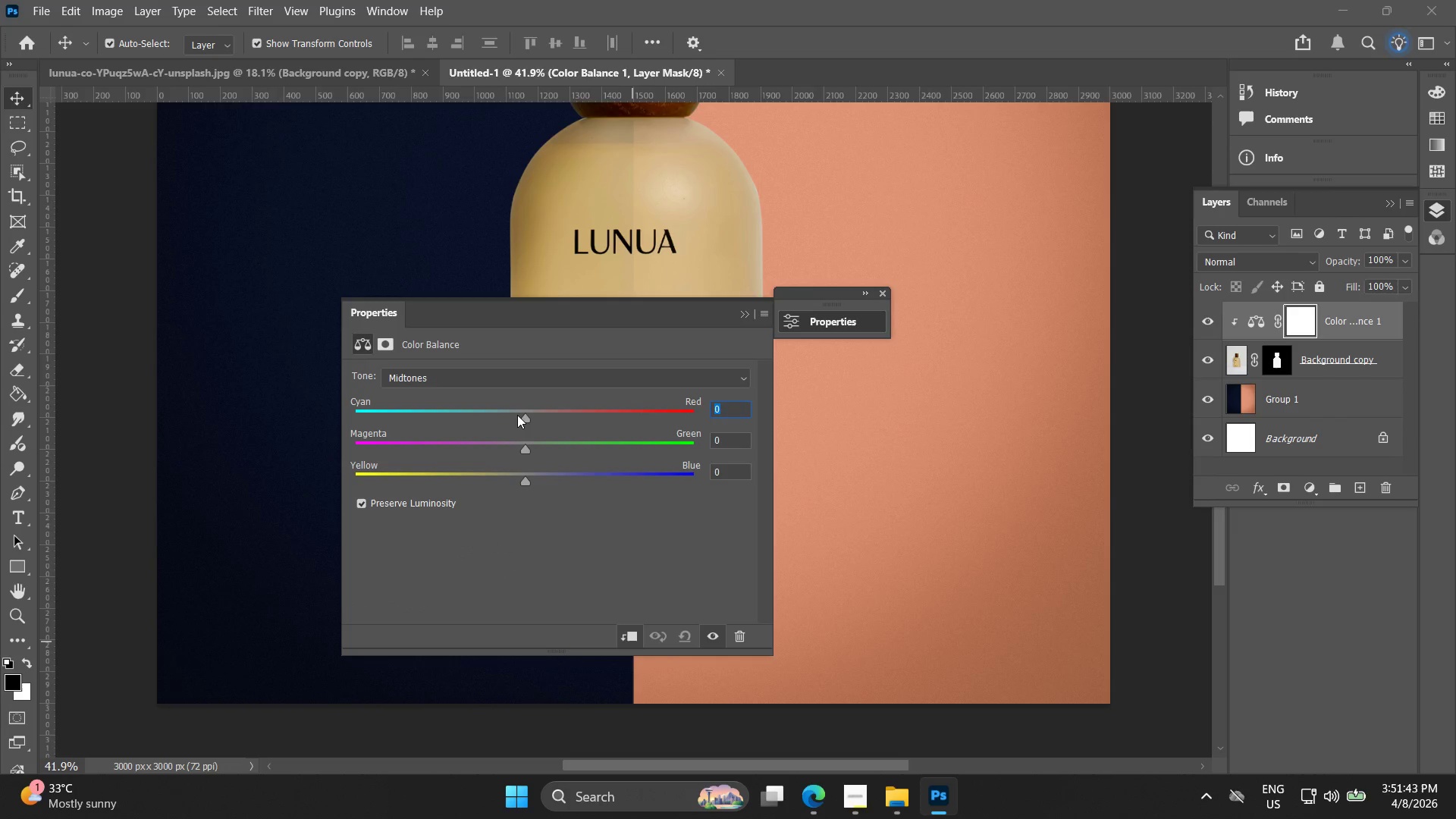 
left_click_drag(start_coordinate=[526, 419], to_coordinate=[554, 423])
 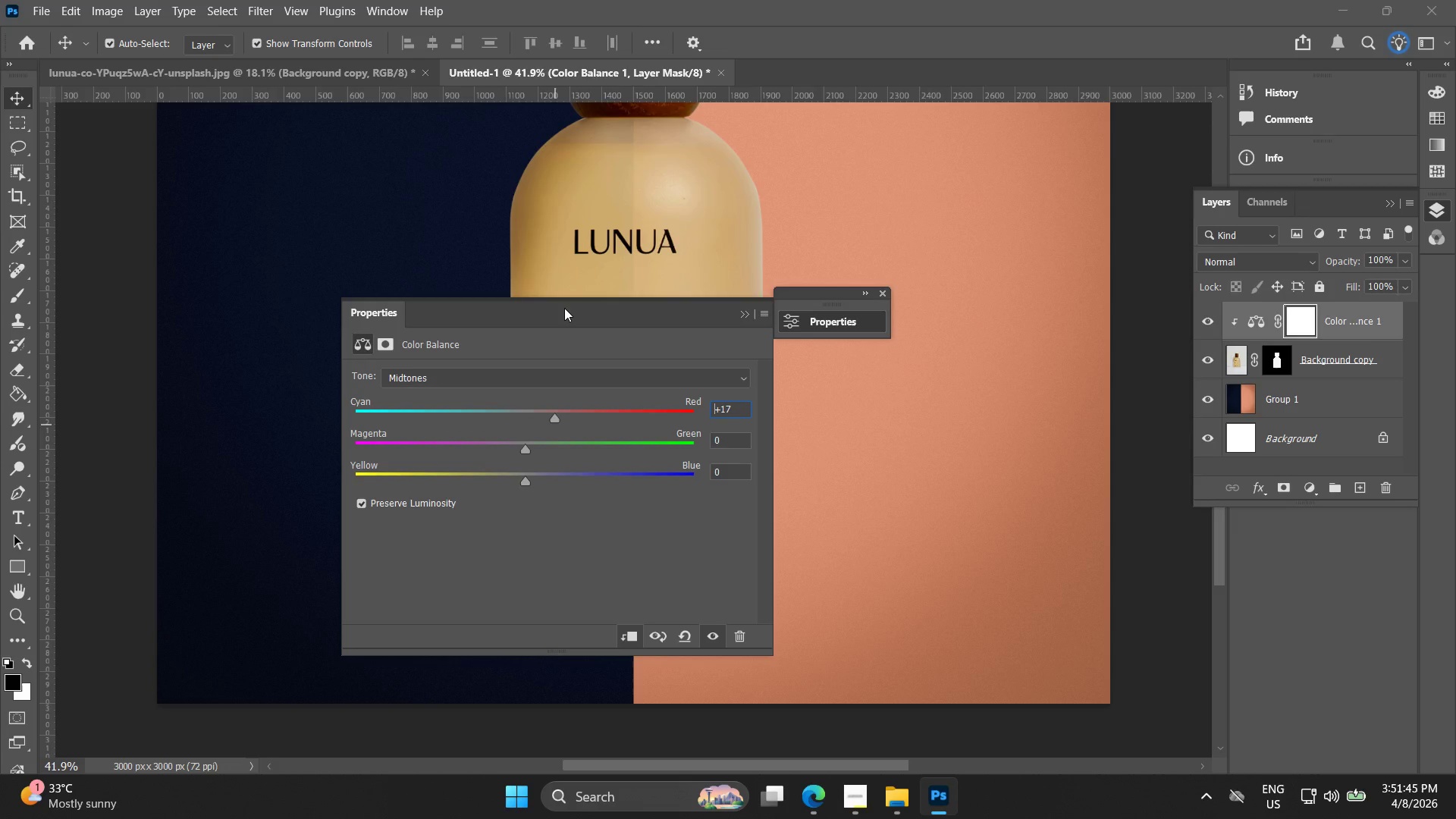 
left_click_drag(start_coordinate=[567, 304], to_coordinate=[1098, 290])
 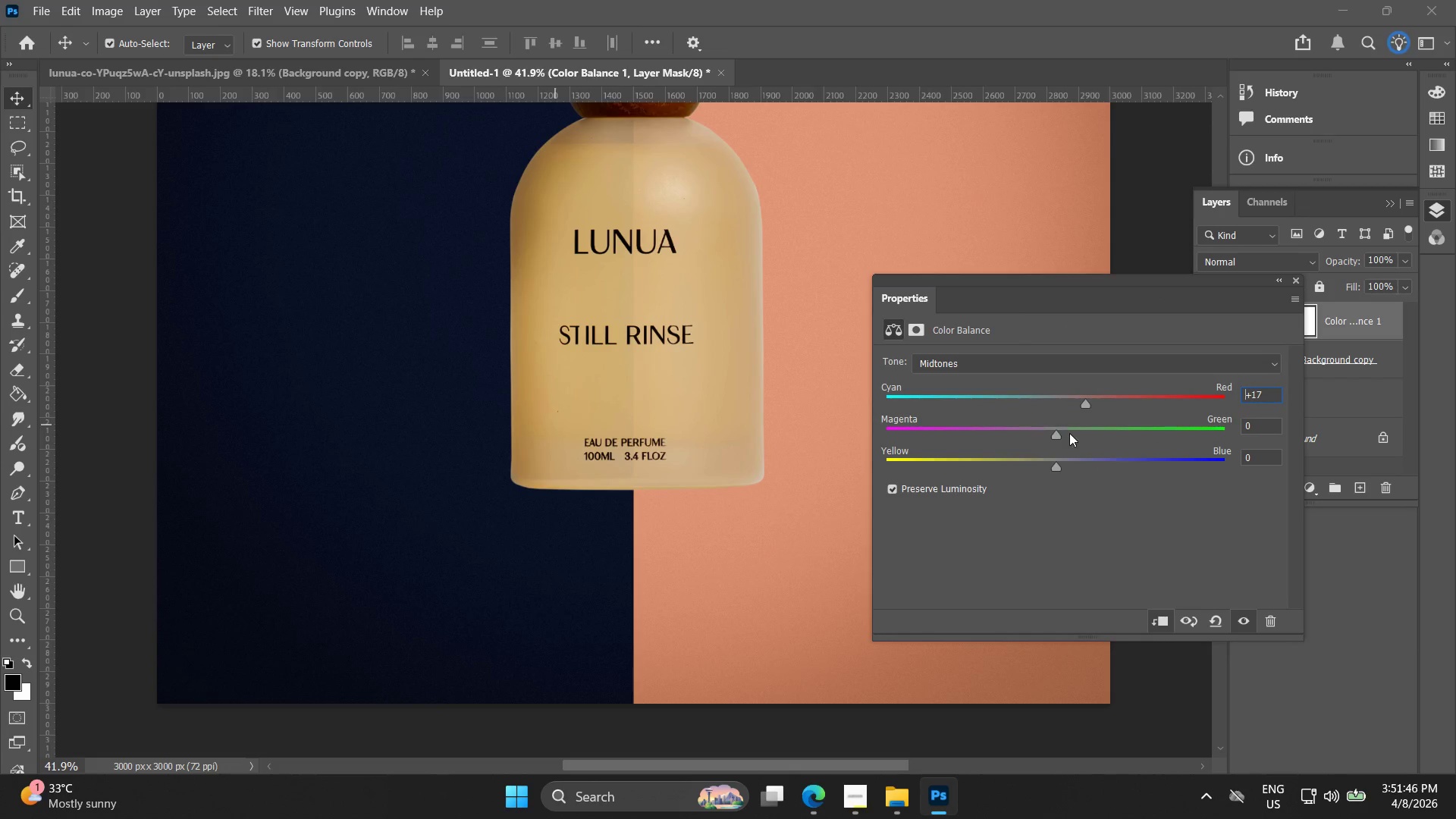 
left_click_drag(start_coordinate=[1059, 433], to_coordinate=[1059, 441])
 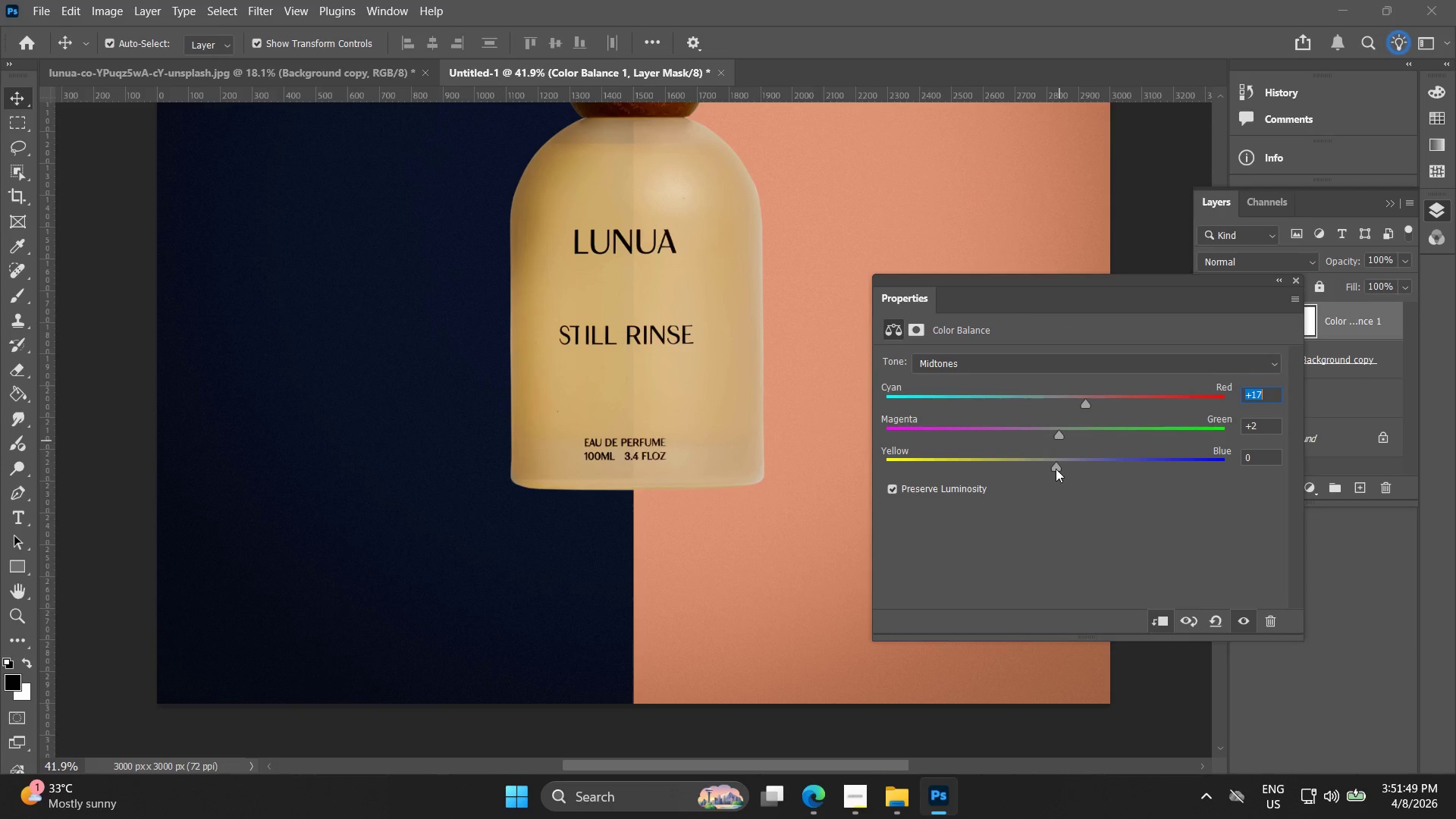 
left_click_drag(start_coordinate=[1057, 464], to_coordinate=[1084, 473])
 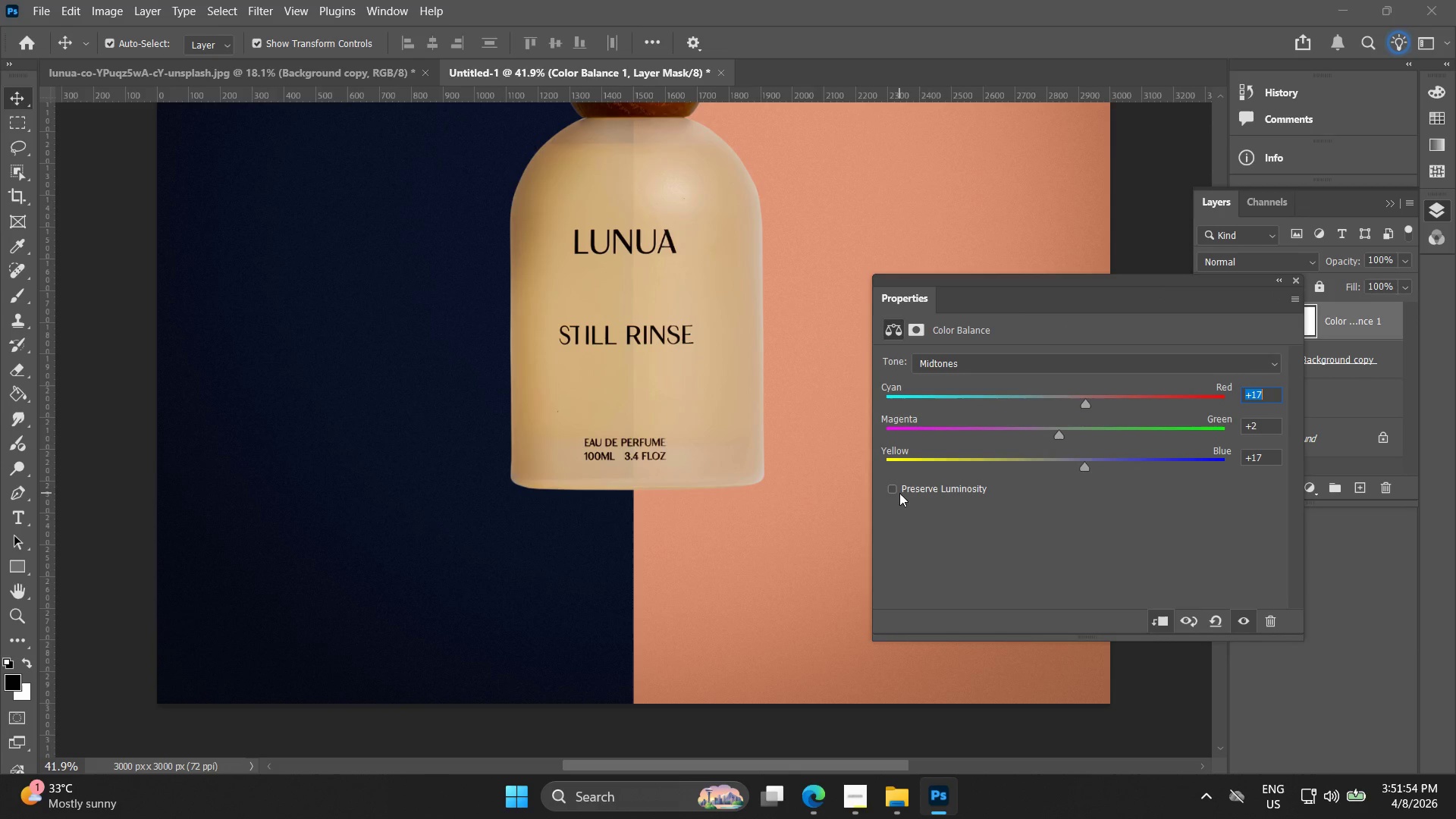 
double_click([899, 493])
 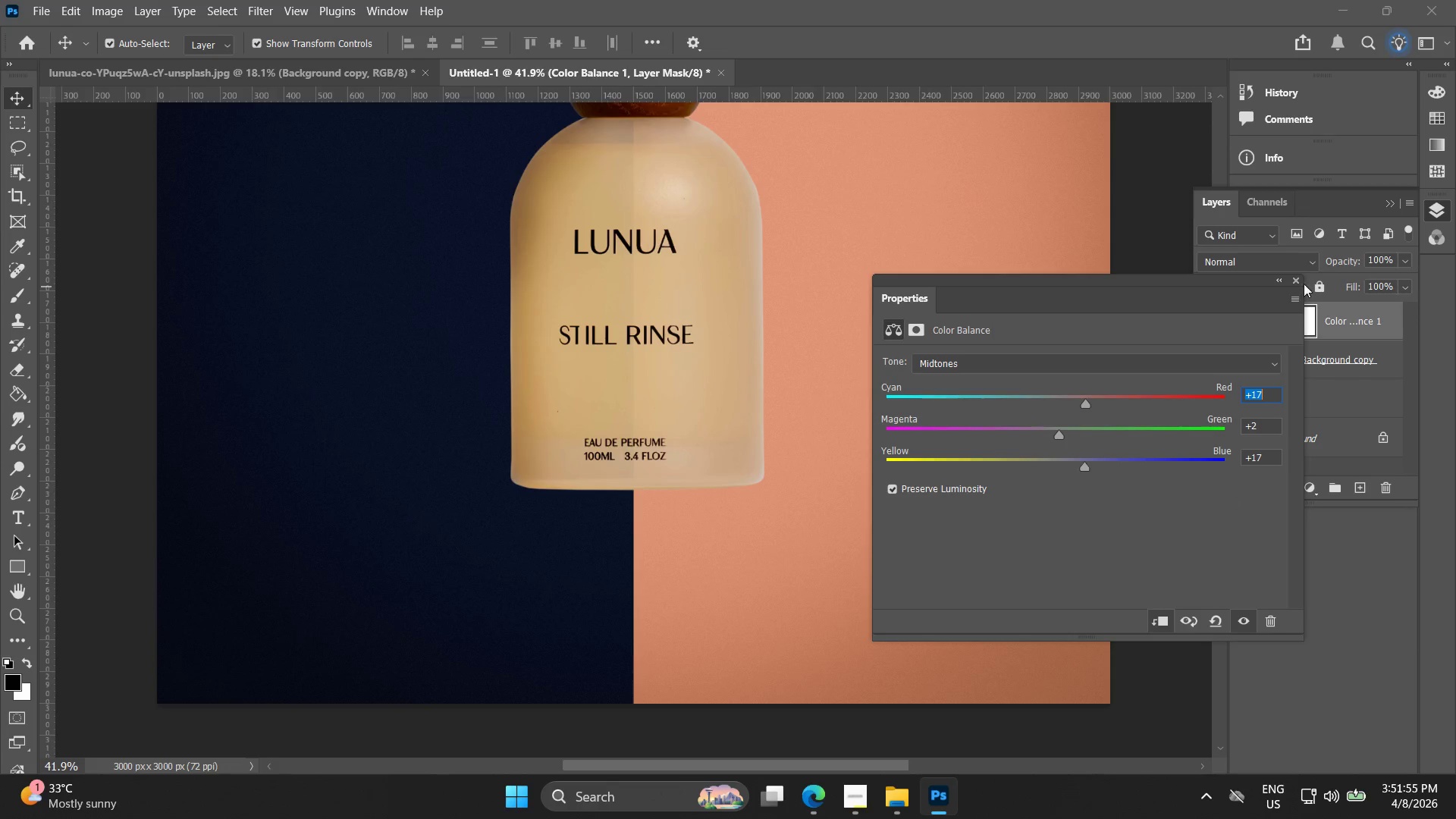 
left_click([1293, 284])
 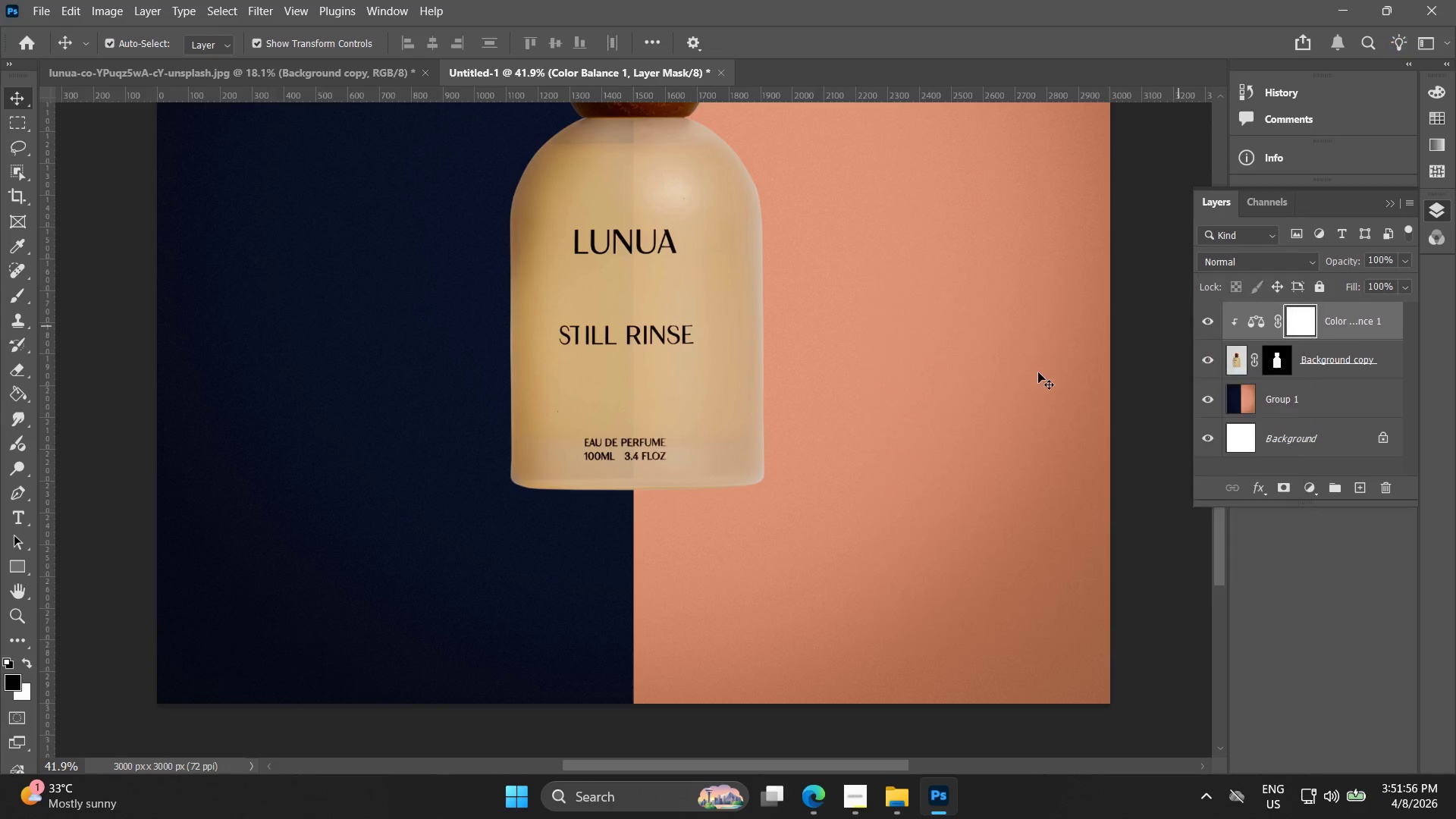 
key(Alt+AltLeft)
 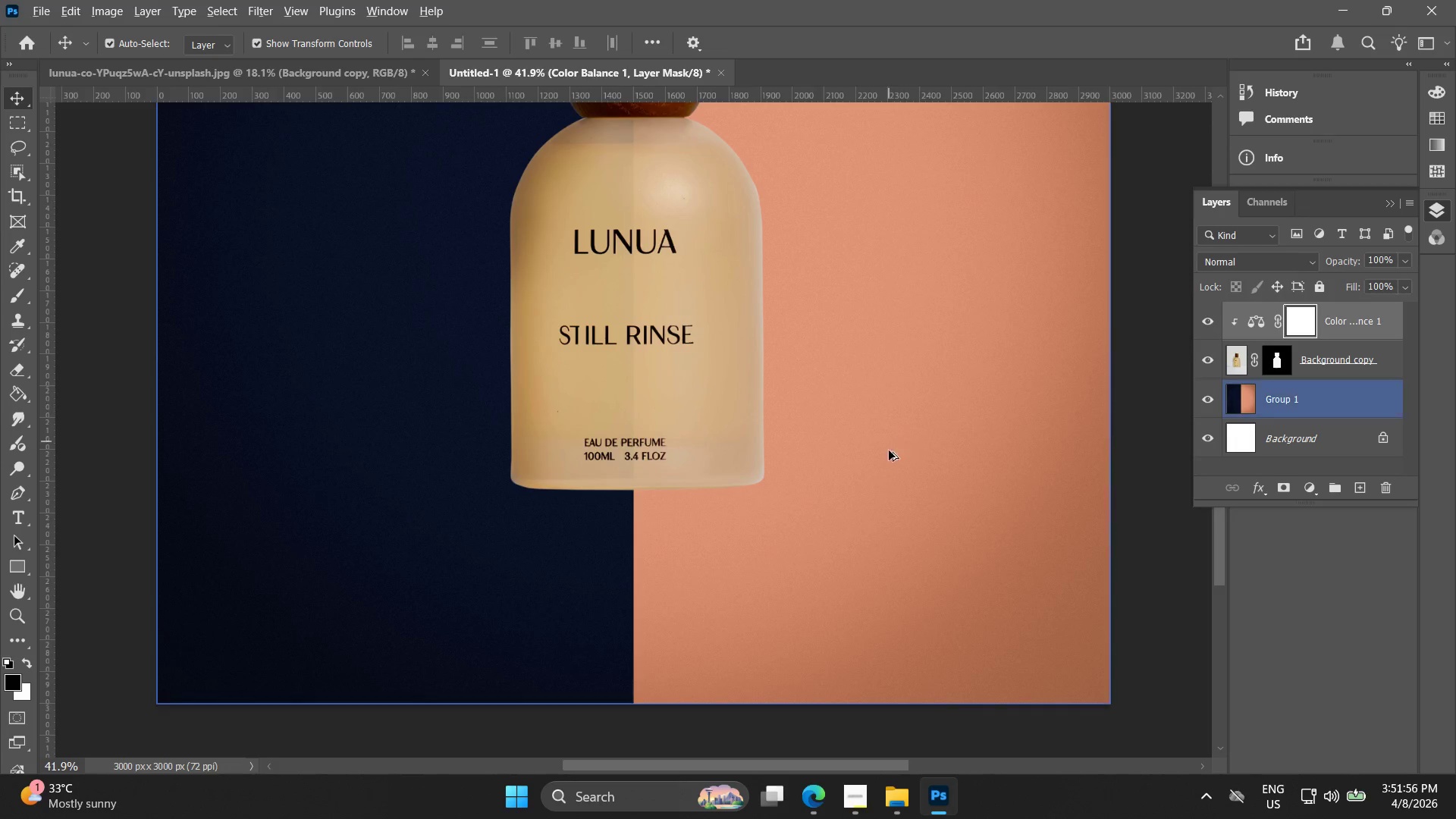 
key(Alt+AltLeft)
 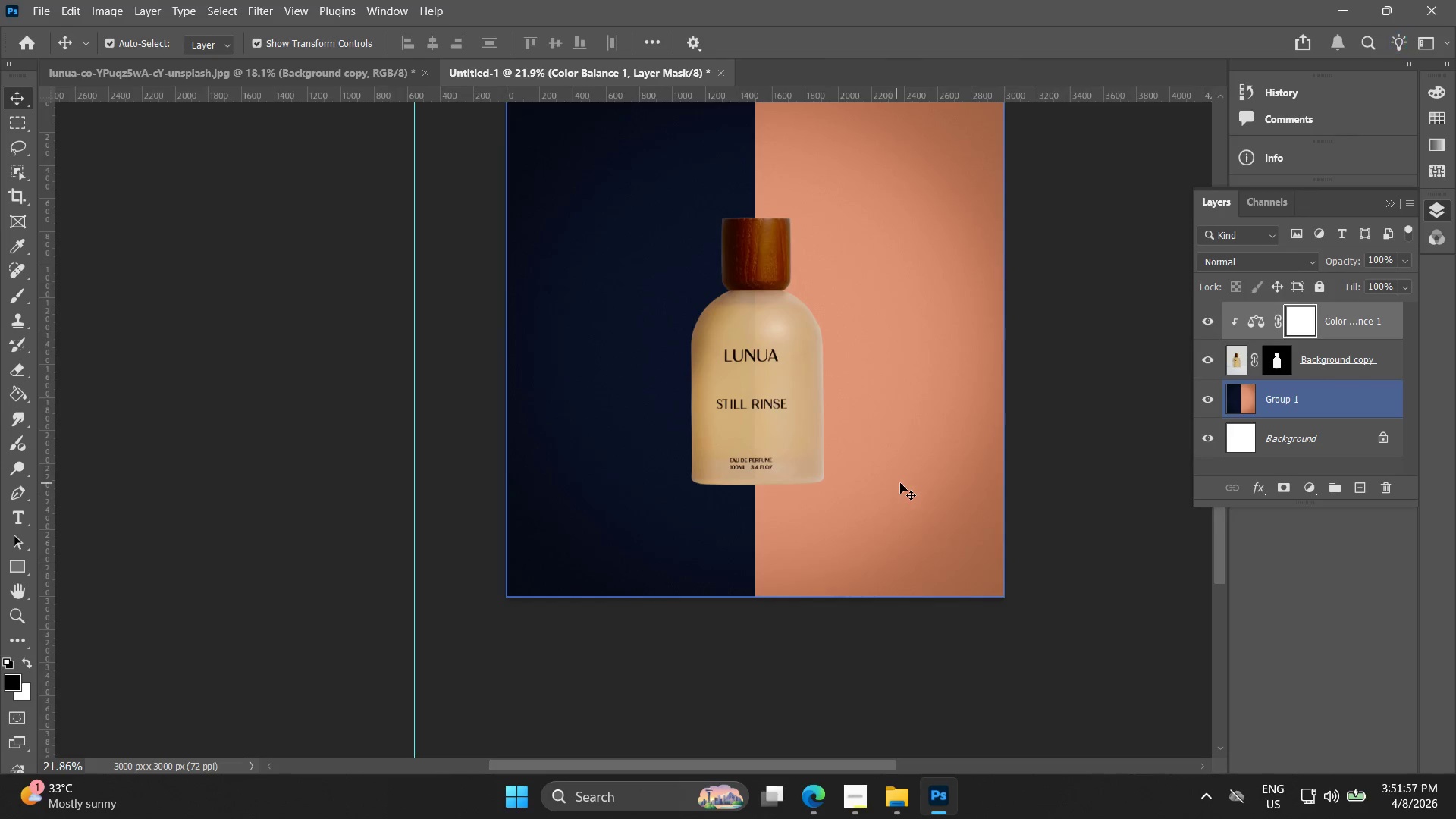 
hold_key(key=Space, duration=0.48)
 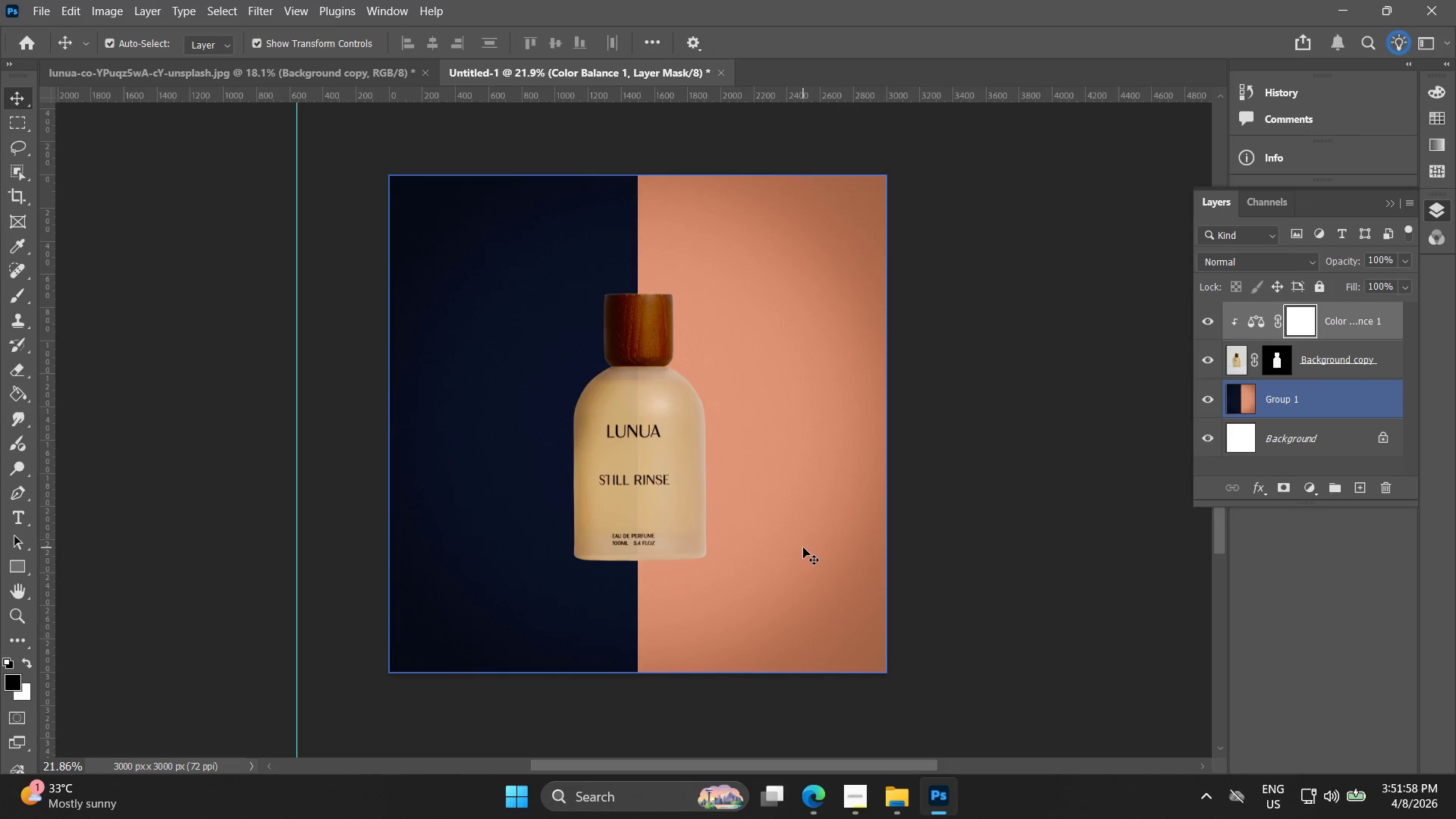 
left_click_drag(start_coordinate=[921, 478], to_coordinate=[803, 554])
 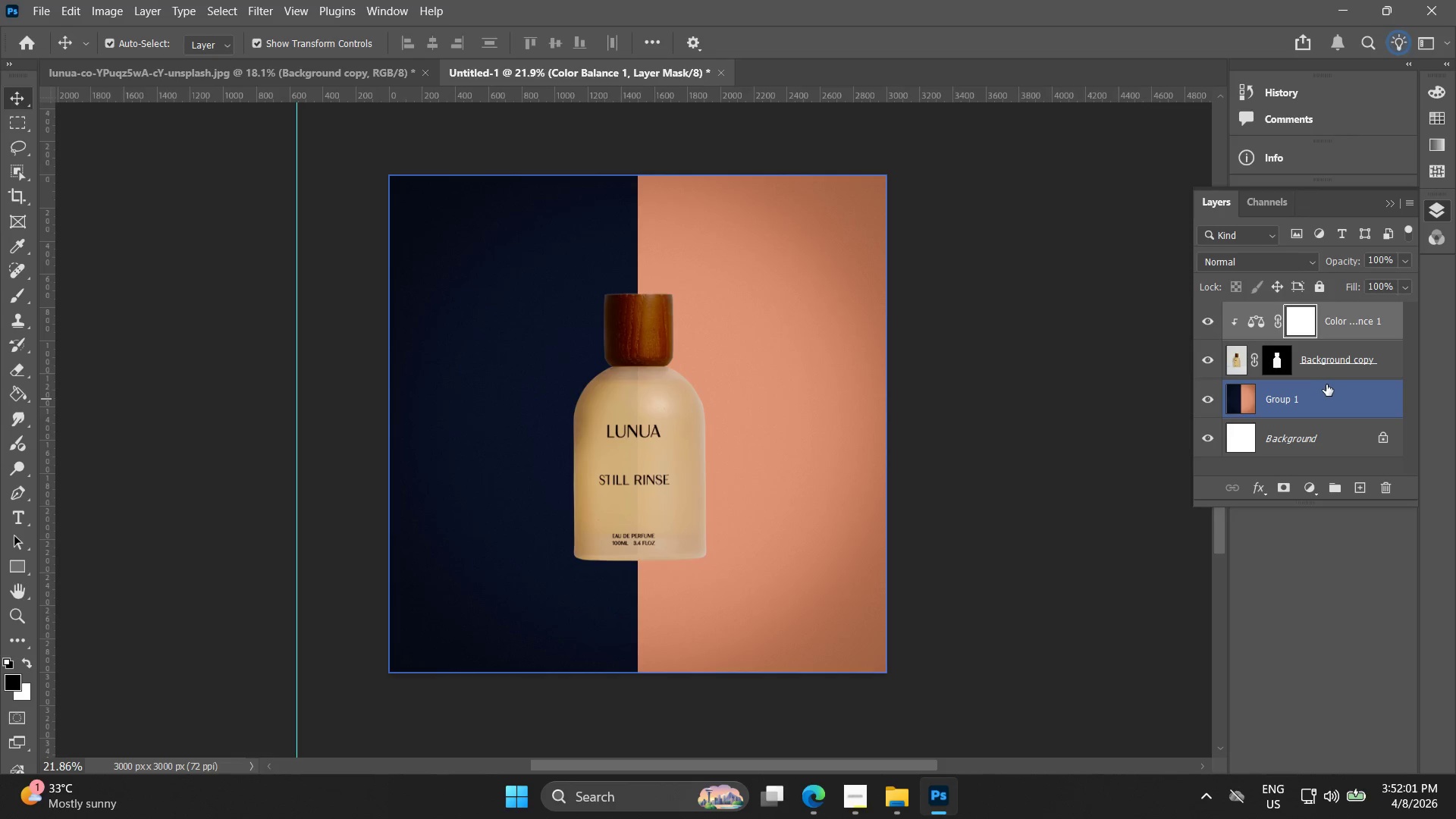 
scroll: coordinate [890, 482], scroll_direction: down, amount: 7.0
 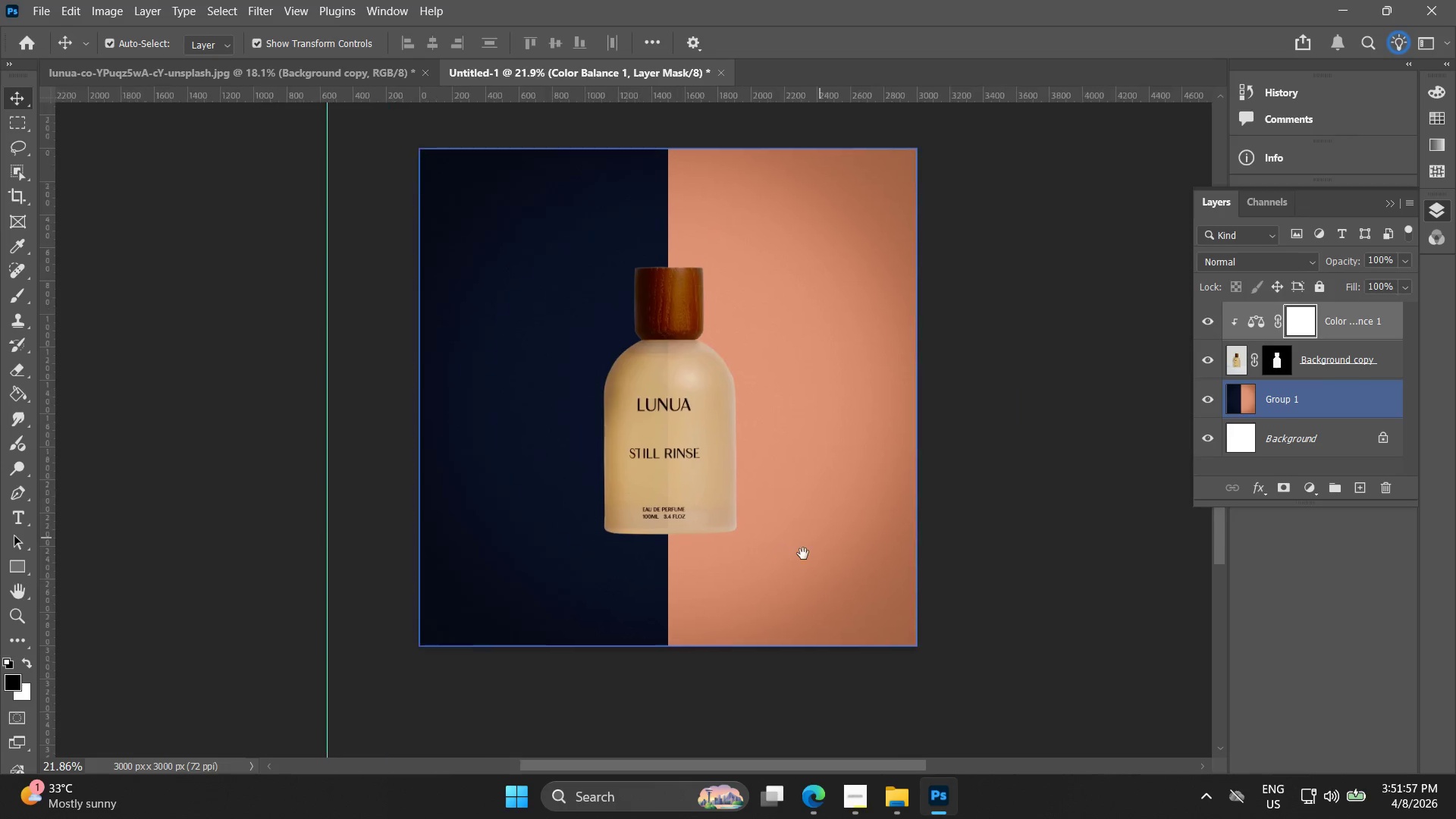 
key(Alt+AltLeft)
 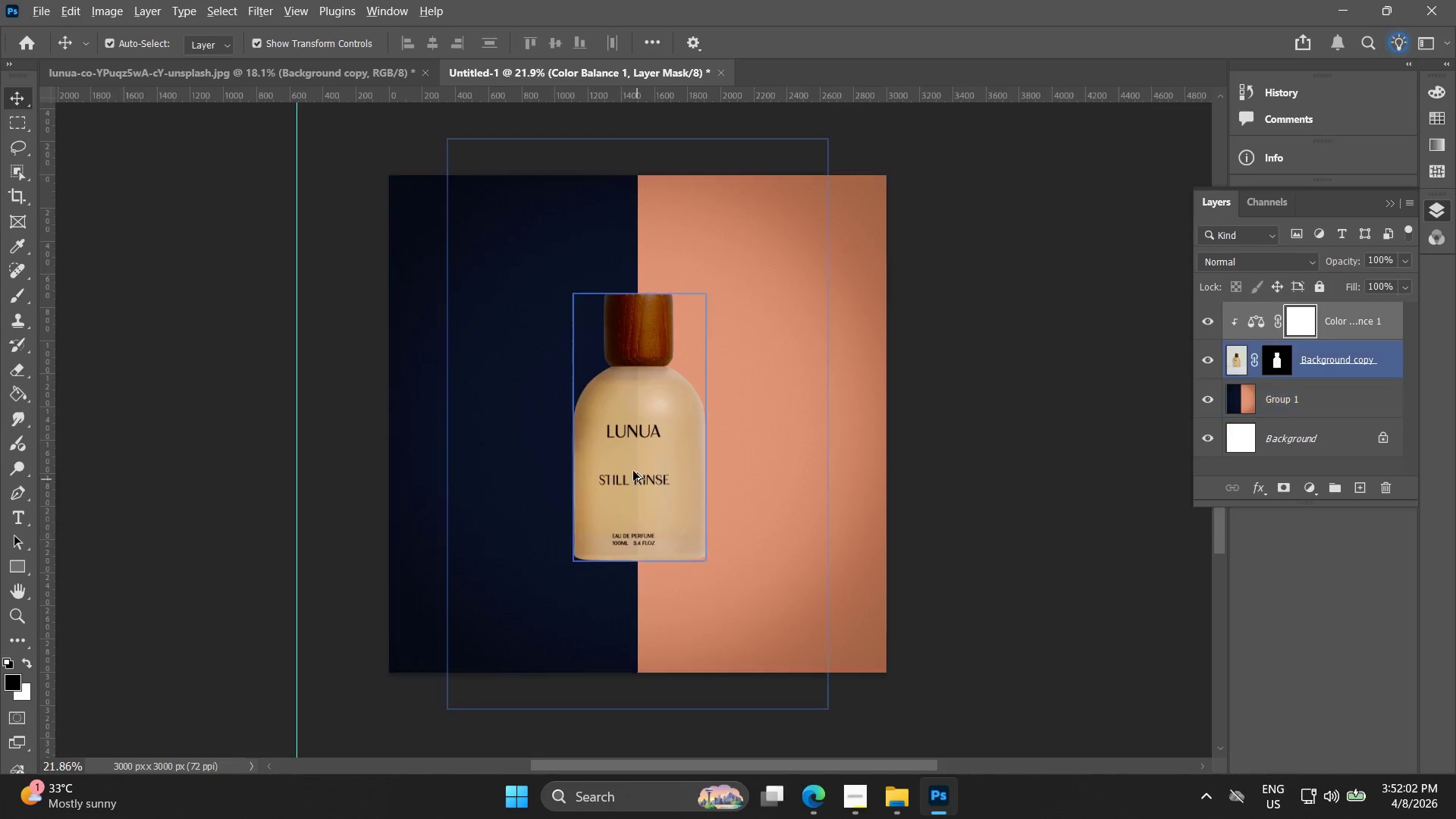 
key(Alt+AltLeft)
 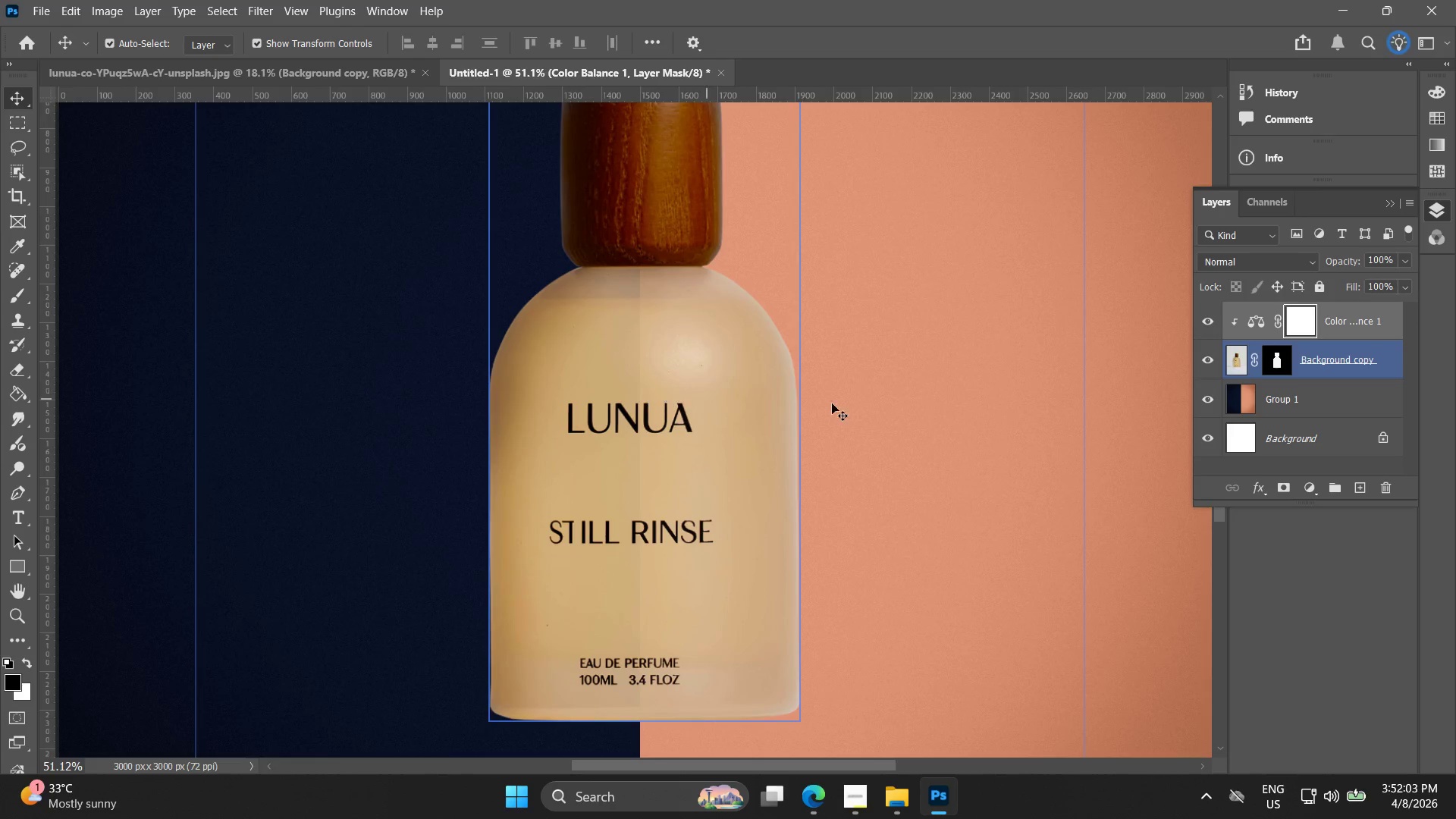 
scroll: coordinate [640, 407], scroll_direction: up, amount: 9.0
 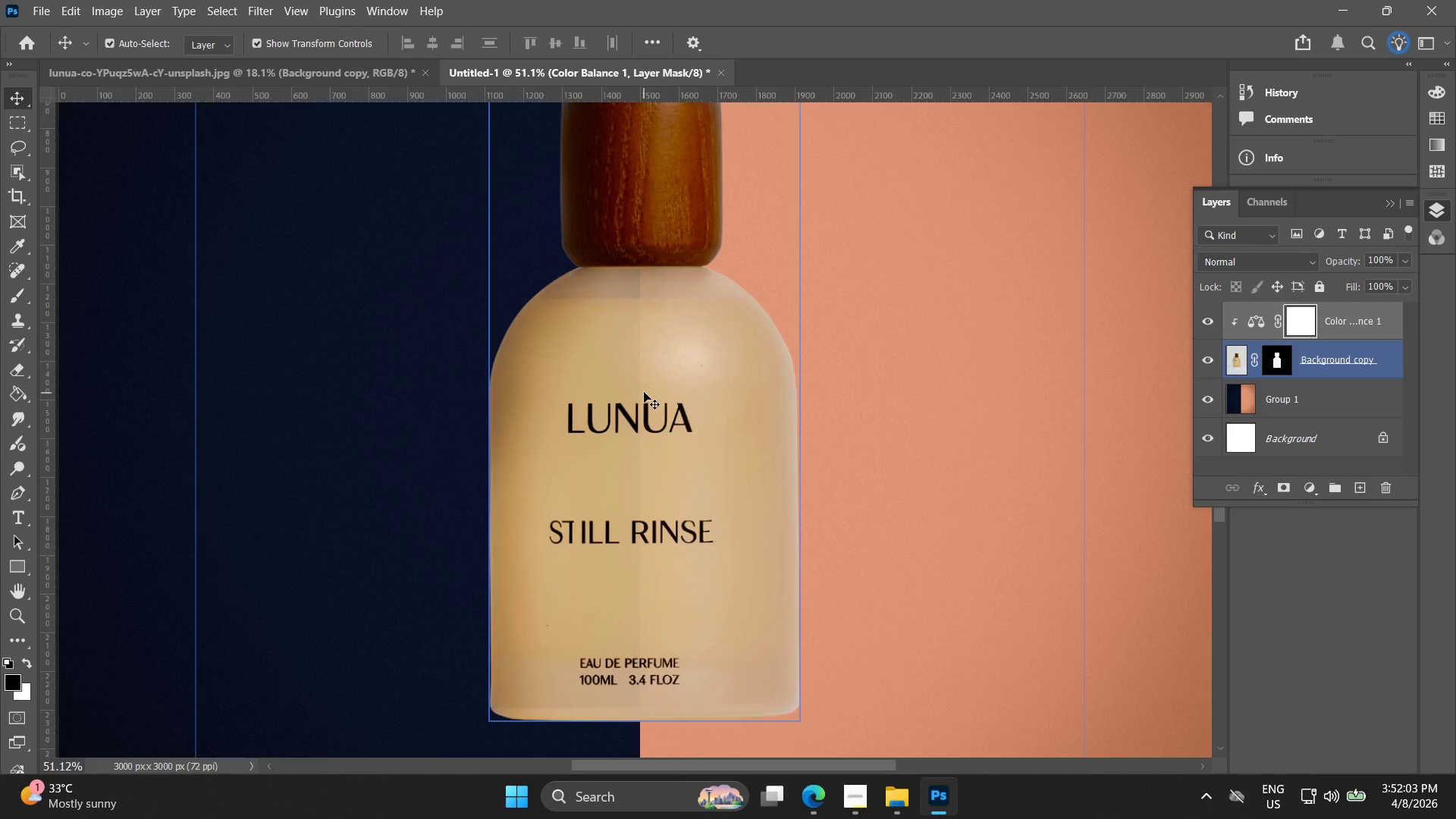 
left_click([1375, 394])
 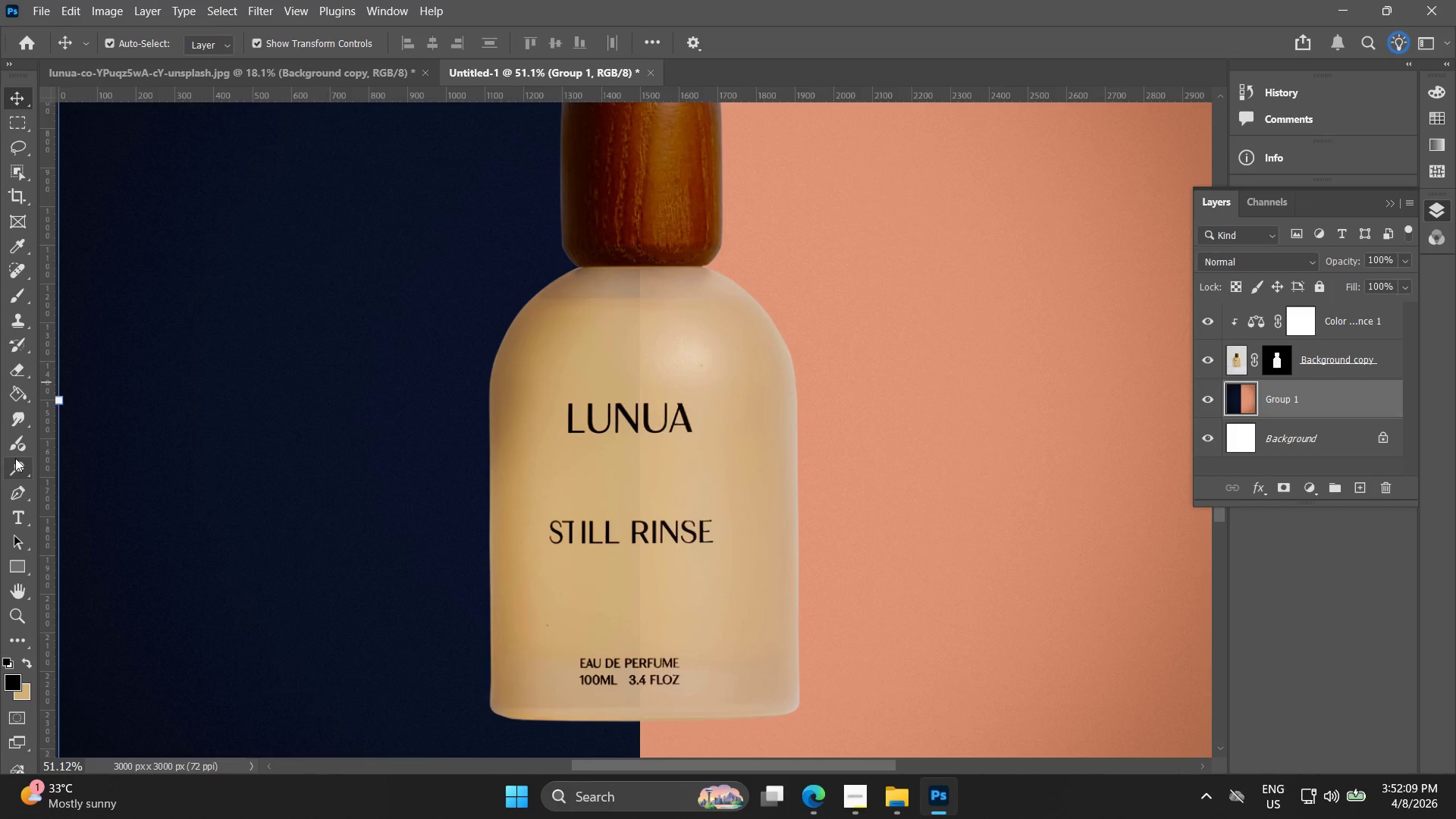 
wait(6.56)
 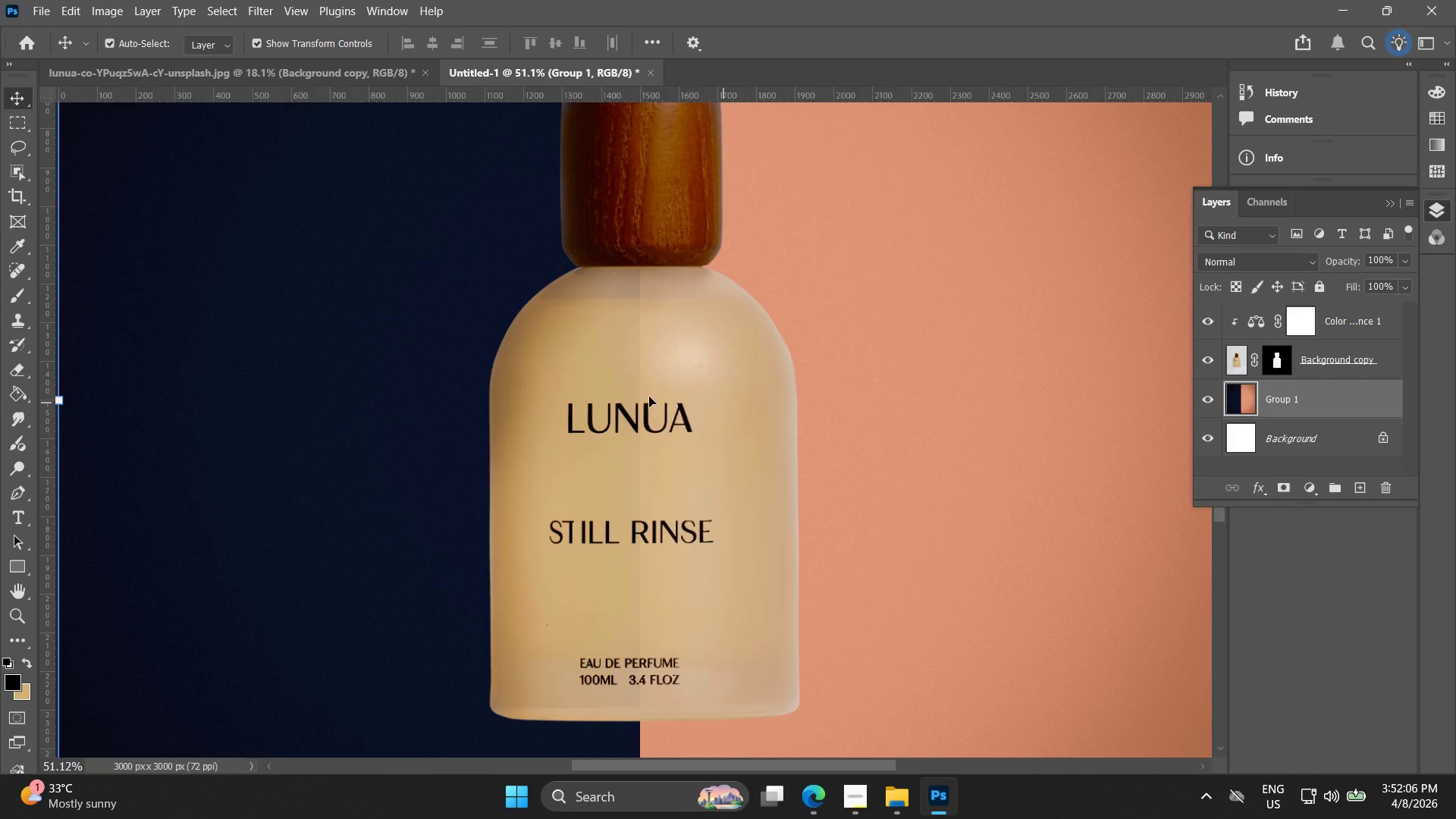 
left_click([17, 502])
 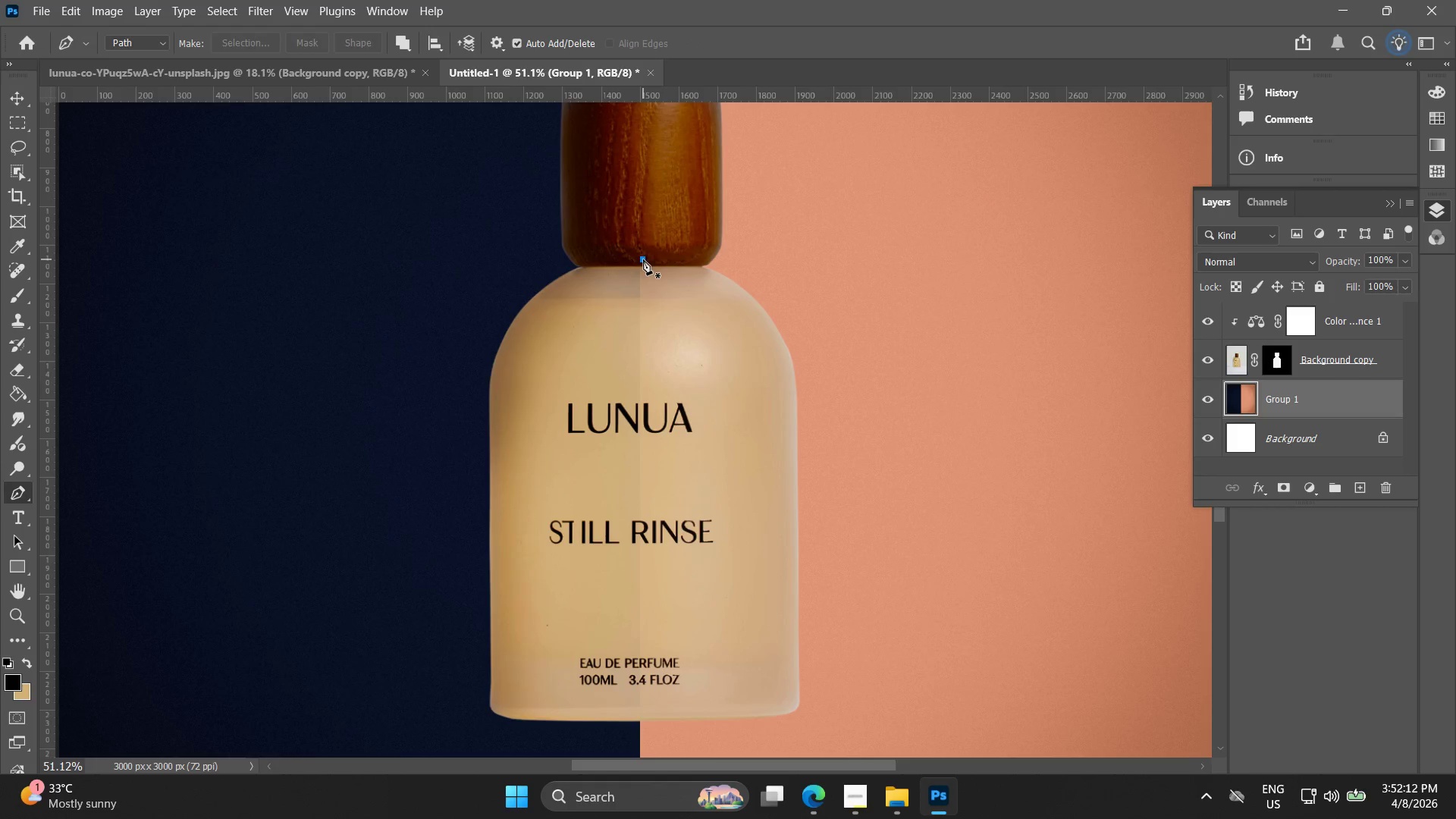 
left_click_drag(start_coordinate=[603, 329], to_coordinate=[594, 388])
 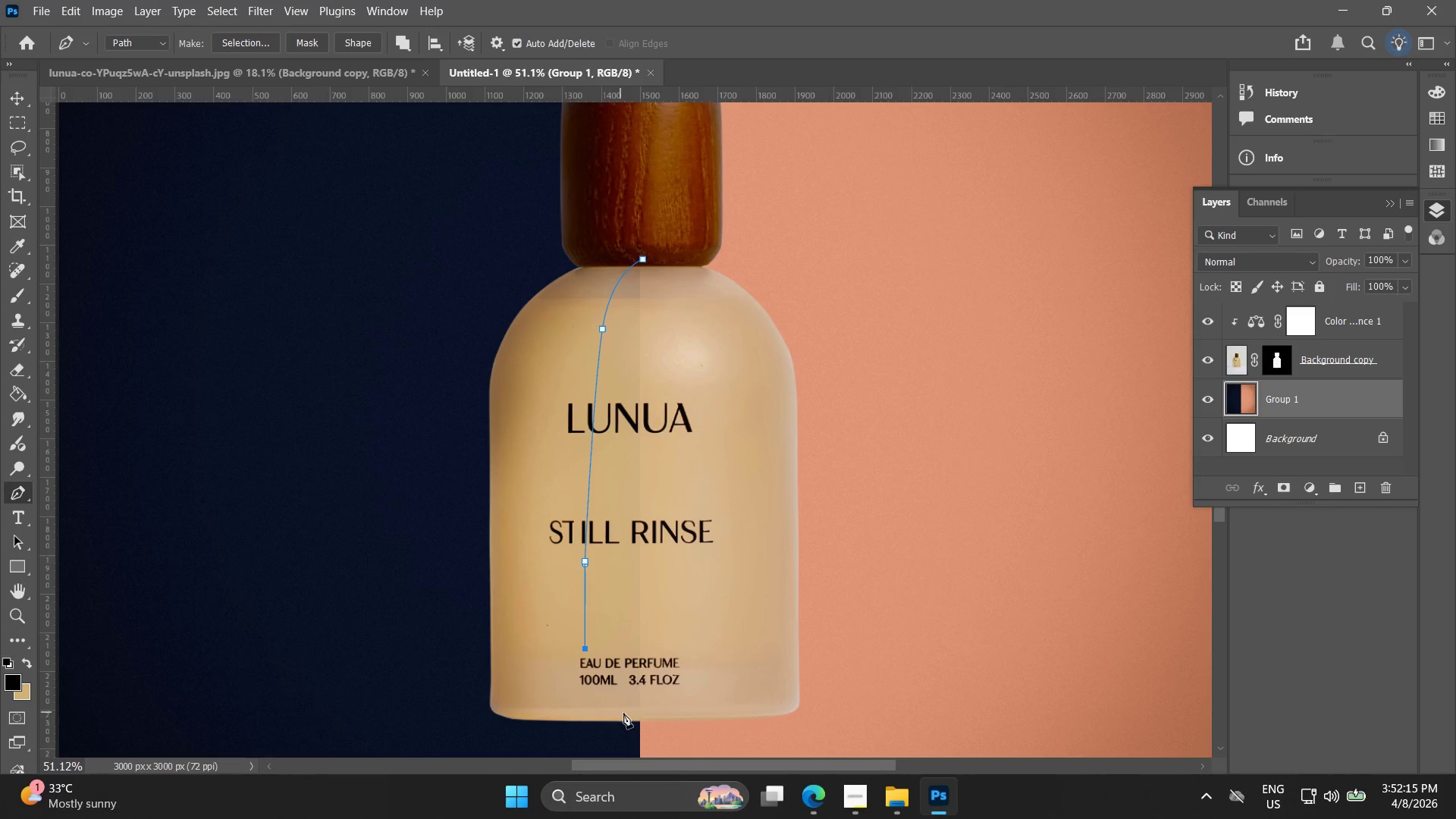 
left_click_drag(start_coordinate=[634, 706], to_coordinate=[652, 714])
 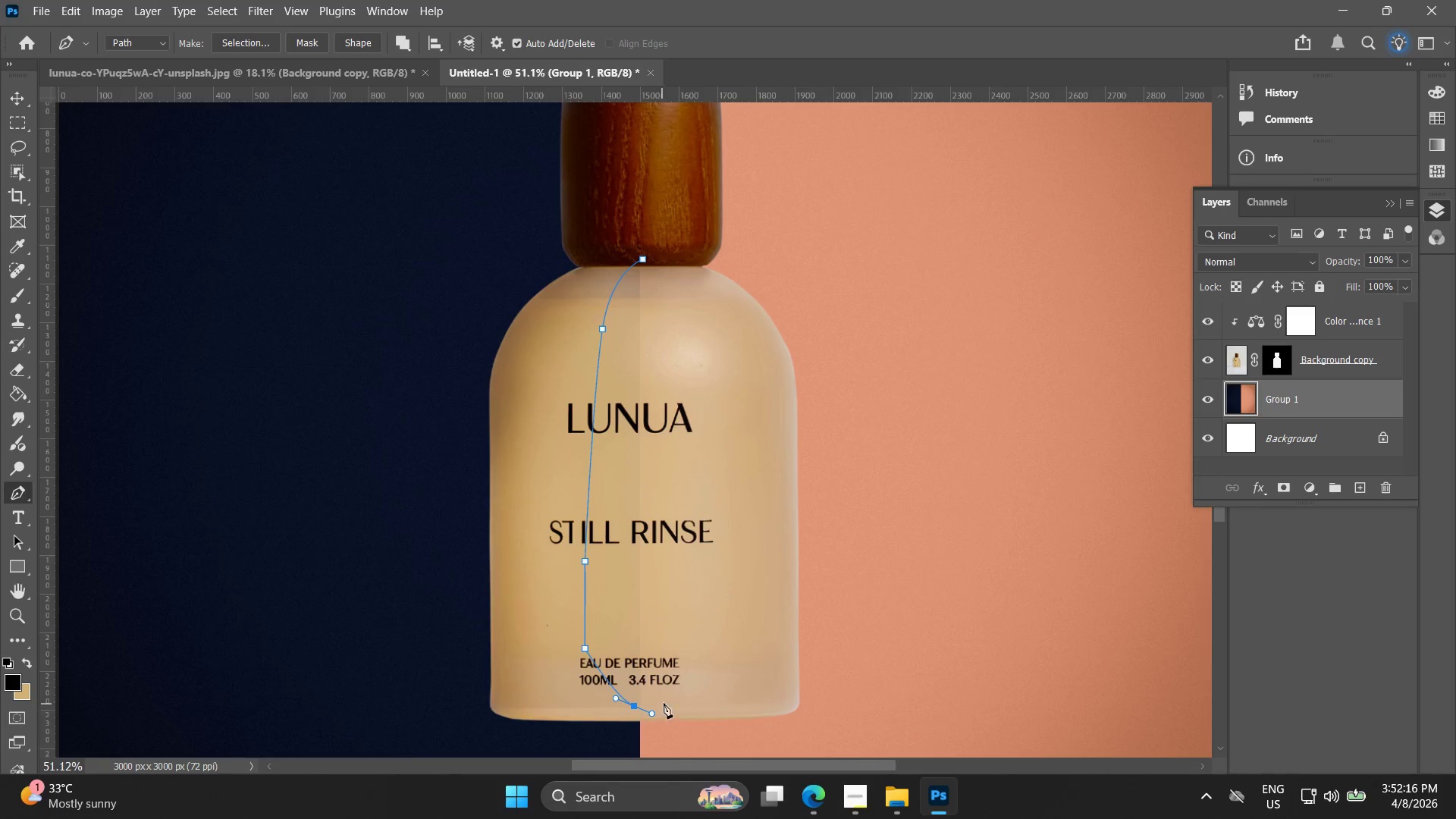 
left_click_drag(start_coordinate=[670, 692], to_coordinate=[670, 687])
 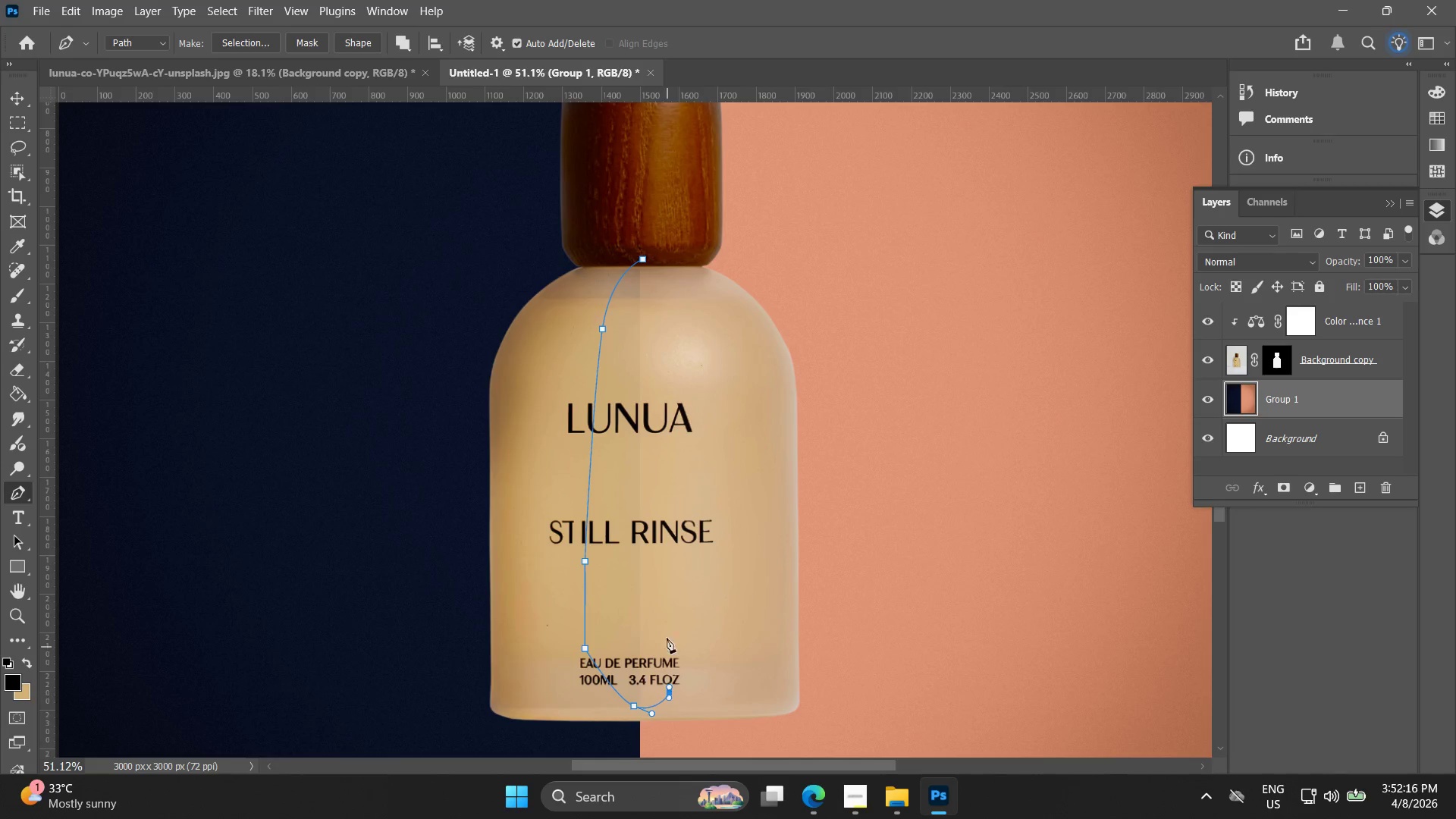 
left_click_drag(start_coordinate=[666, 617], to_coordinate=[666, 590])
 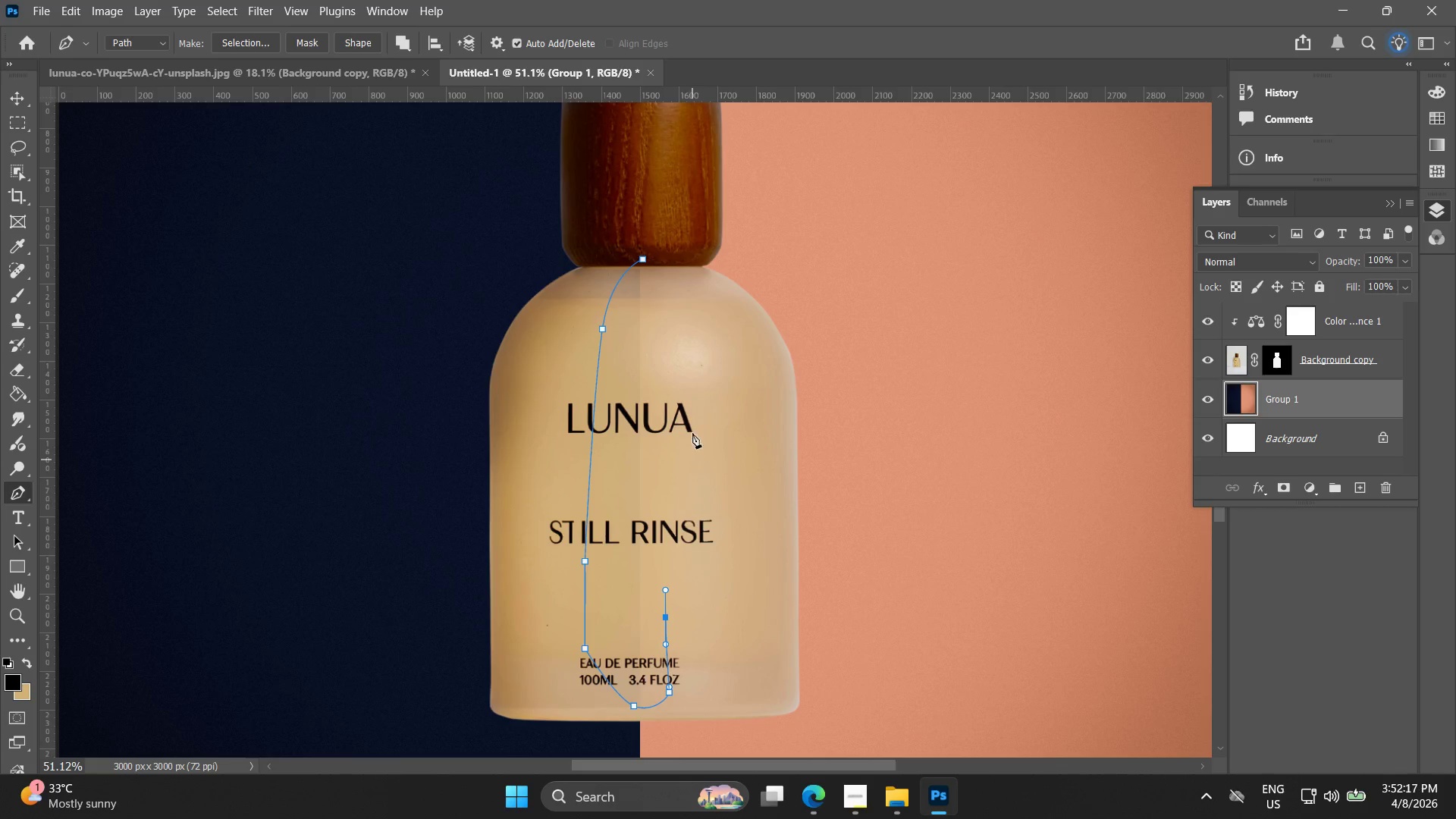 
left_click_drag(start_coordinate=[686, 403], to_coordinate=[688, 382])
 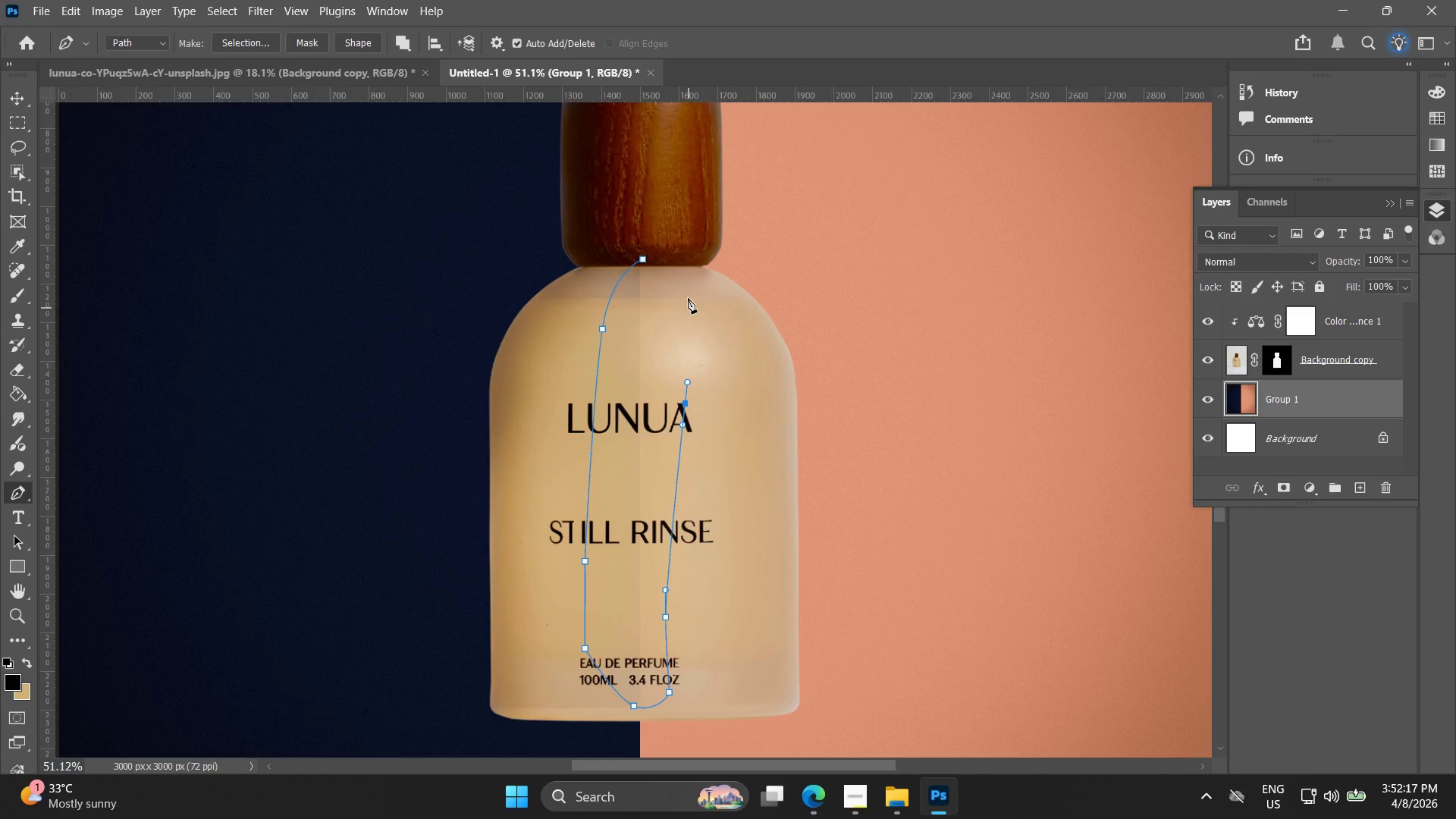 
left_click_drag(start_coordinate=[688, 298], to_coordinate=[682, 290])
 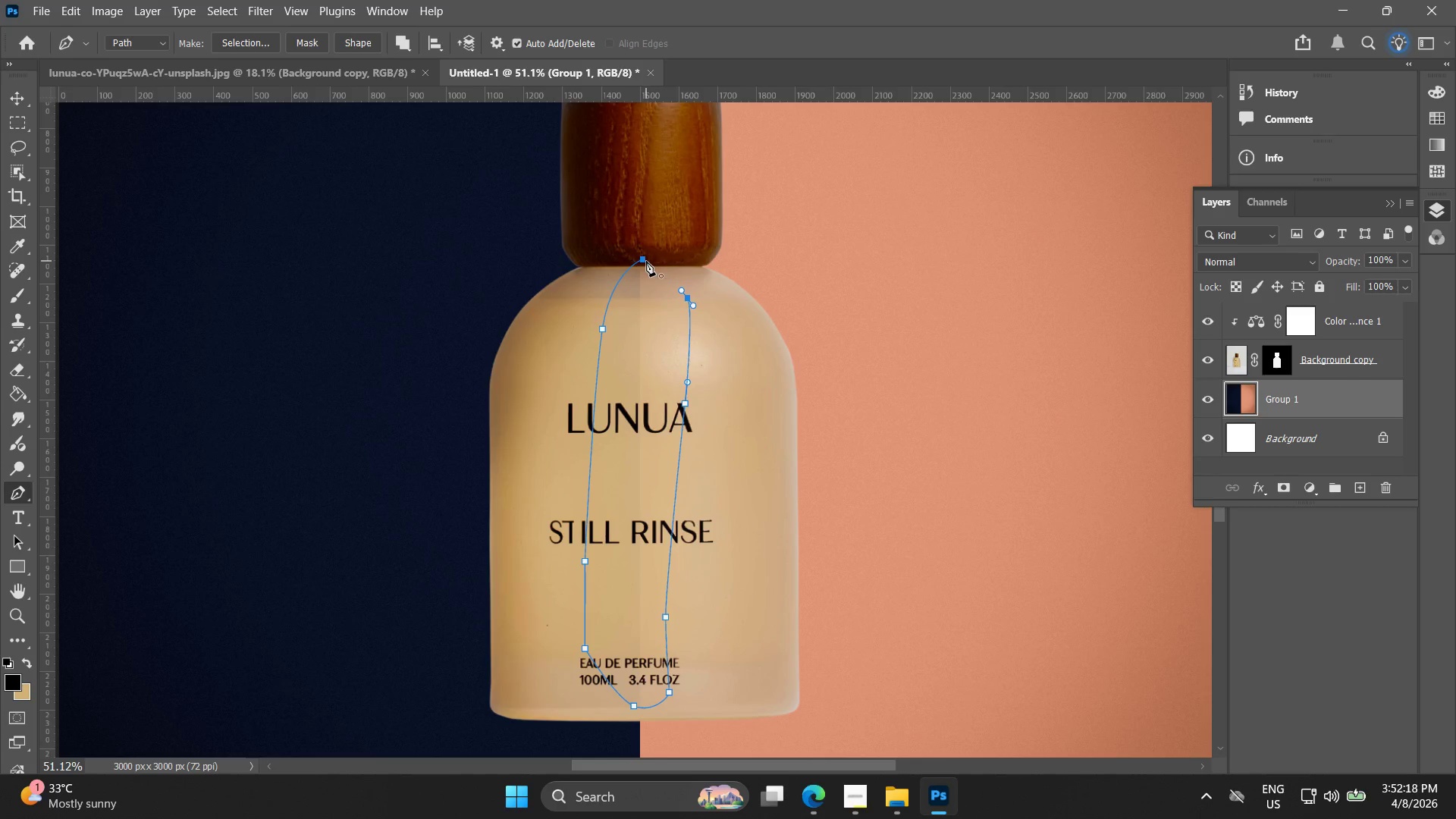 
left_click([644, 262])
 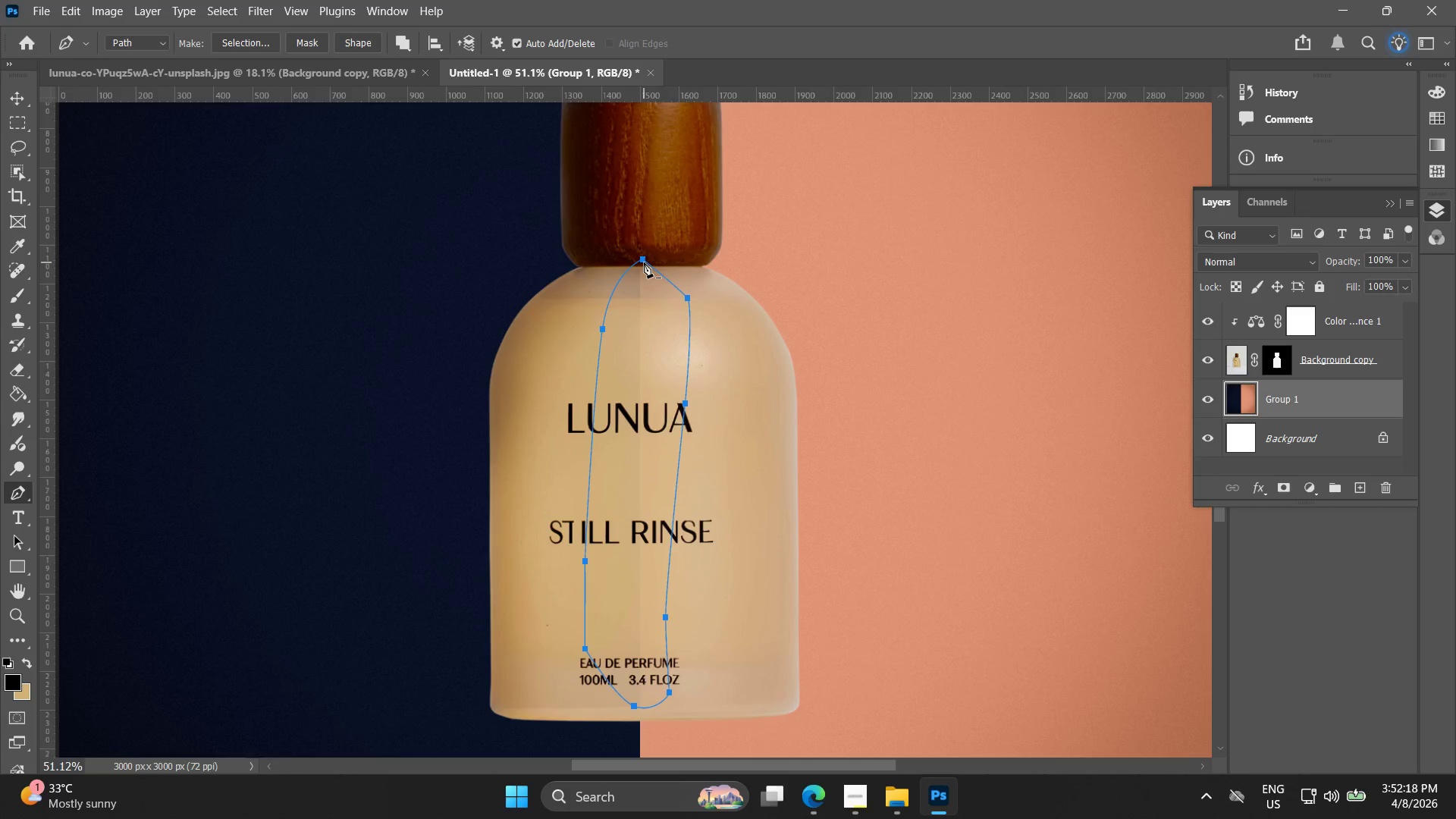 
right_click([652, 265])
 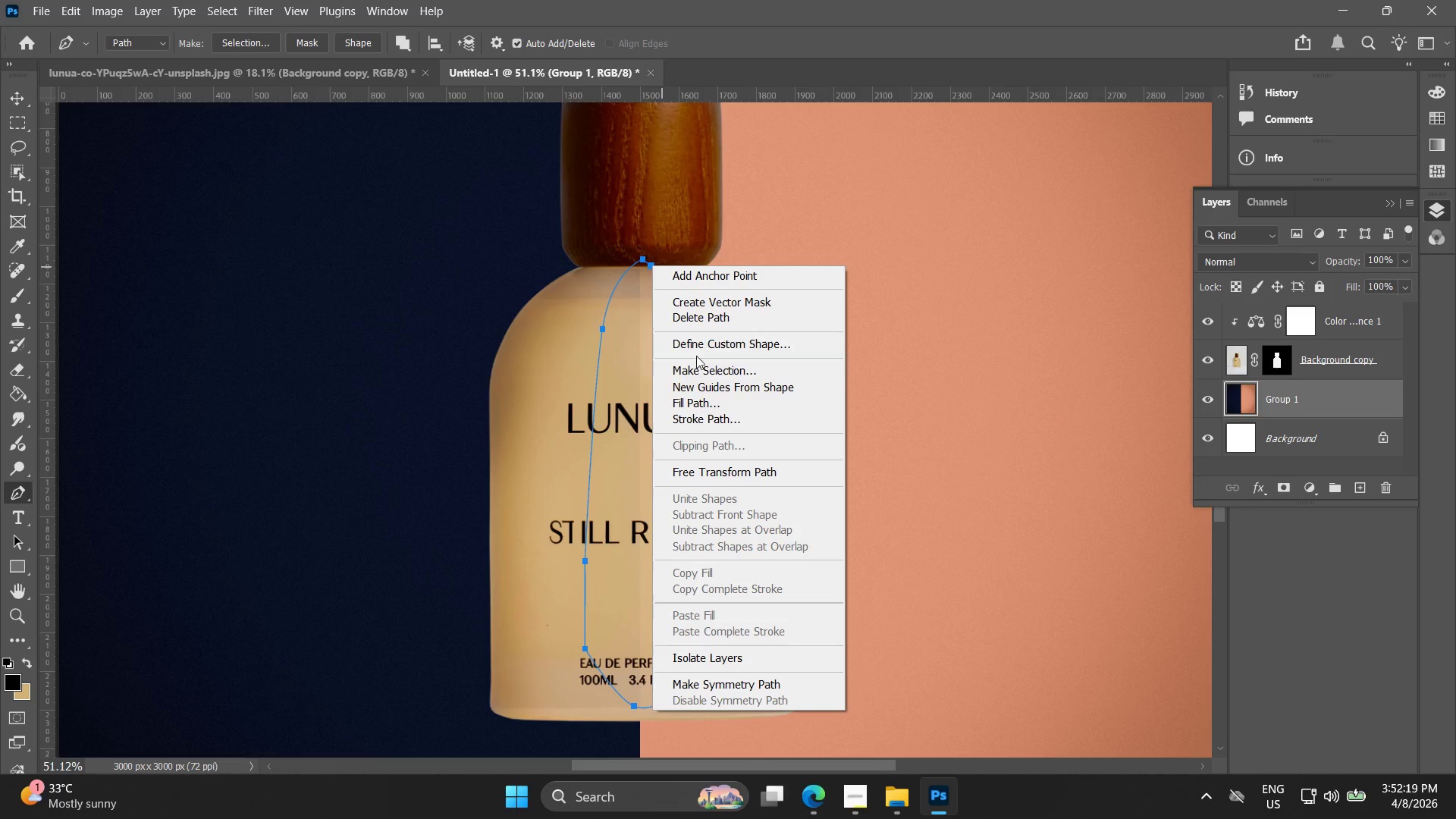 
left_click([698, 366])
 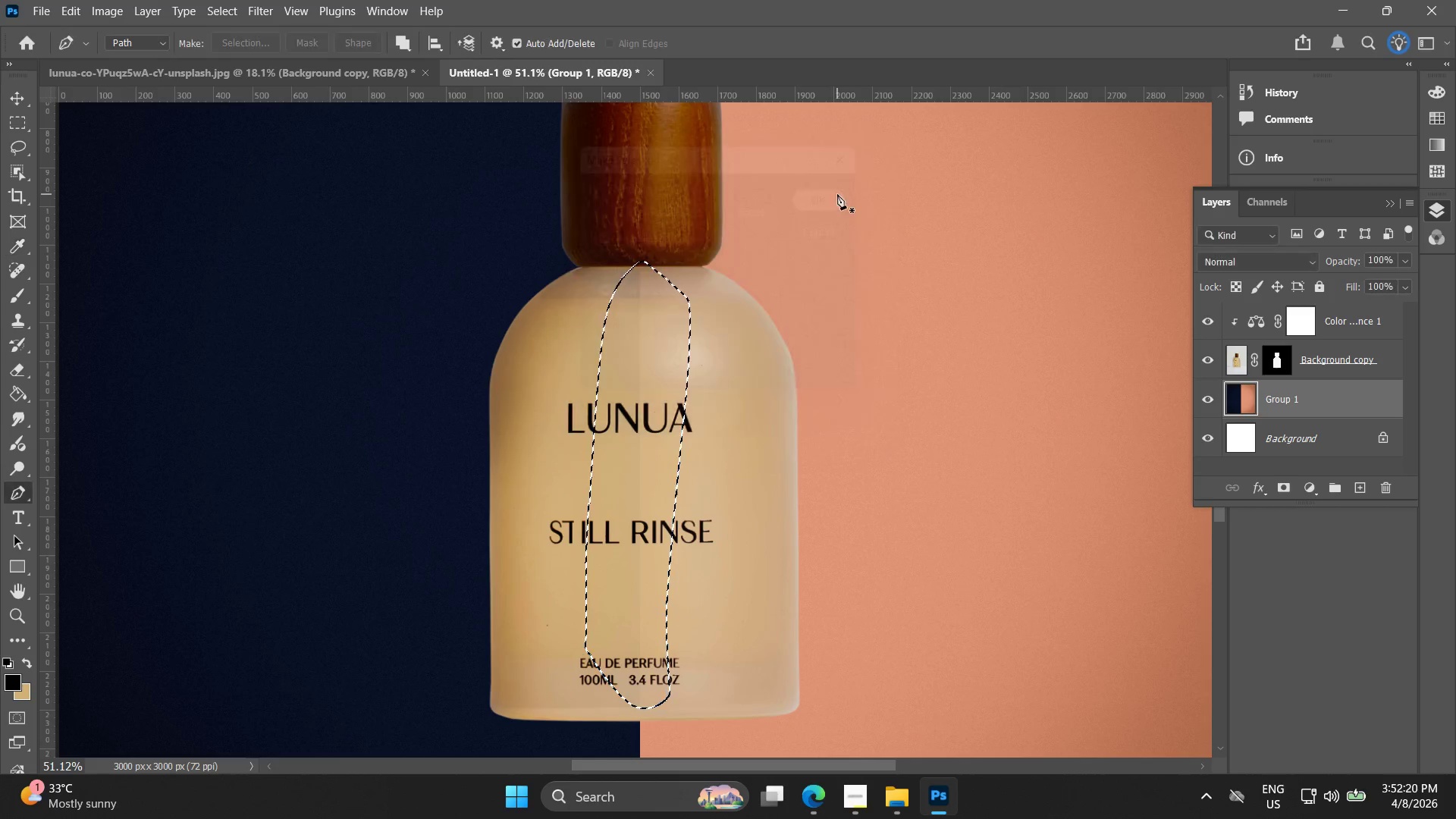 
key(Control+J)
 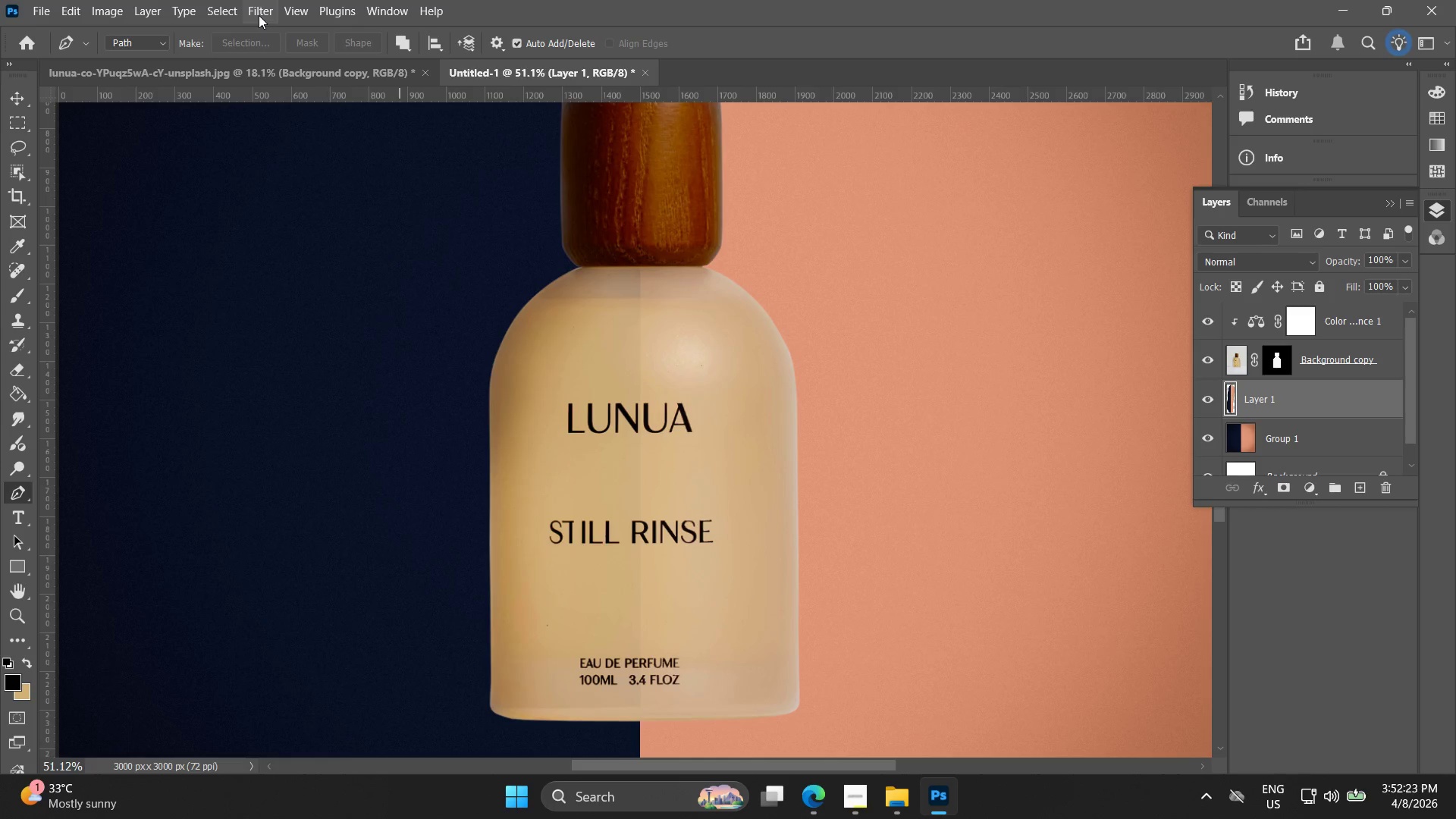 
left_click([260, 16])
 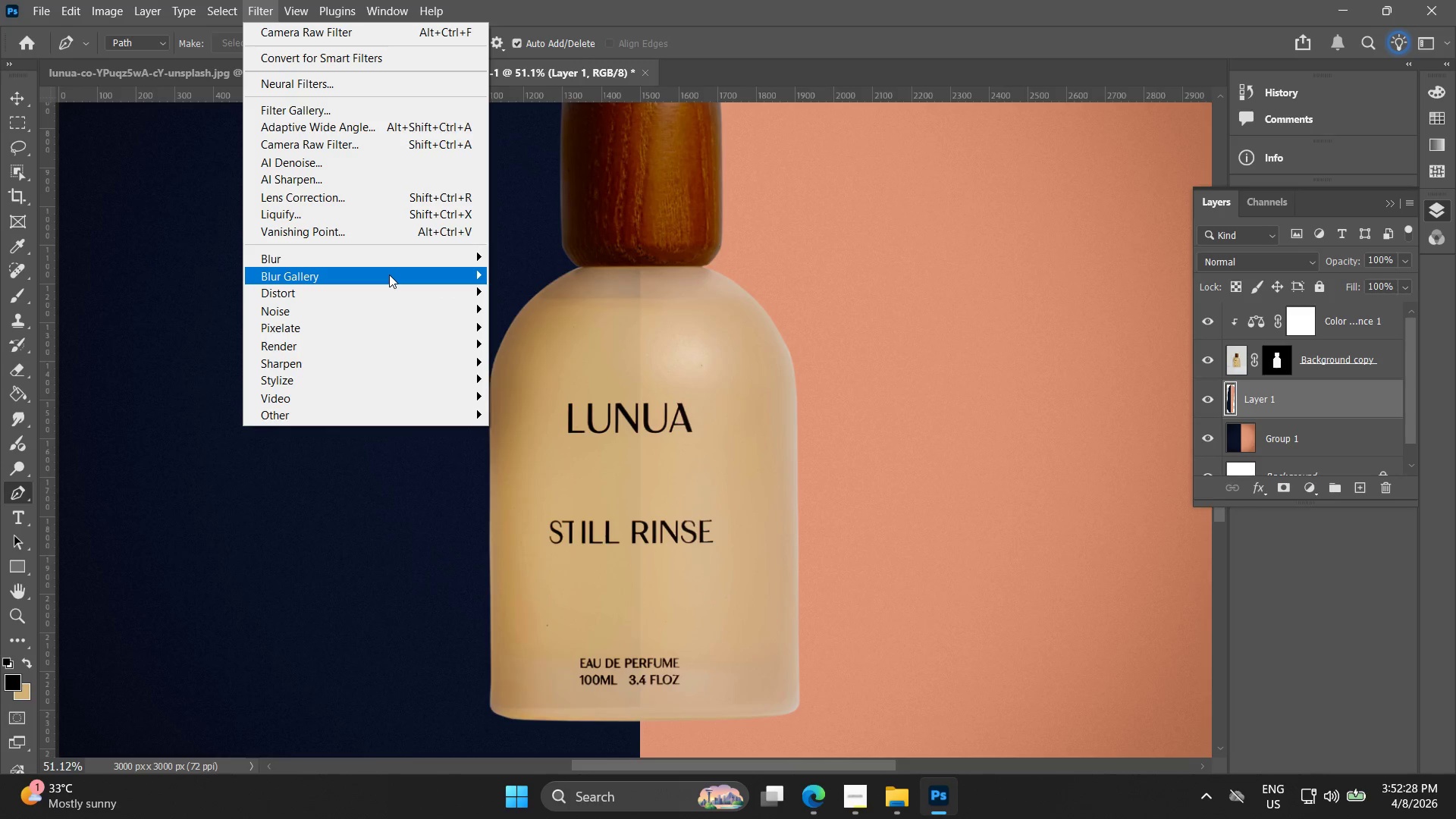 
wait(9.45)
 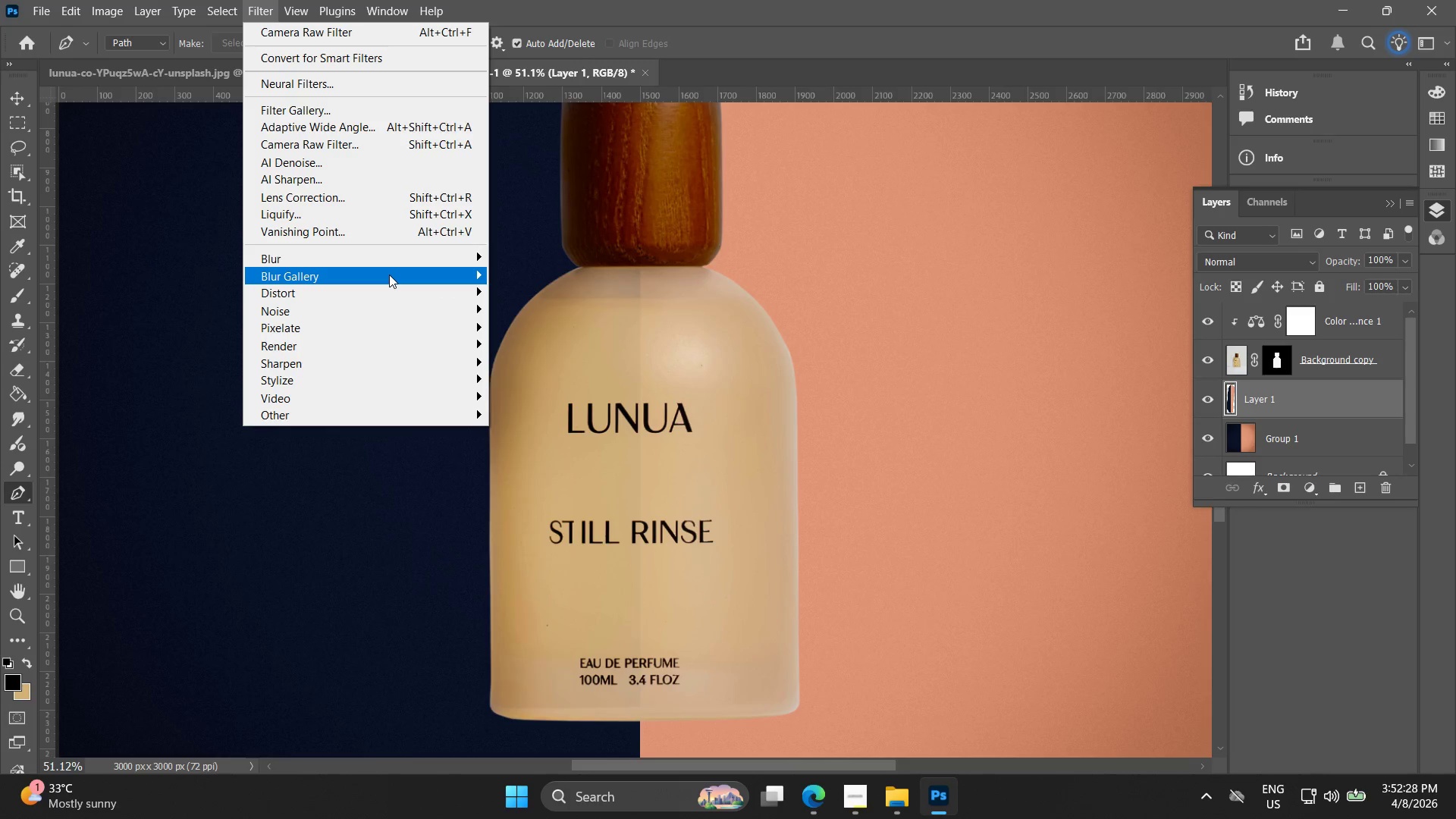 
left_click_drag(start_coordinate=[1056, 735], to_coordinate=[1033, 733])
 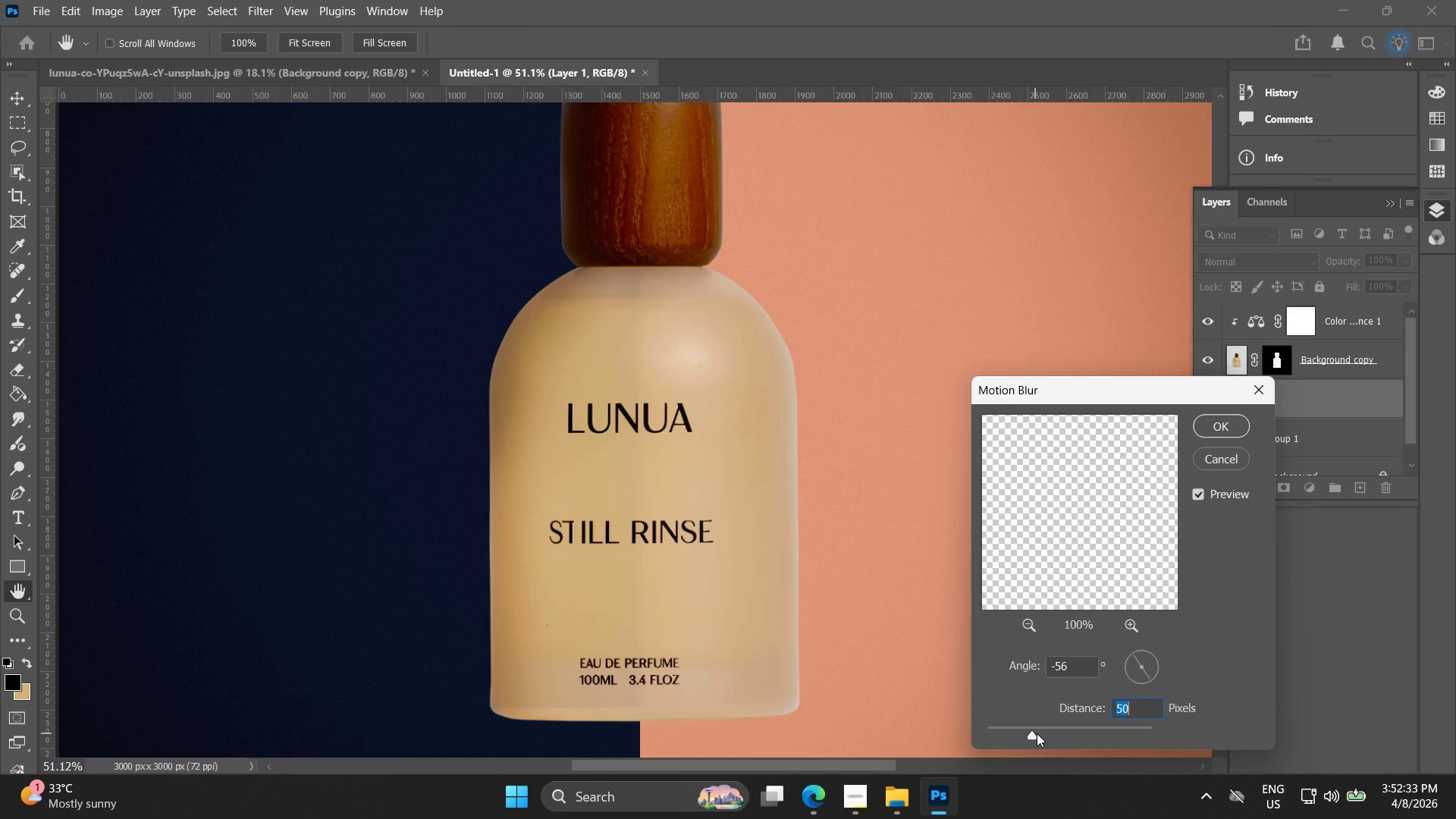 
left_click_drag(start_coordinate=[1037, 733], to_coordinate=[1027, 736])
 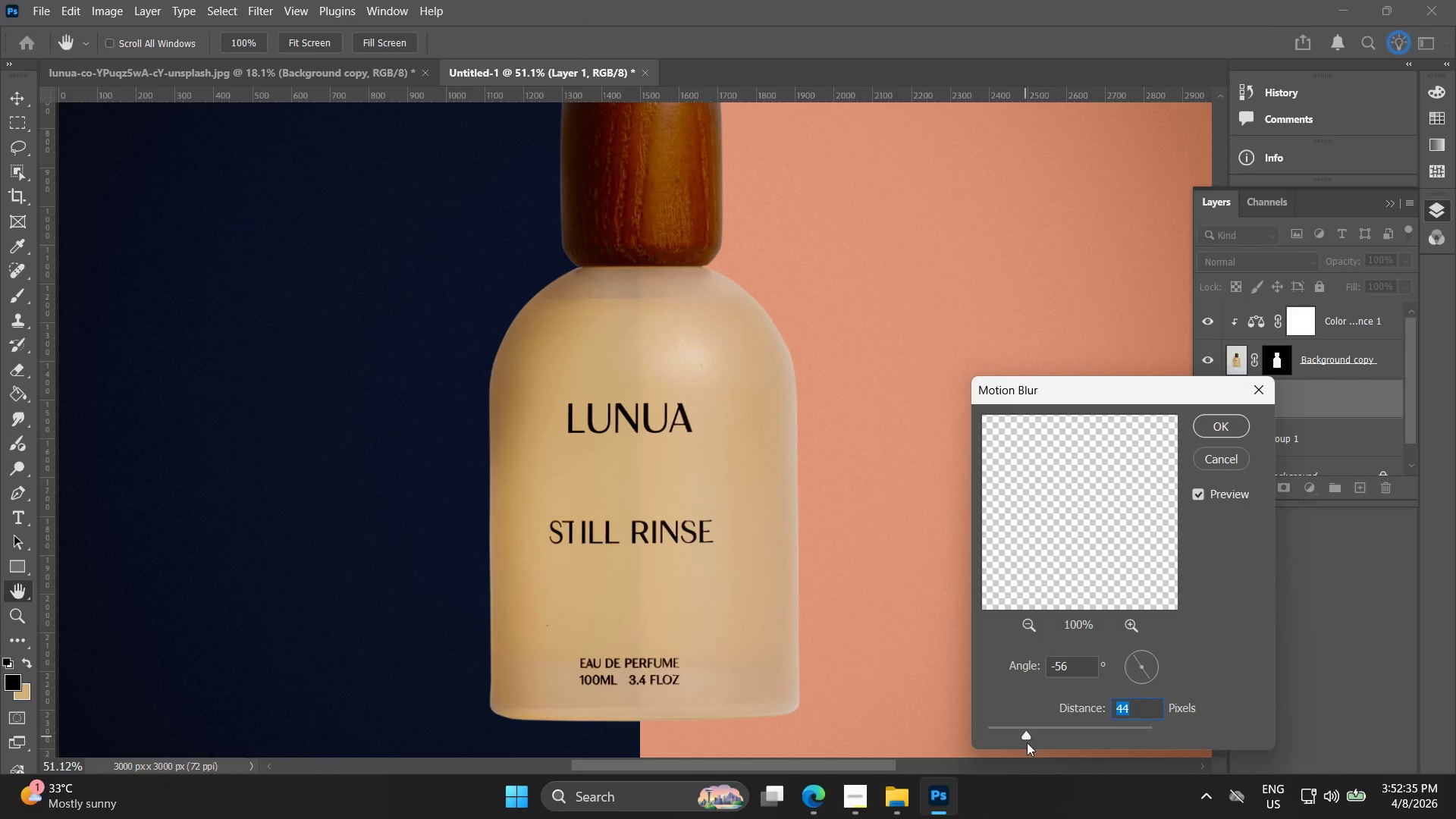 
left_click_drag(start_coordinate=[1023, 737], to_coordinate=[1015, 737])
 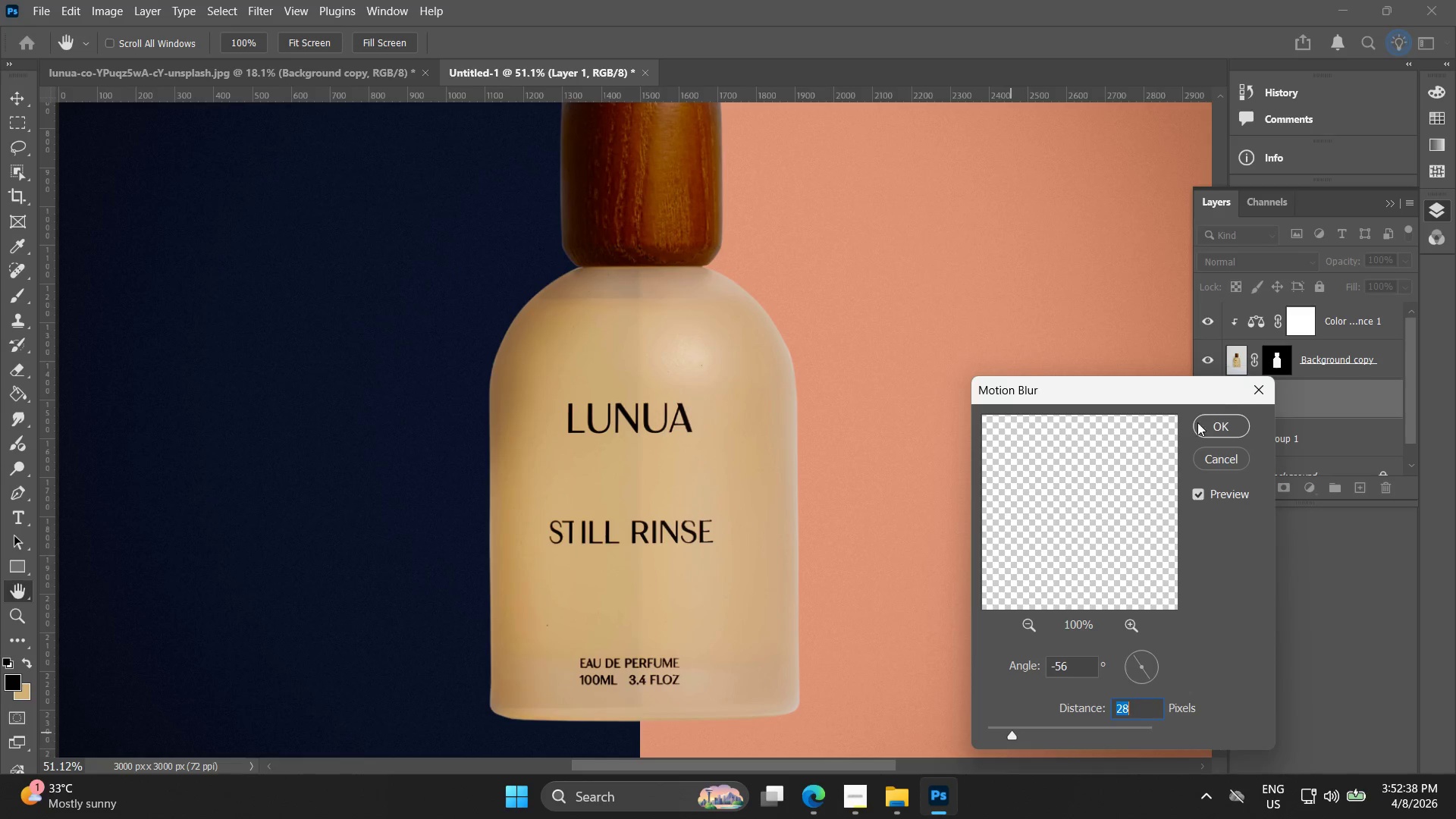 
left_click_drag(start_coordinate=[1012, 735], to_coordinate=[994, 736])
 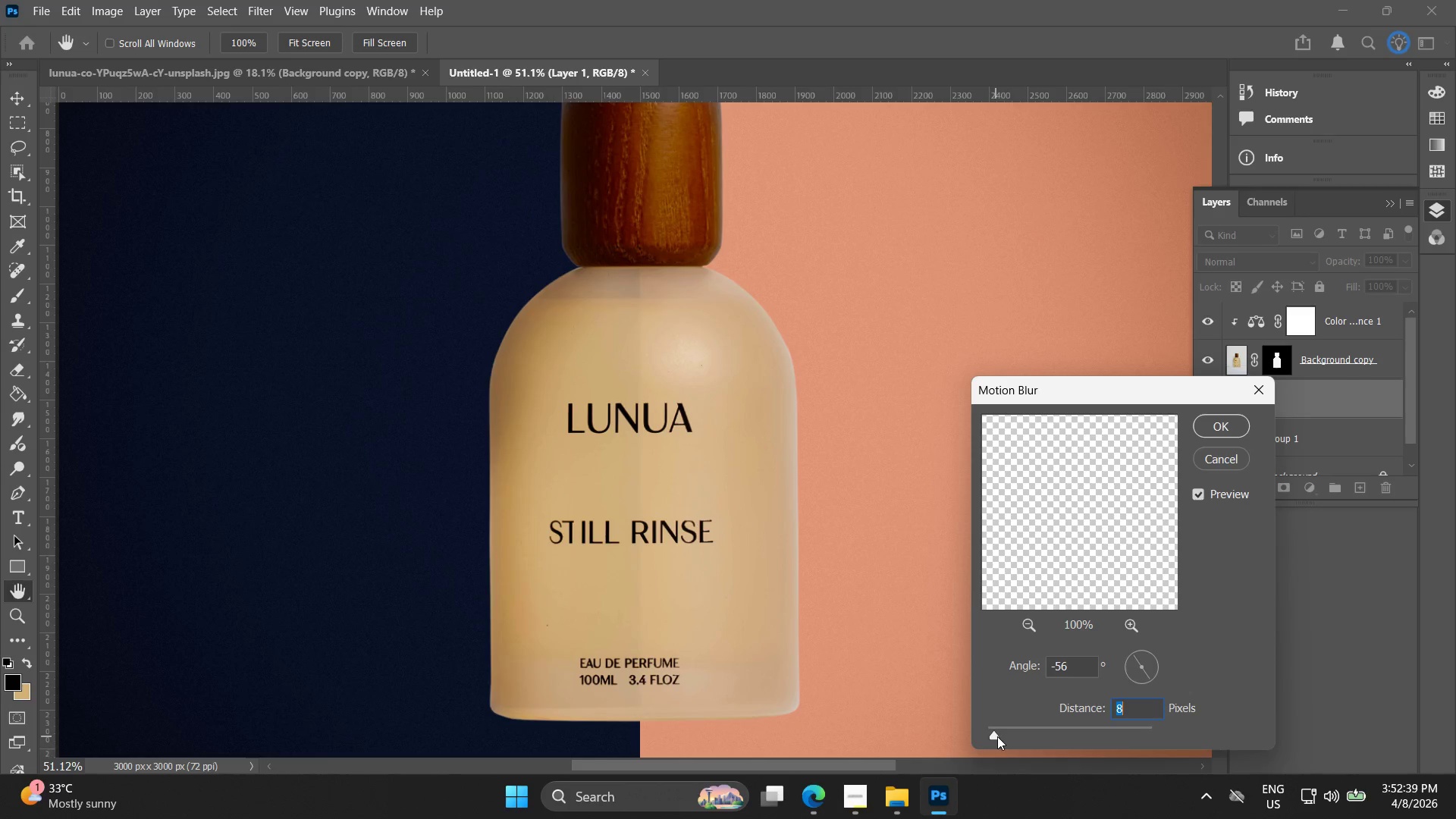 
left_click_drag(start_coordinate=[999, 736], to_coordinate=[1011, 740])
 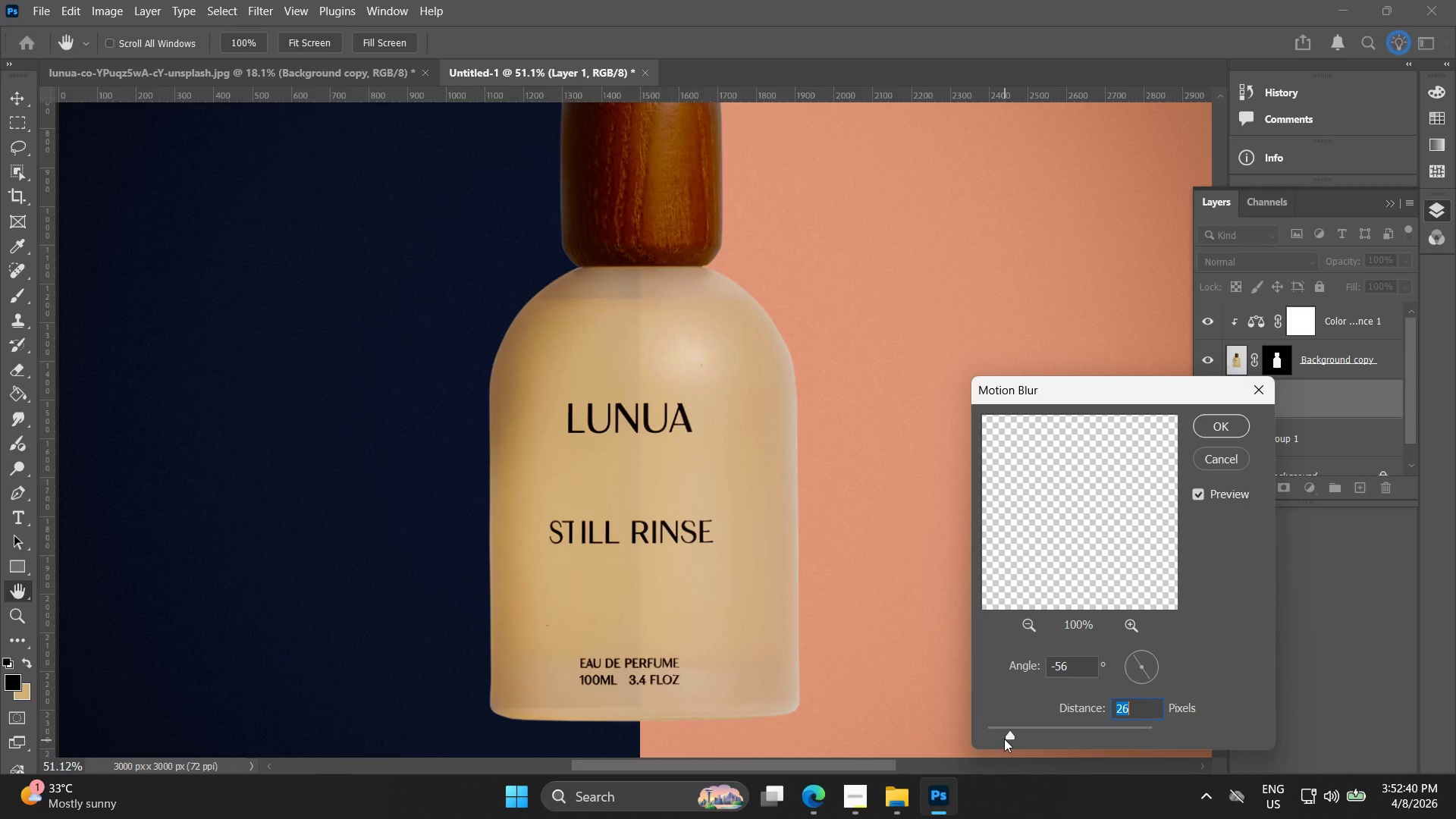 
left_click_drag(start_coordinate=[1004, 739], to_coordinate=[997, 739])
 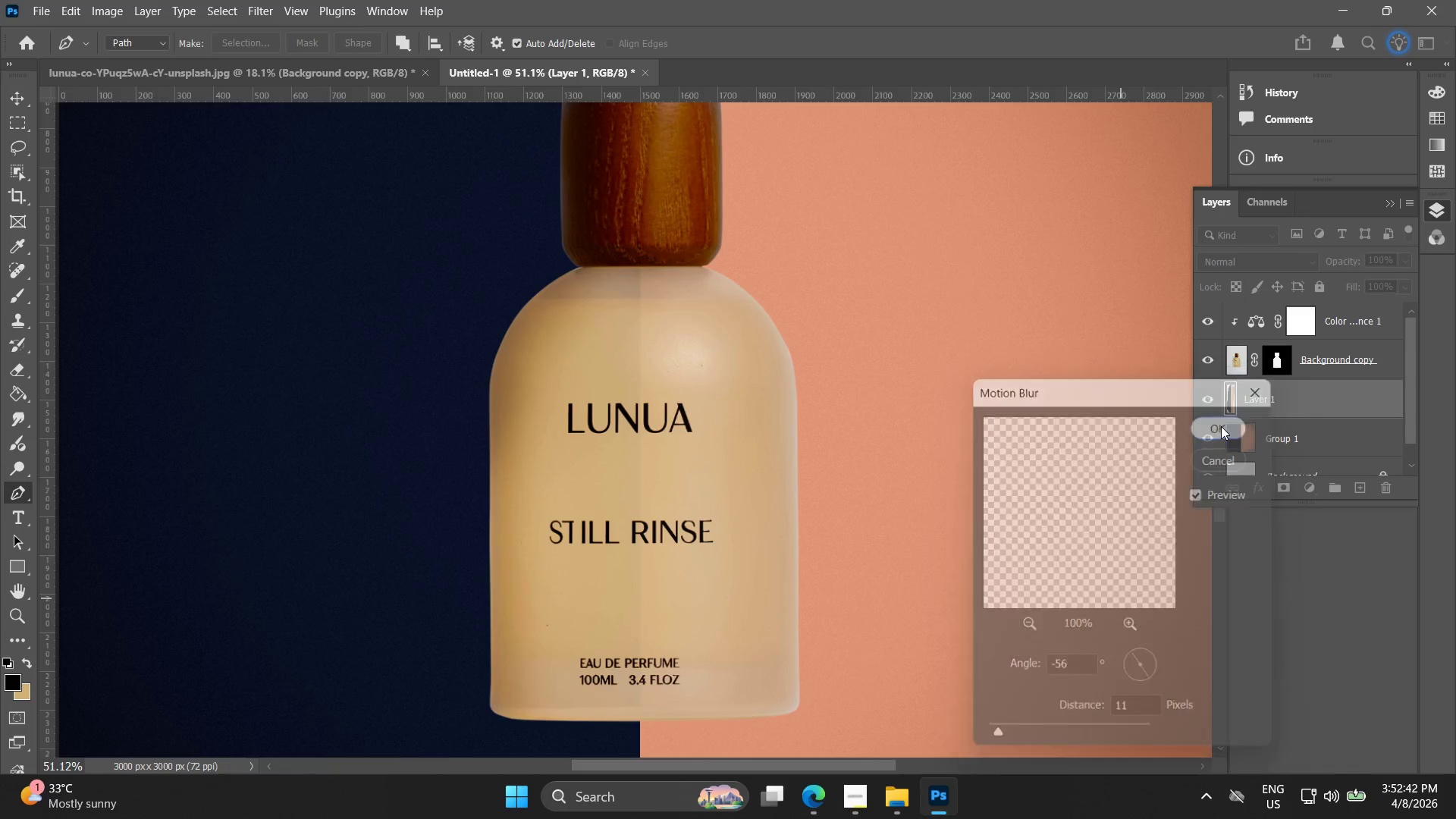 
key(Alt+AltLeft)
 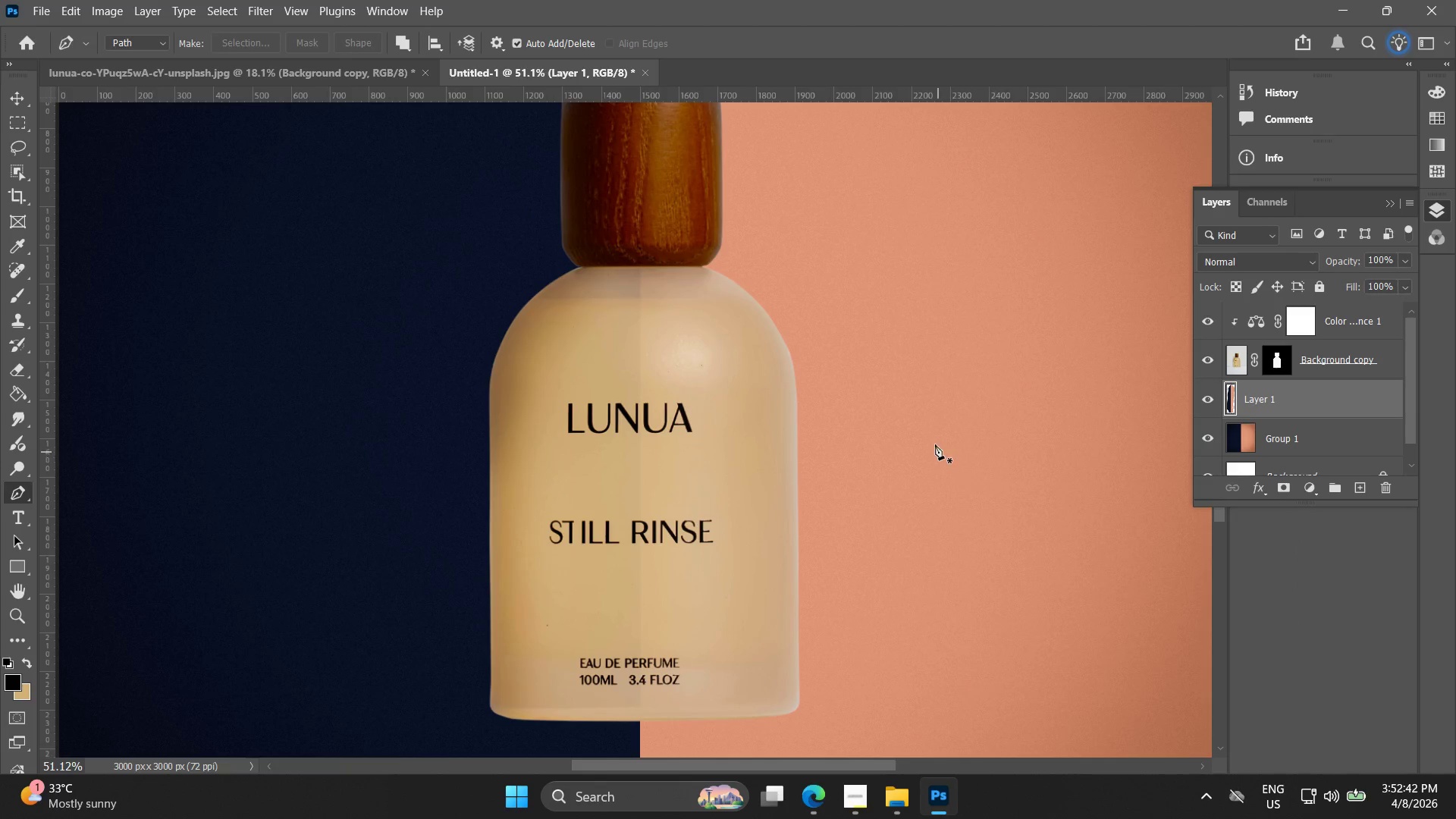 
scroll: coordinate [933, 444], scroll_direction: down, amount: 5.0
 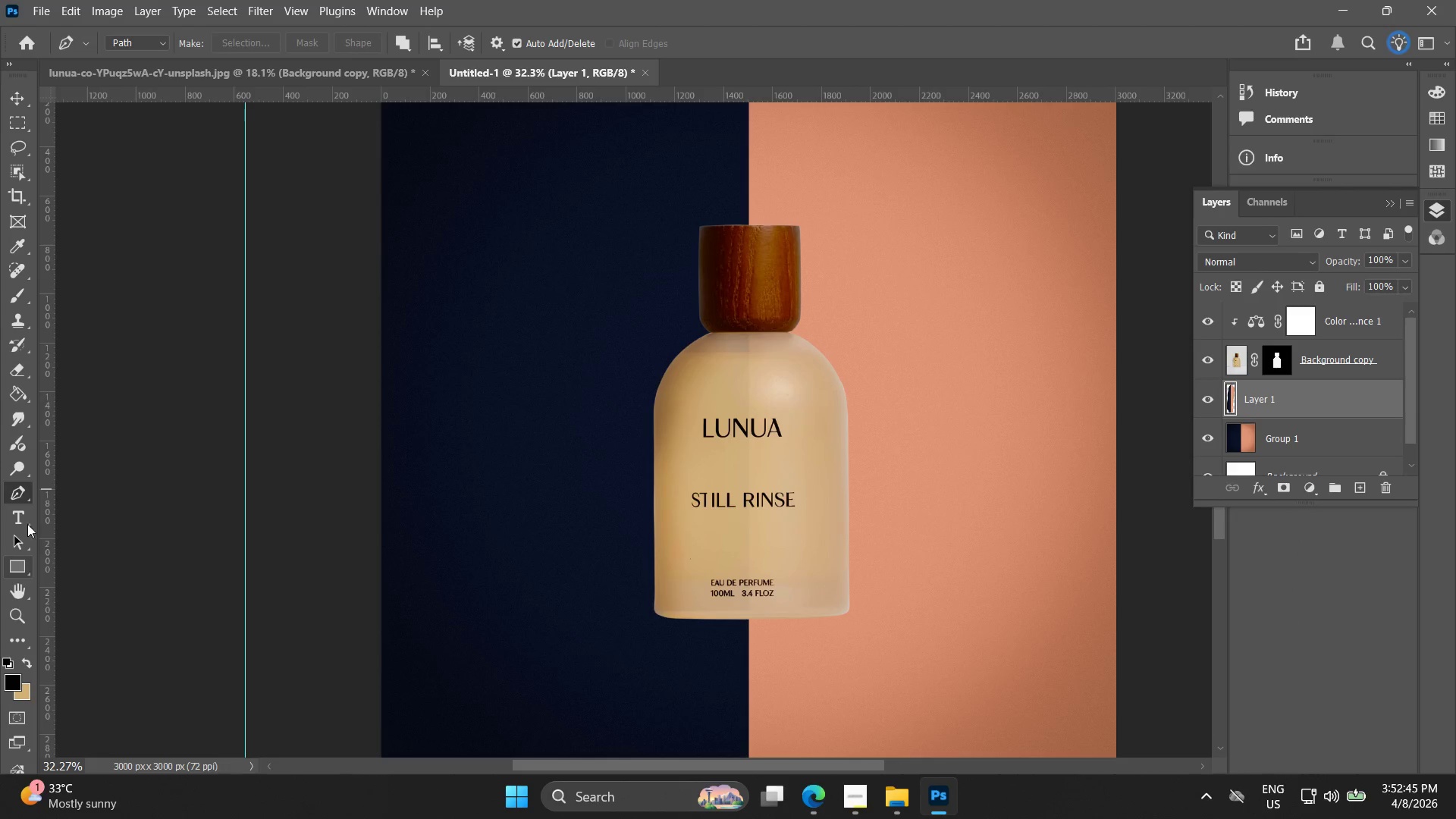 
right_click([20, 422])
 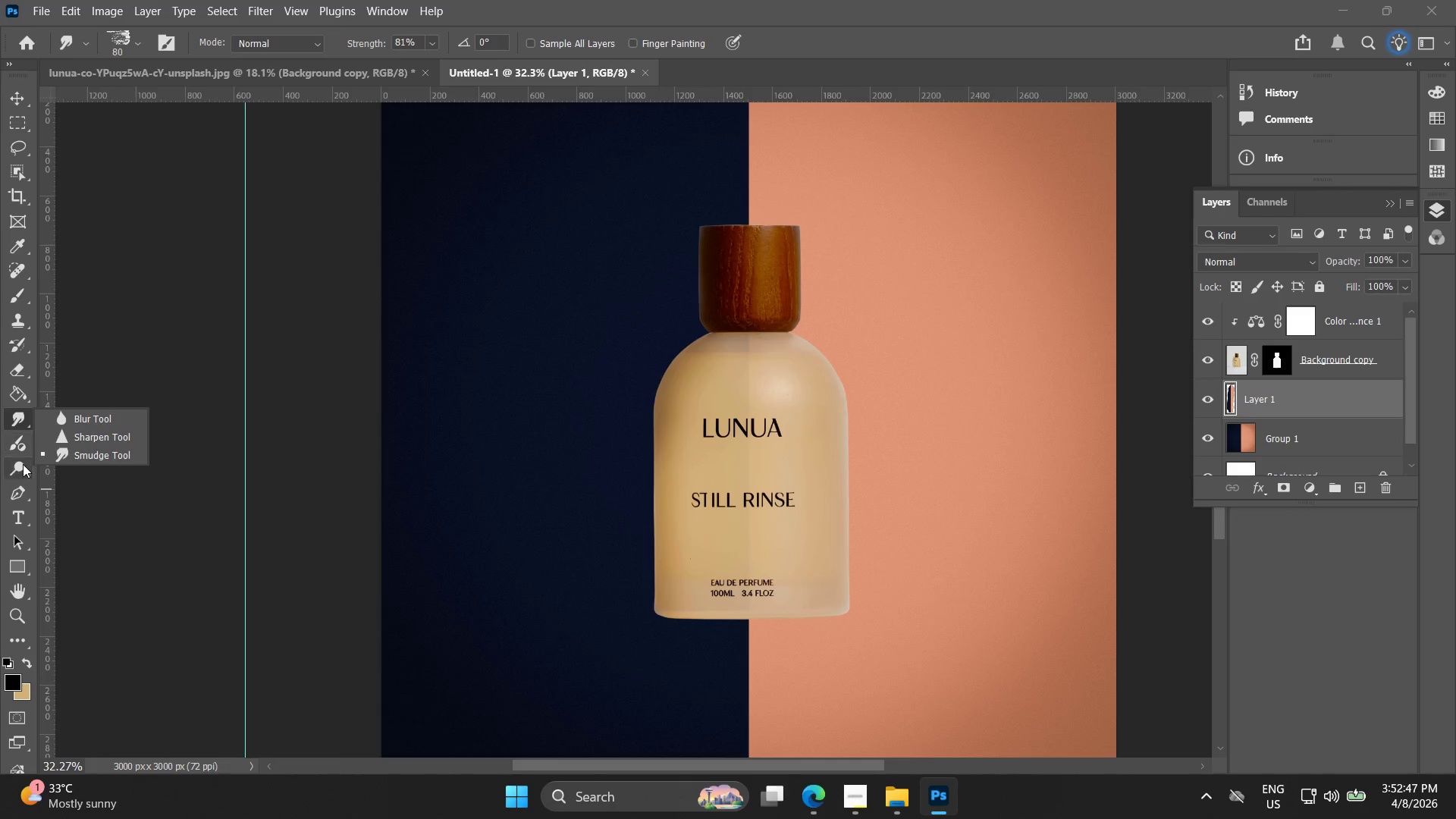 
right_click([20, 466])
 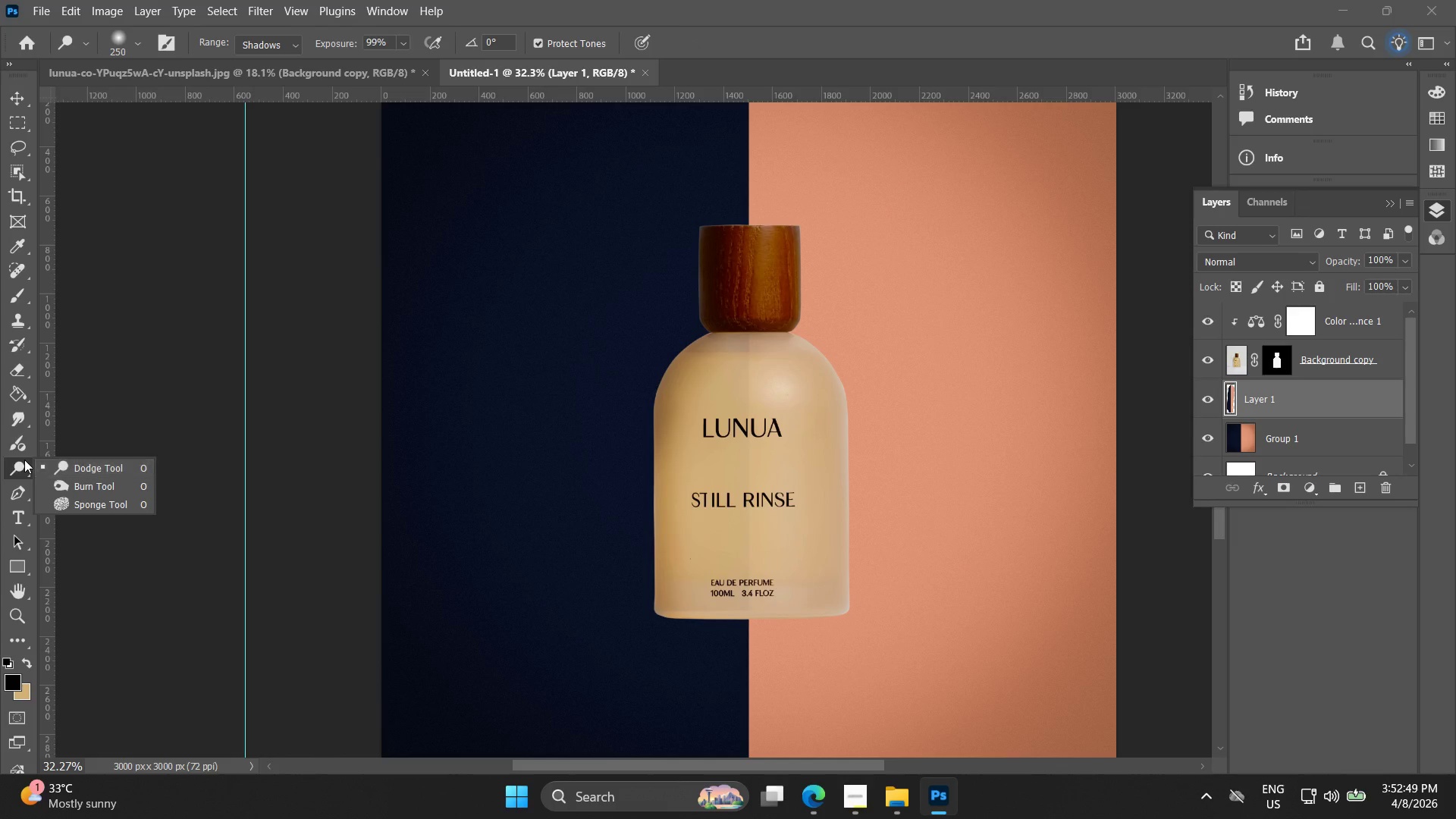 
right_click([17, 424])
 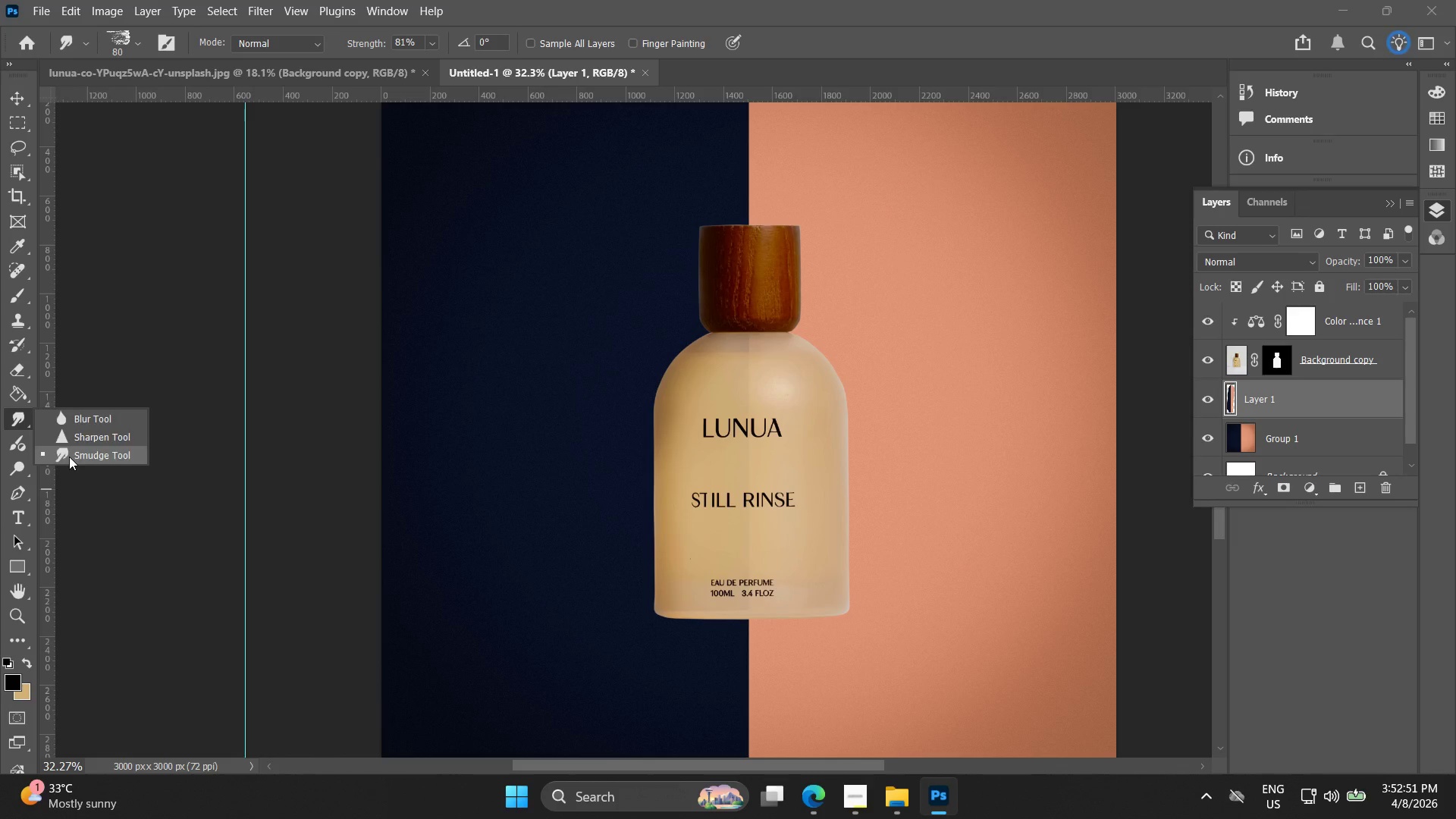 
key(Alt+AltLeft)
 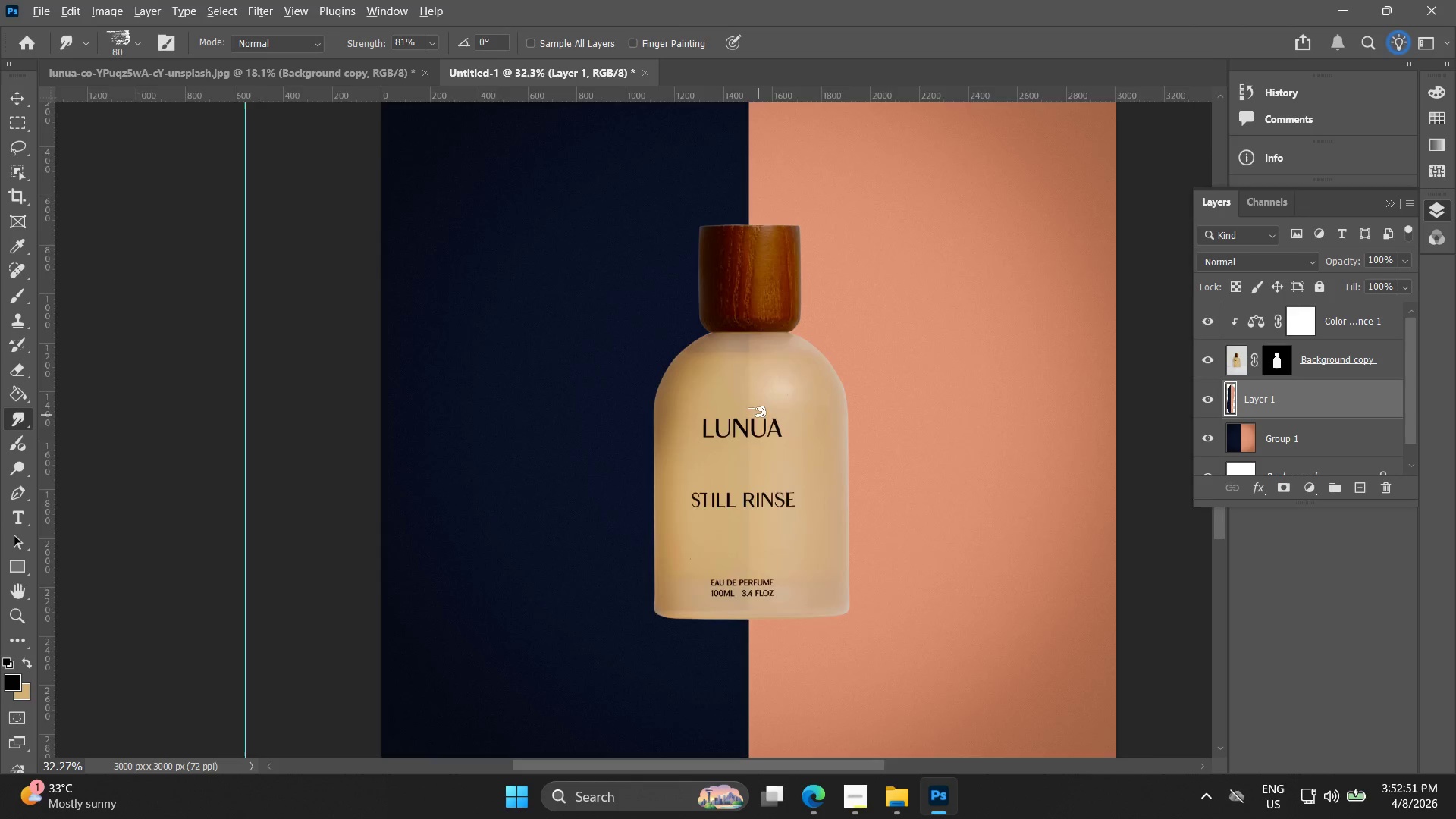 
scroll: coordinate [754, 410], scroll_direction: up, amount: 5.0
 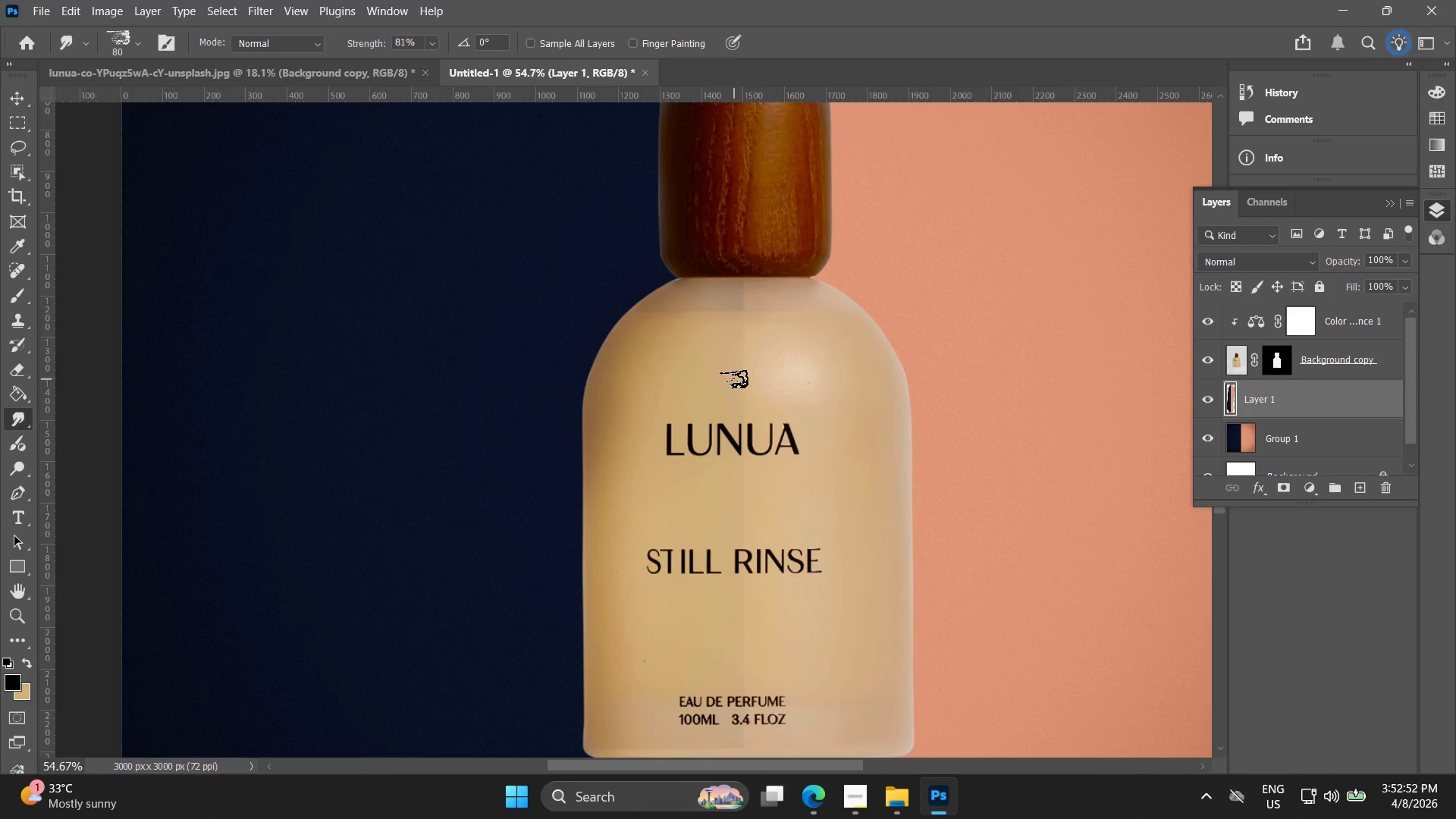 
hold_key(key=BracketRight, duration=0.84)
 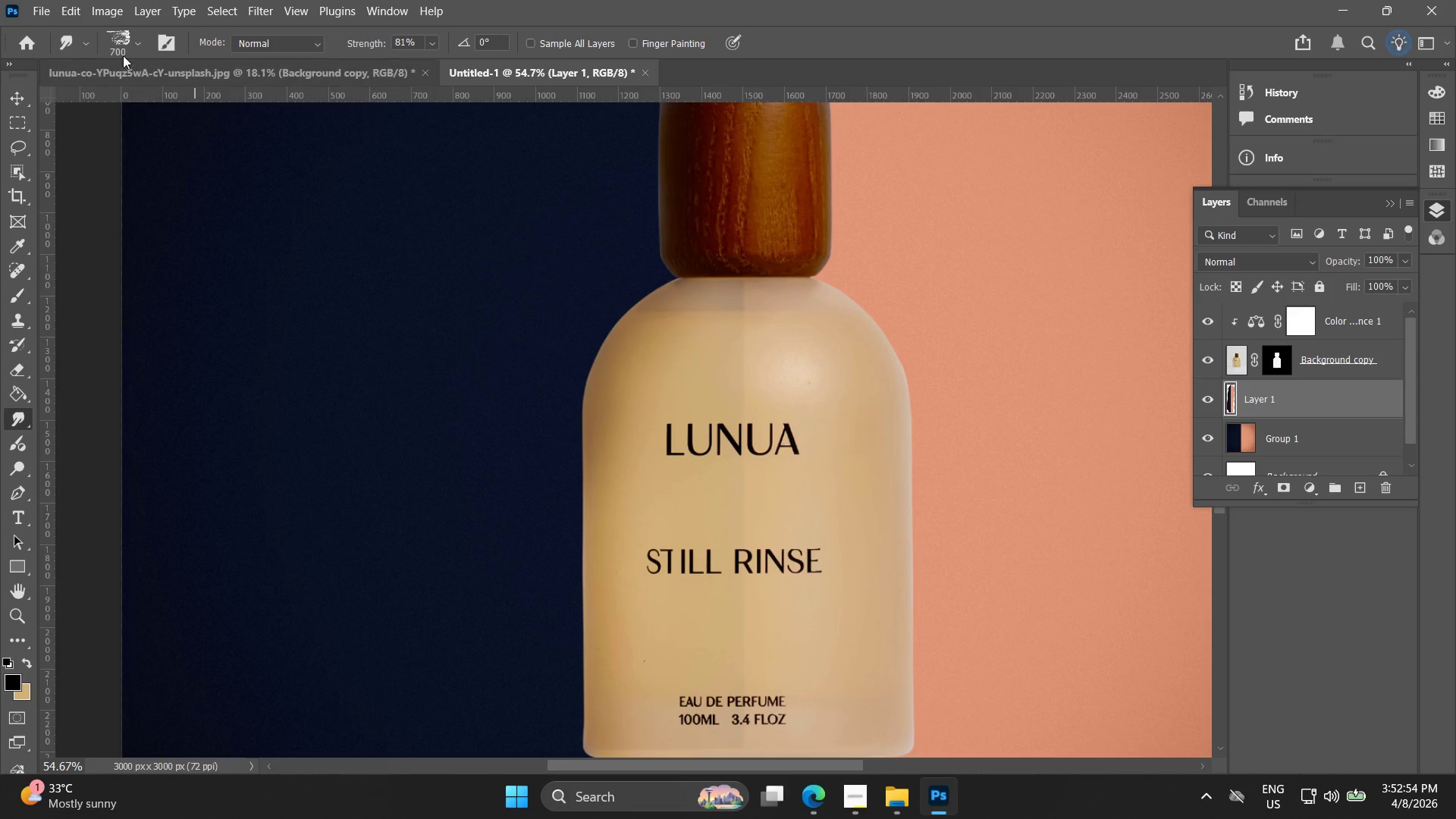 
left_click([115, 24])
 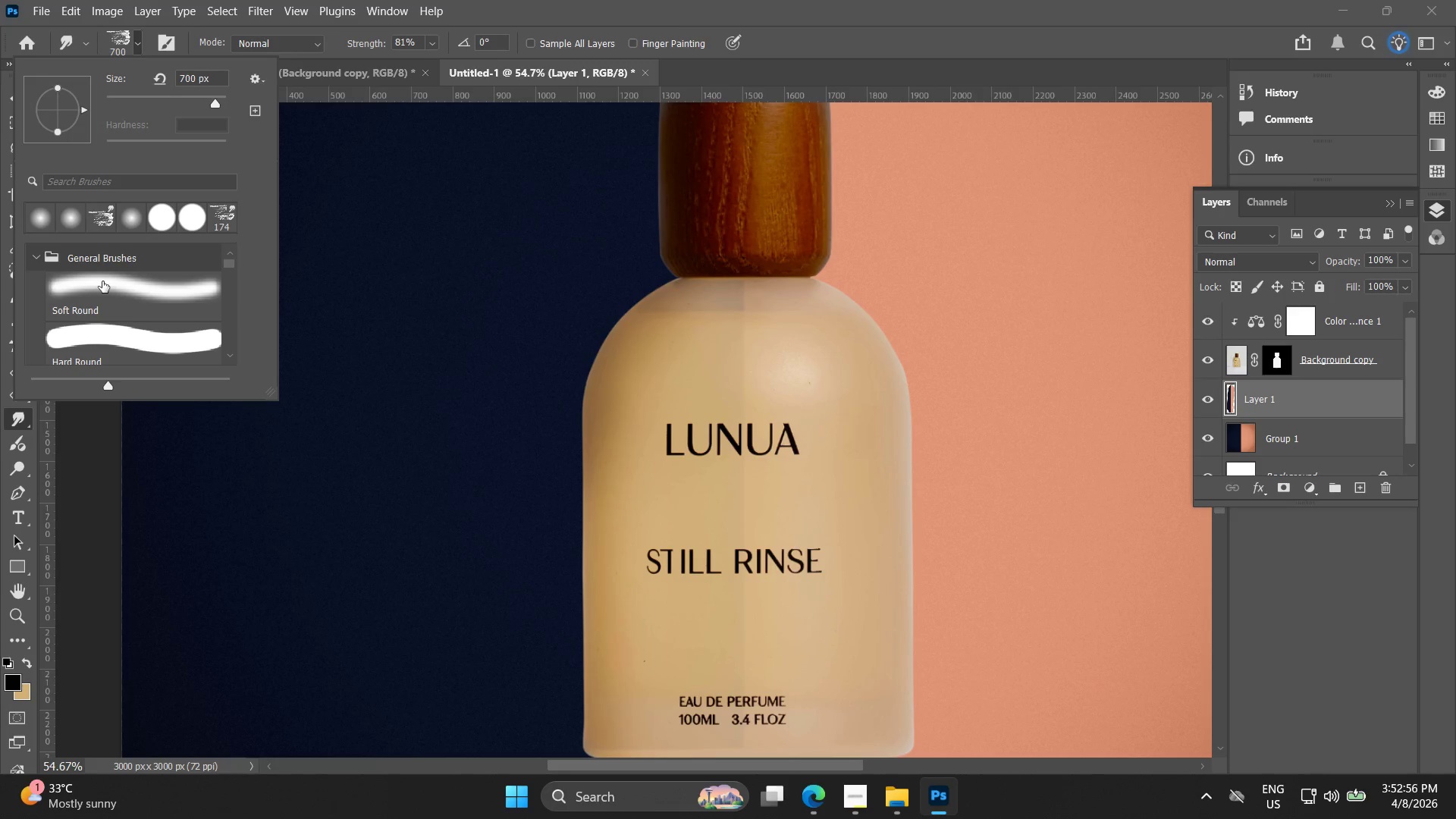 
left_click([108, 290])
 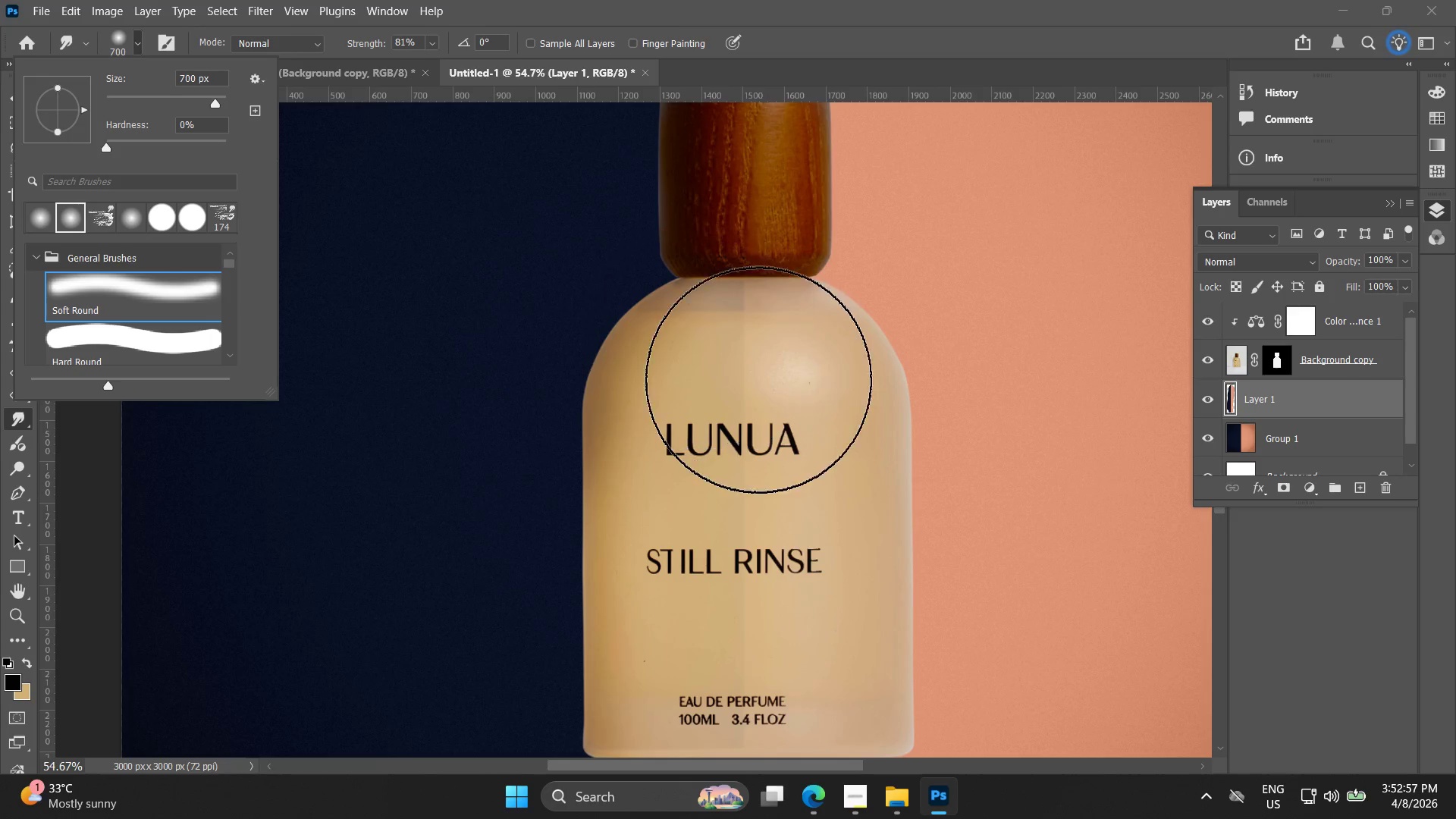 
left_click_drag(start_coordinate=[756, 377], to_coordinate=[747, 377])
 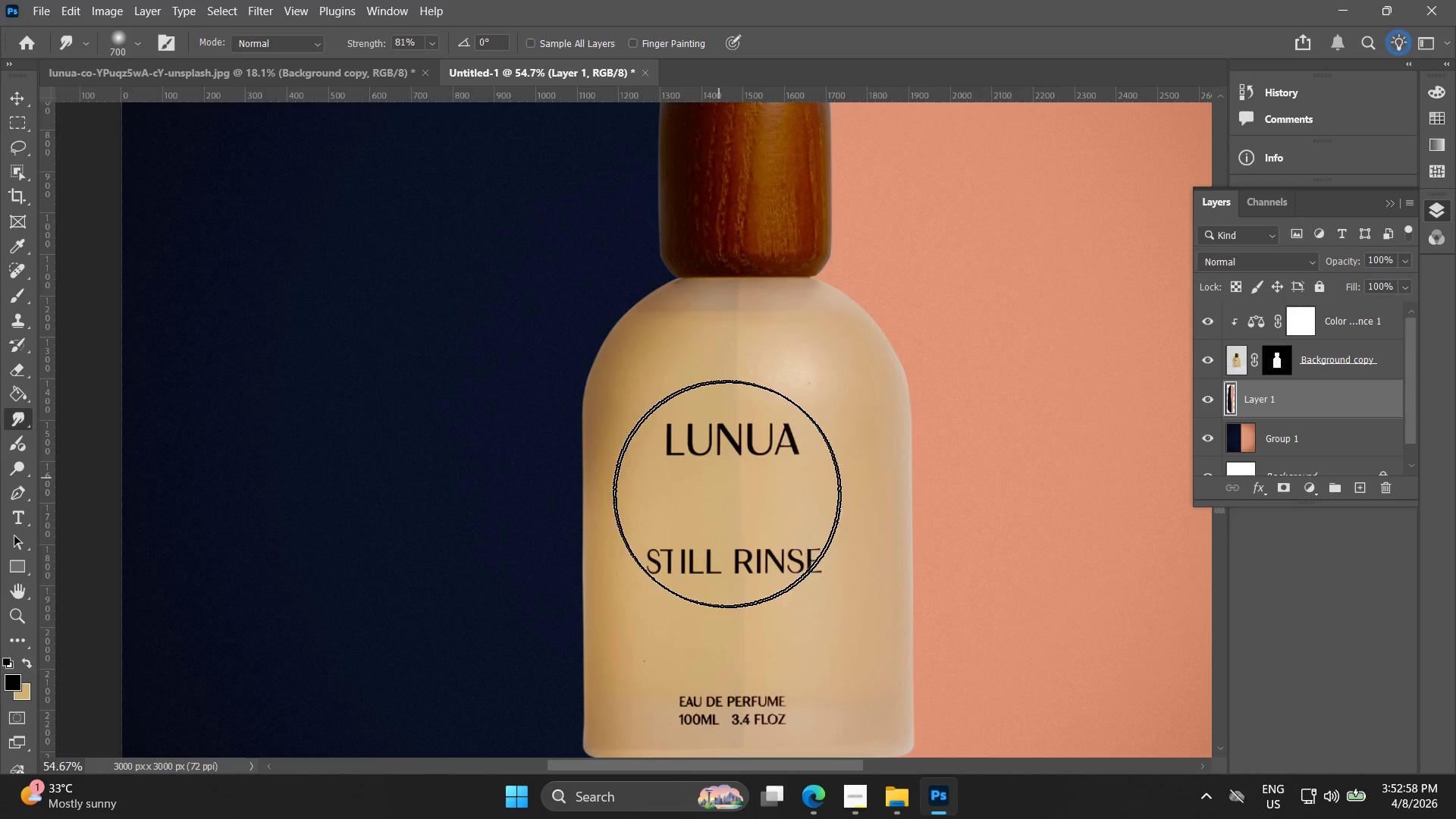 
left_click_drag(start_coordinate=[733, 500], to_coordinate=[737, 500])
 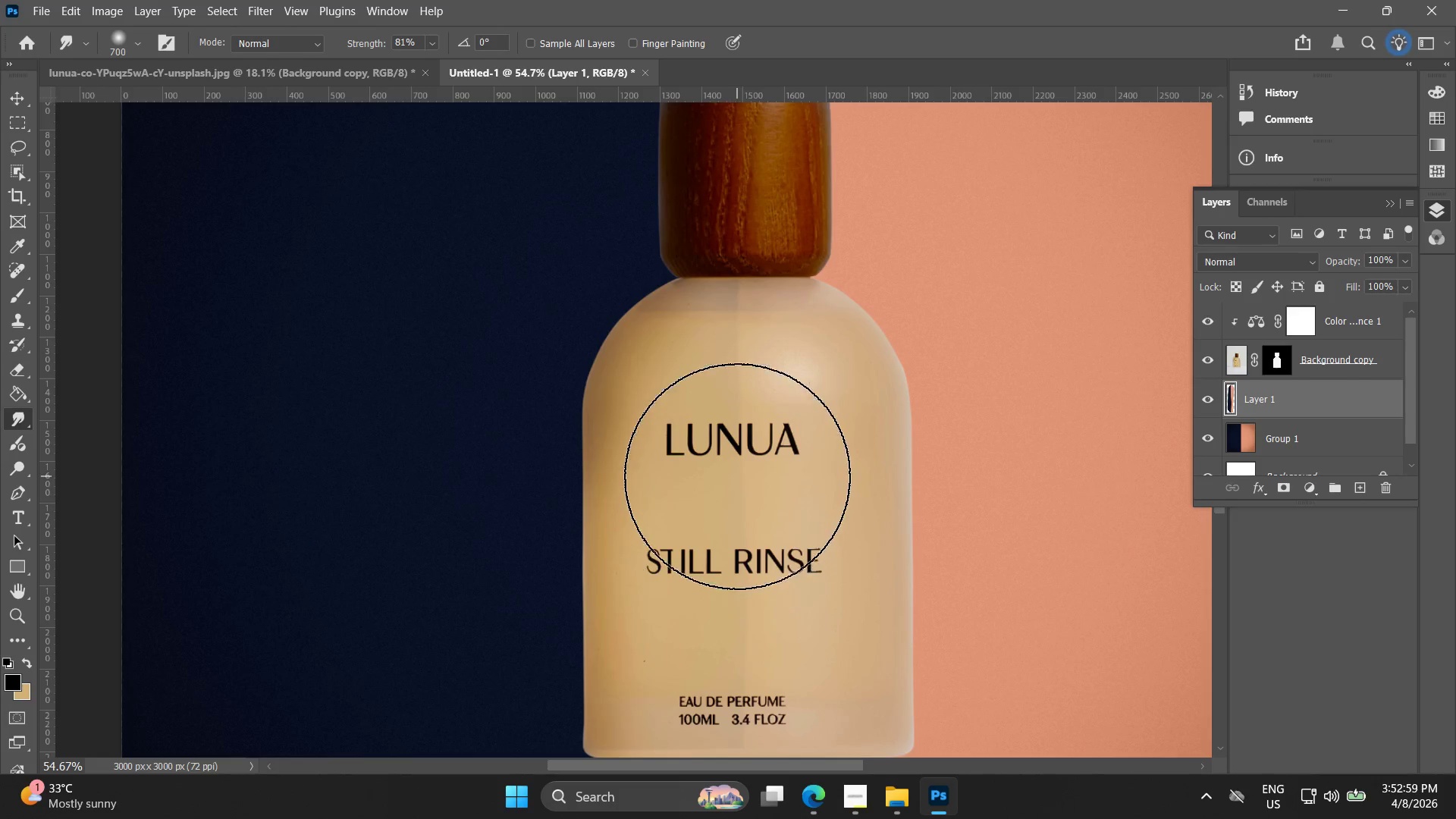 
left_click_drag(start_coordinate=[739, 477], to_coordinate=[739, 472])
 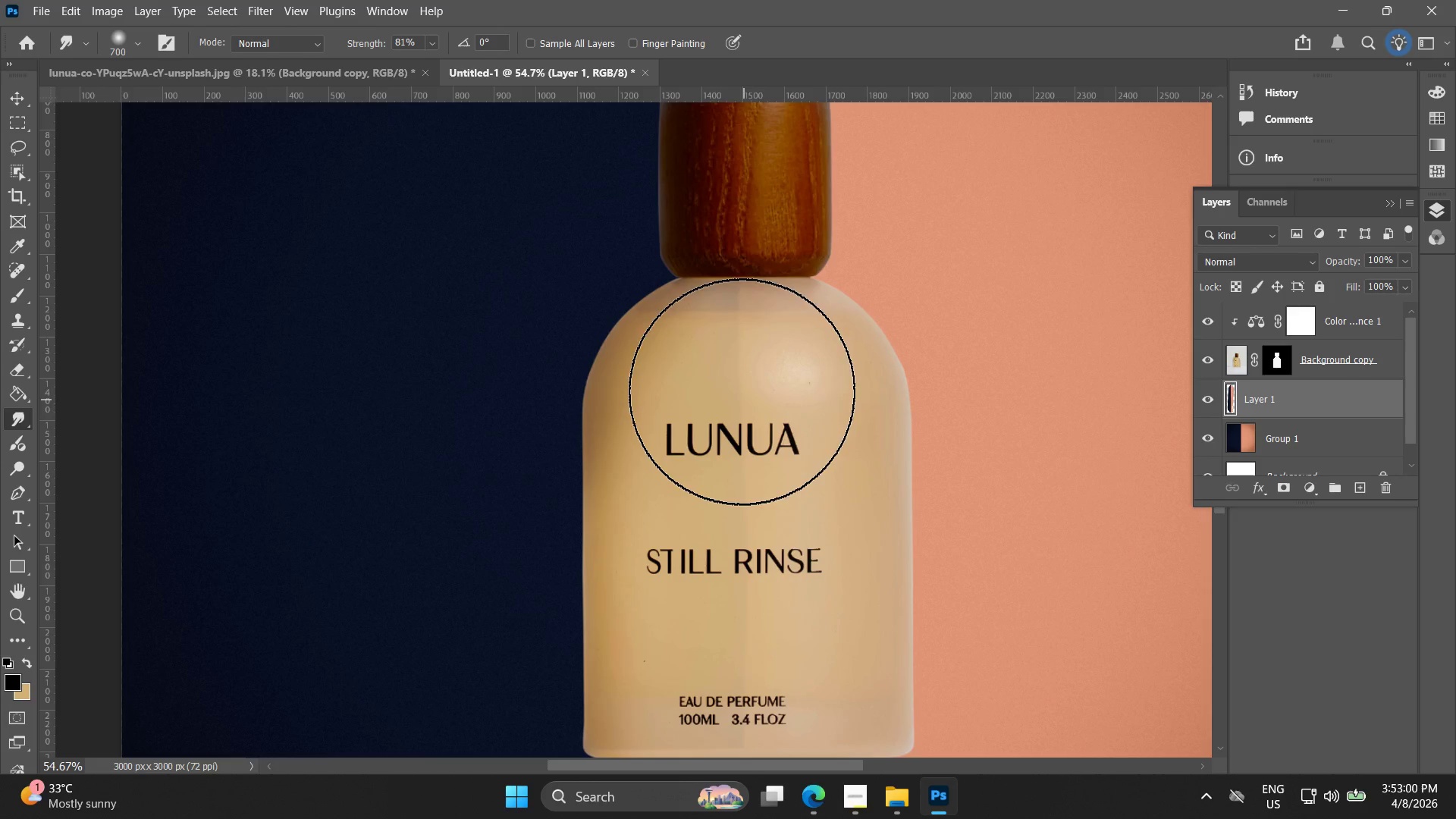 
left_click_drag(start_coordinate=[739, 377], to_coordinate=[745, 374])
 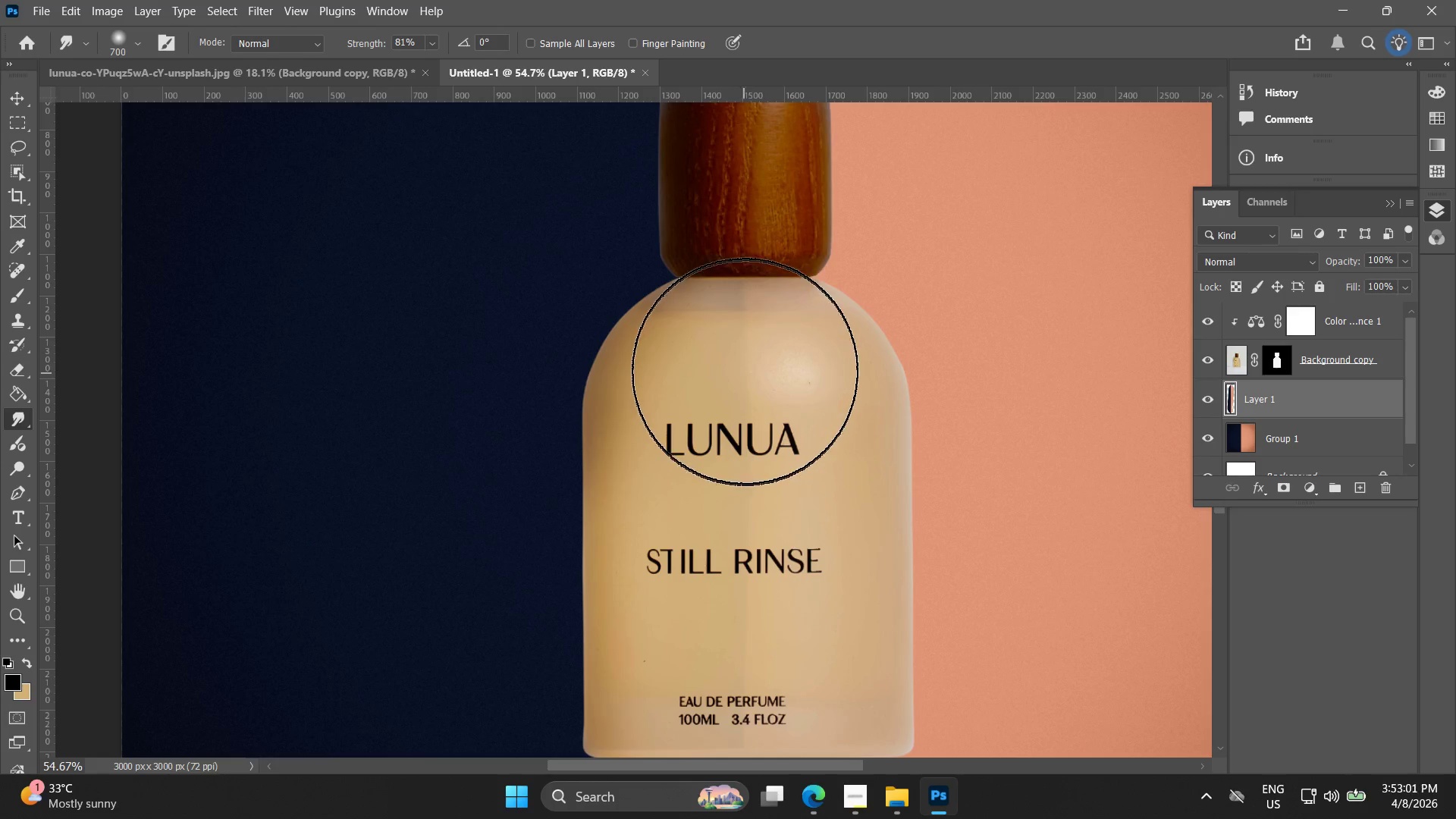 
left_click_drag(start_coordinate=[745, 365], to_coordinate=[735, 366])
 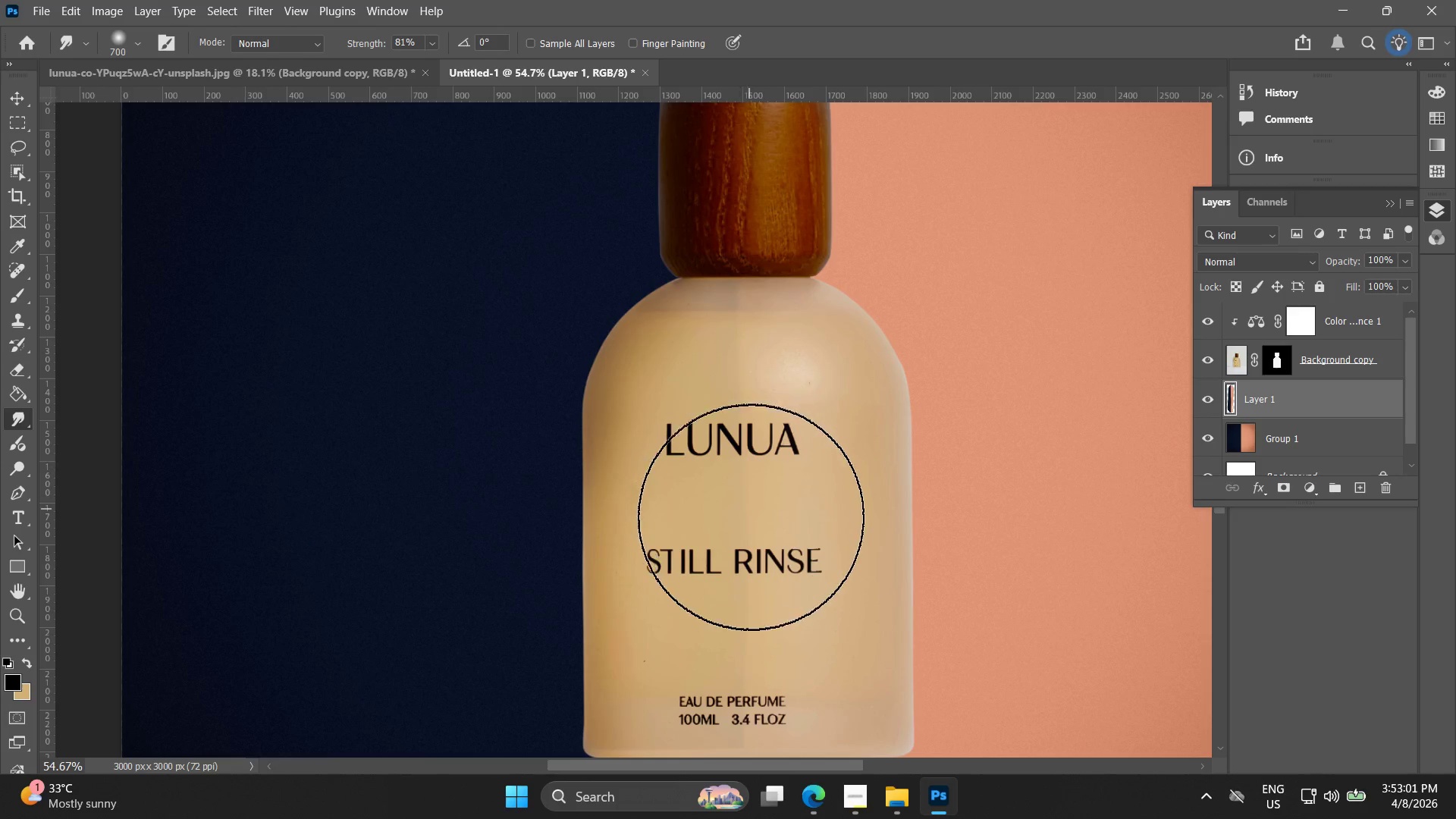 
left_click_drag(start_coordinate=[752, 523], to_coordinate=[762, 525])
 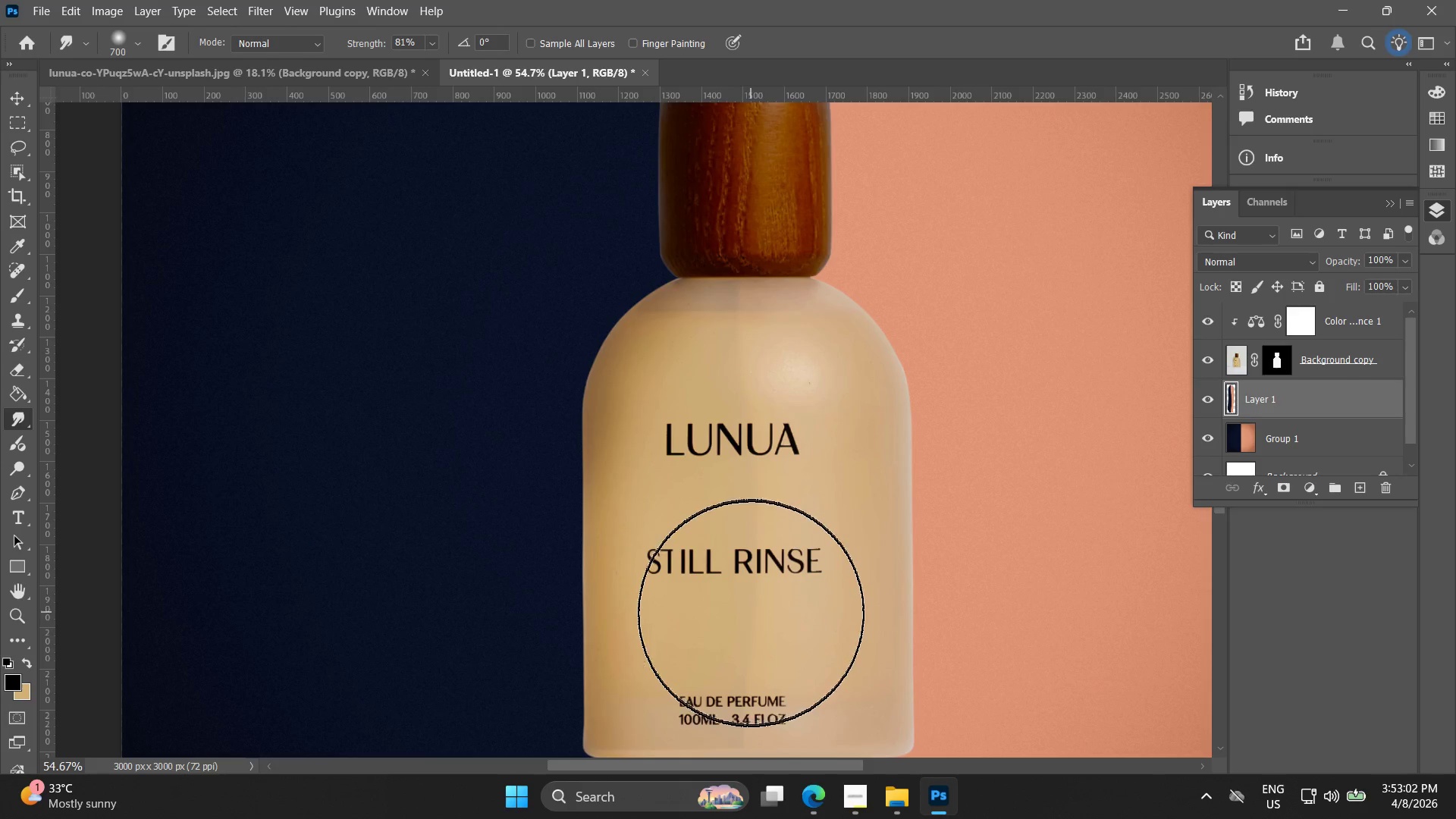 
left_click_drag(start_coordinate=[749, 626], to_coordinate=[739, 628])
 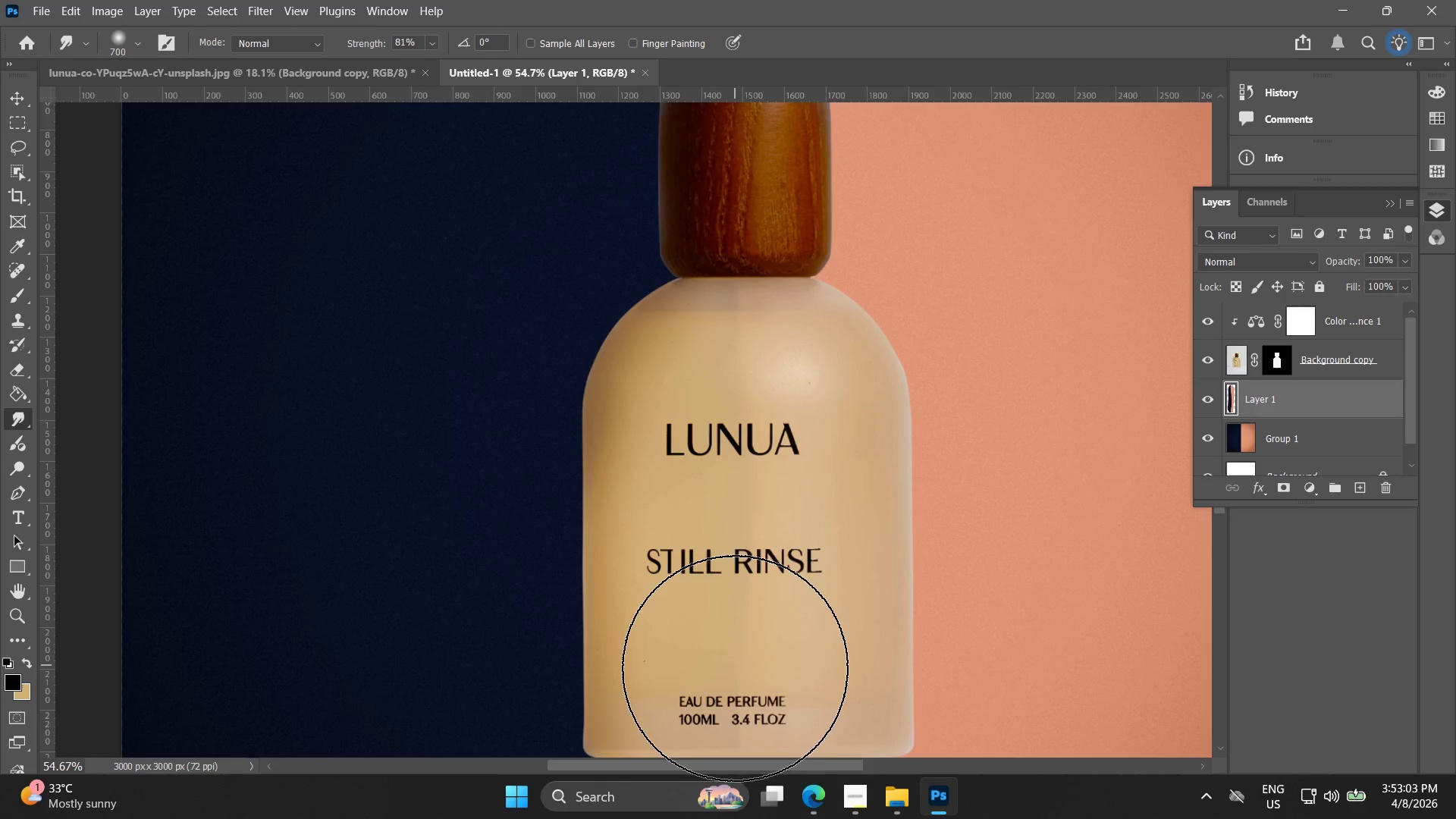 
left_click_drag(start_coordinate=[738, 664], to_coordinate=[756, 663])
 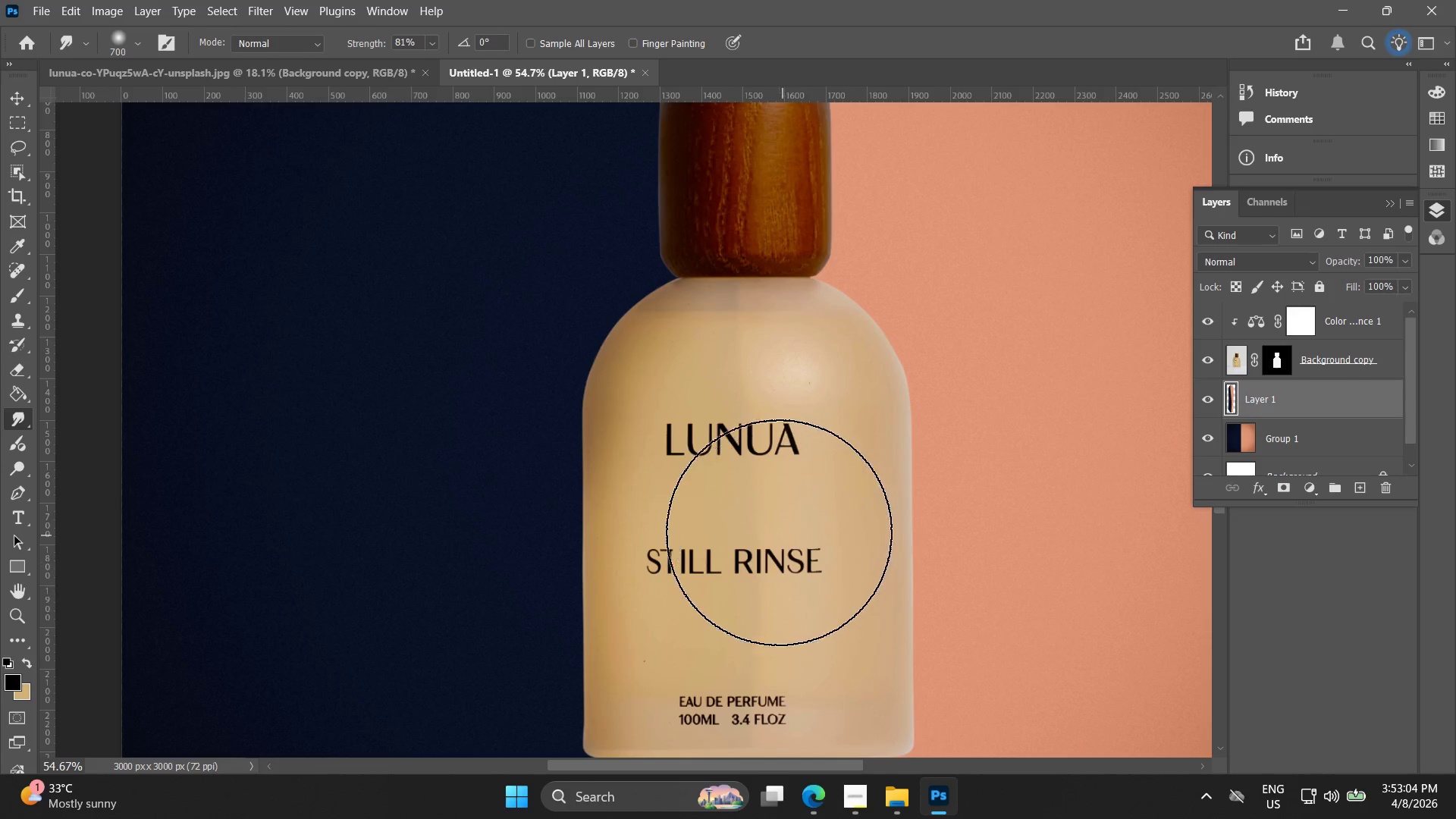 
left_click_drag(start_coordinate=[763, 540], to_coordinate=[757, 541])
 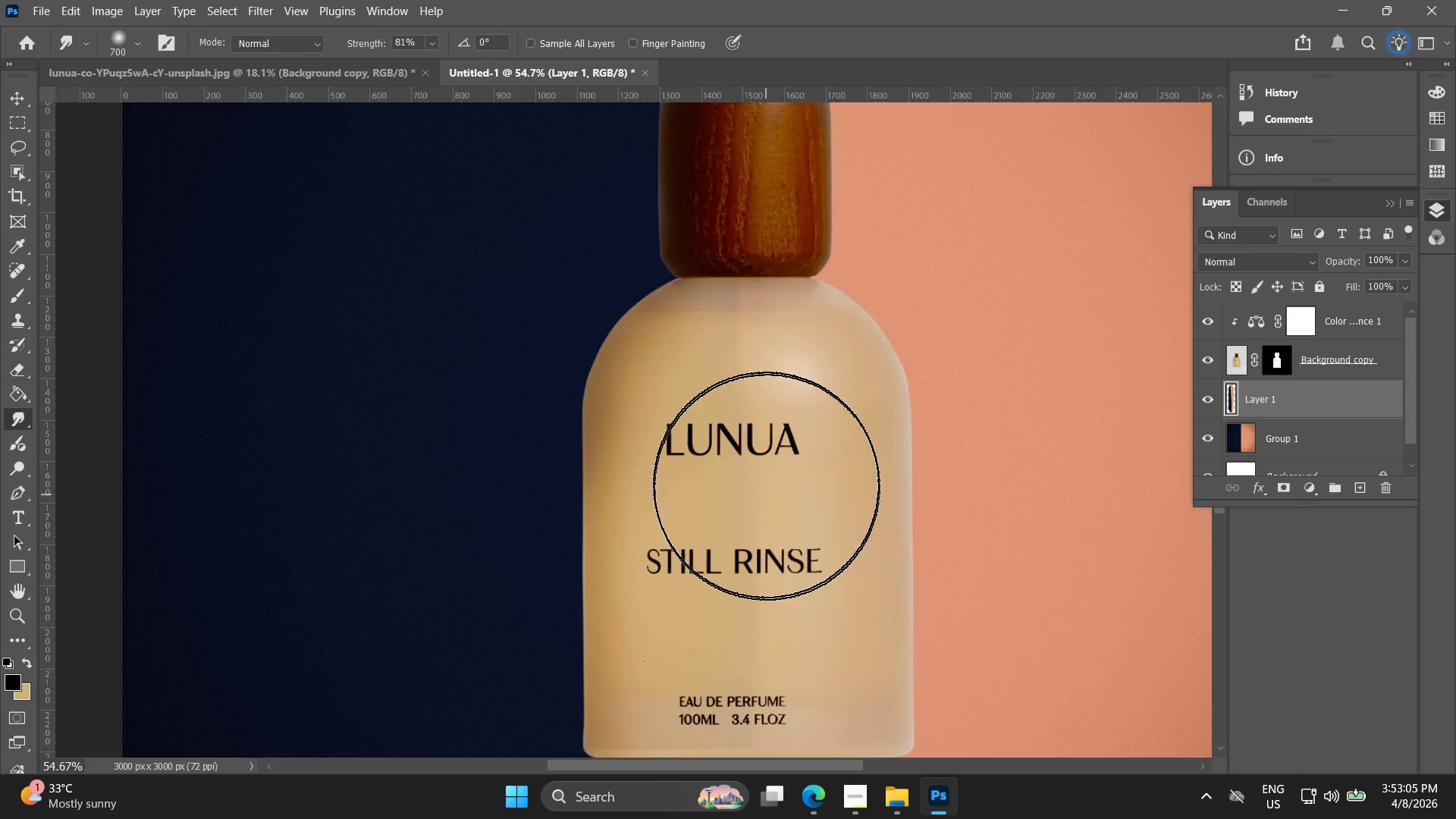 
key(Alt+AltLeft)
 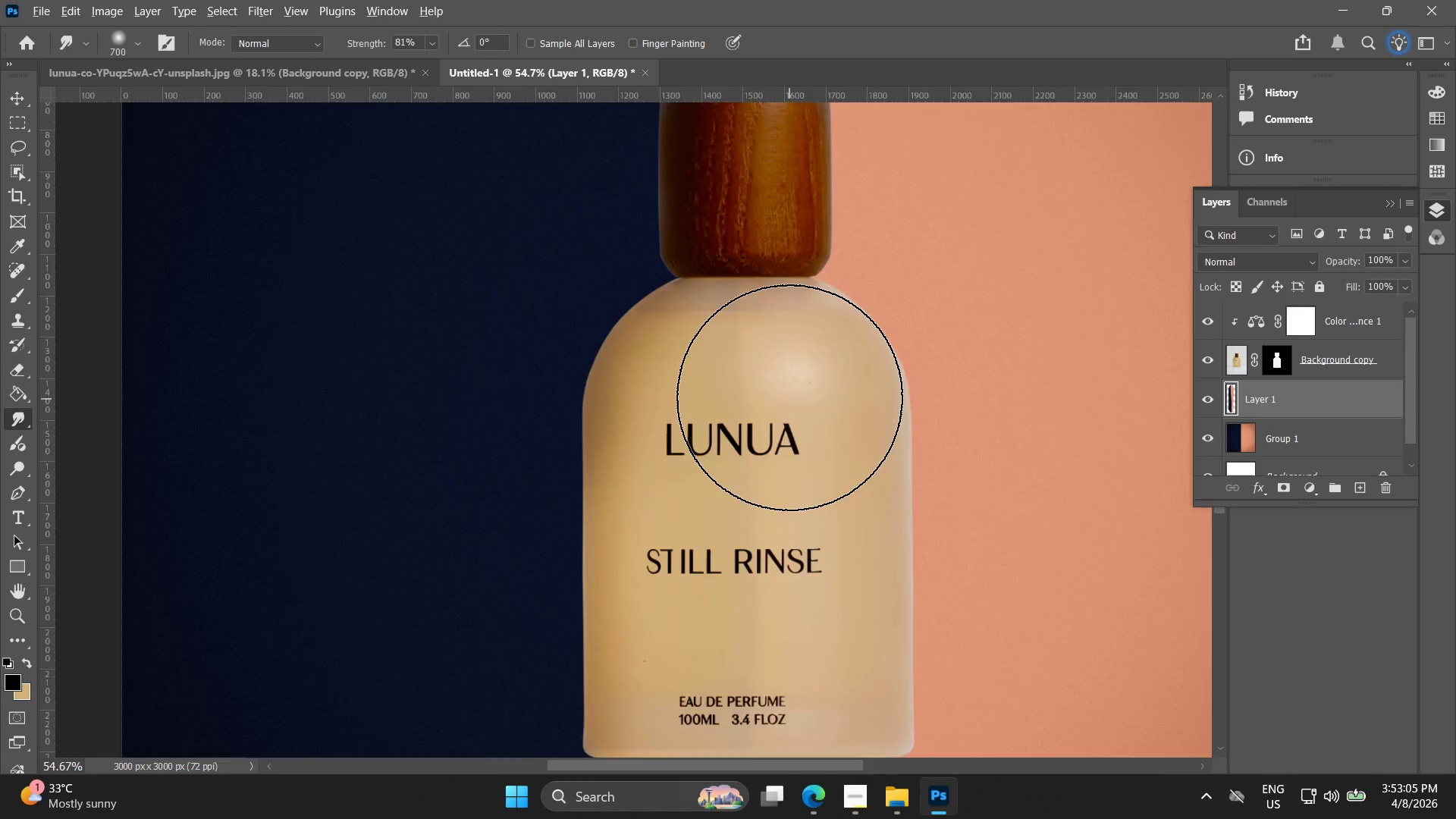 
key(Alt+AltLeft)
 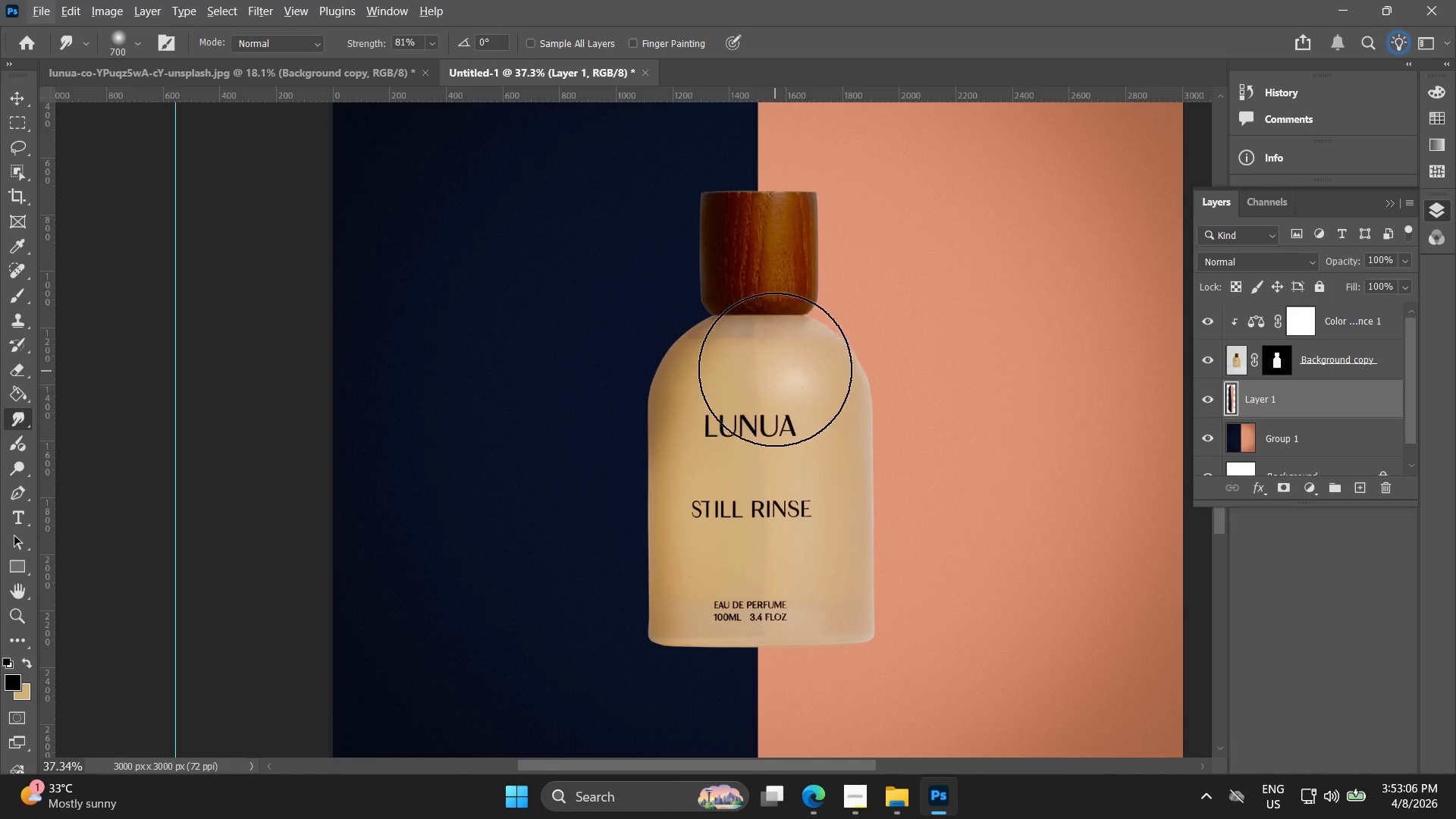 
scroll: coordinate [789, 397], scroll_direction: down, amount: 4.0
 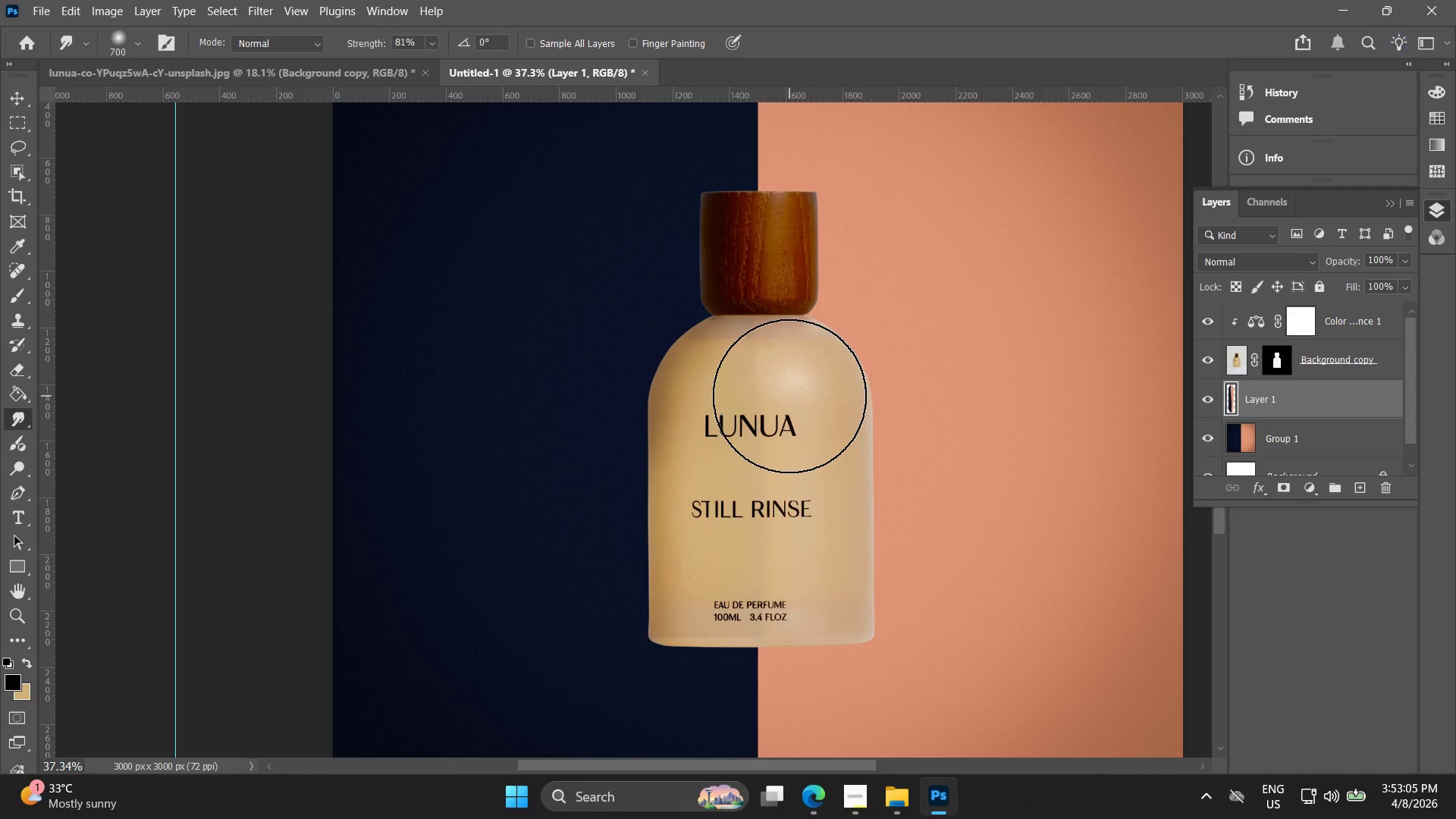 
left_click([770, 362])
 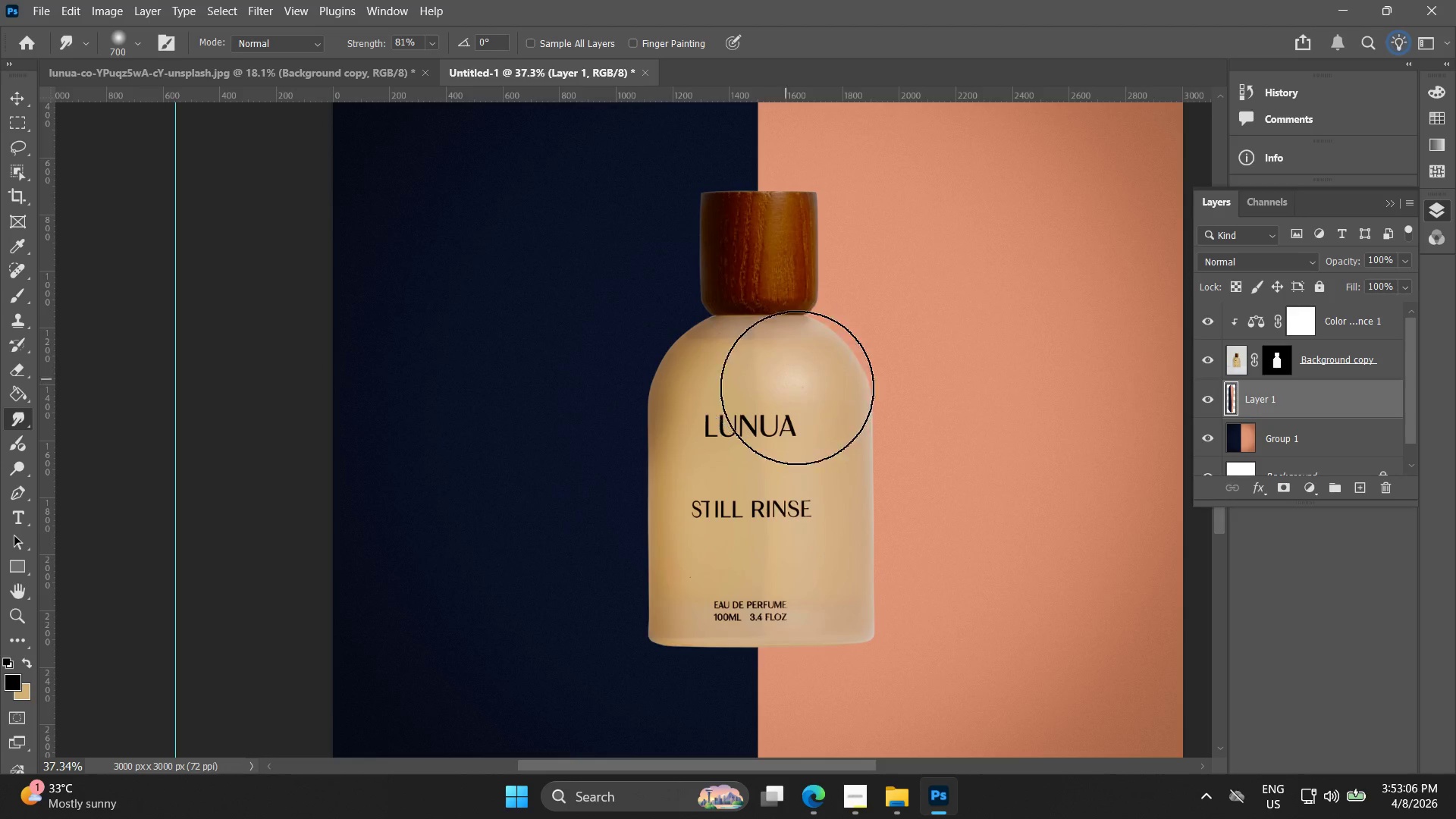 
key(Alt+AltLeft)
 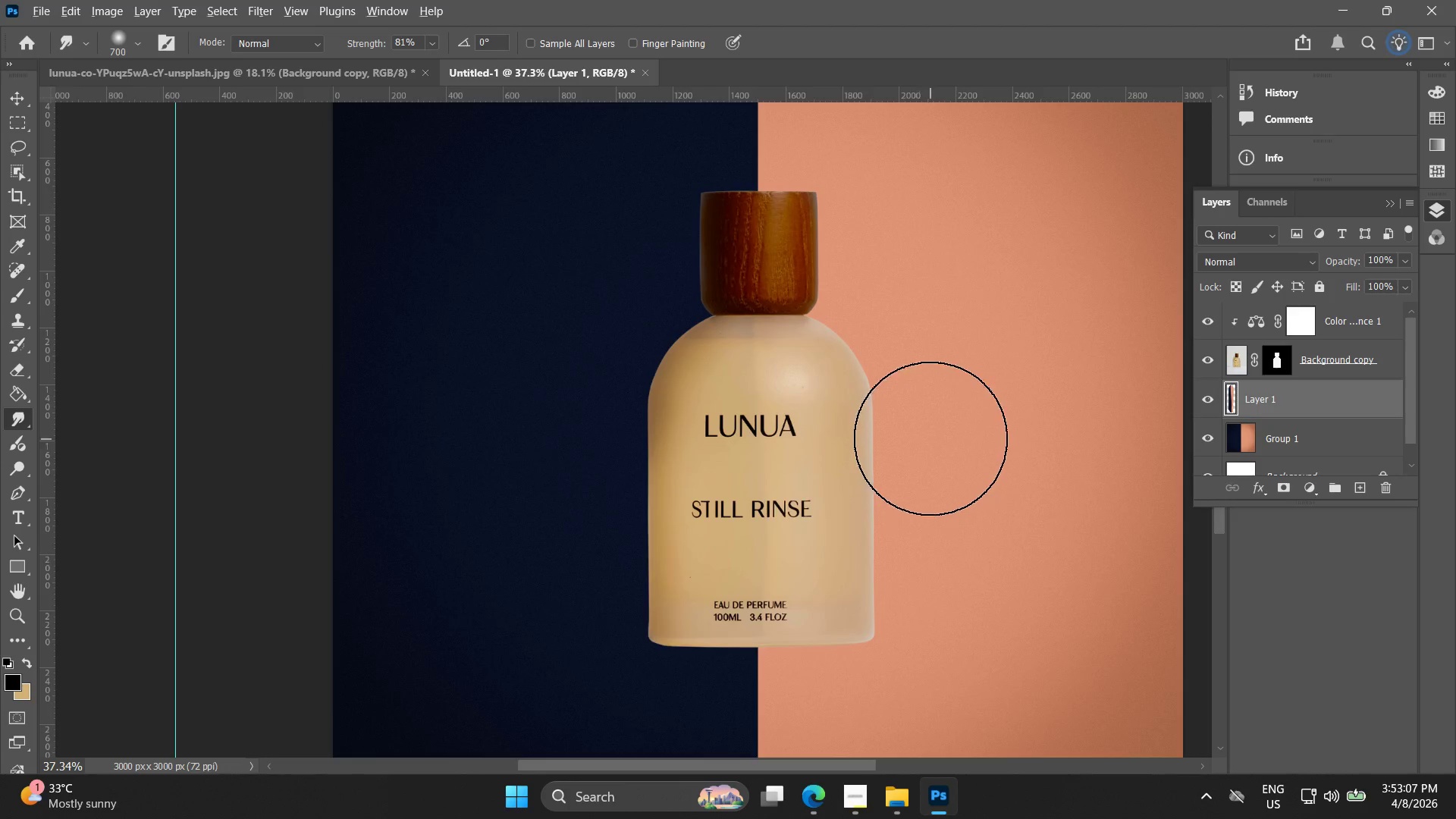 
key(Alt+AltLeft)
 